 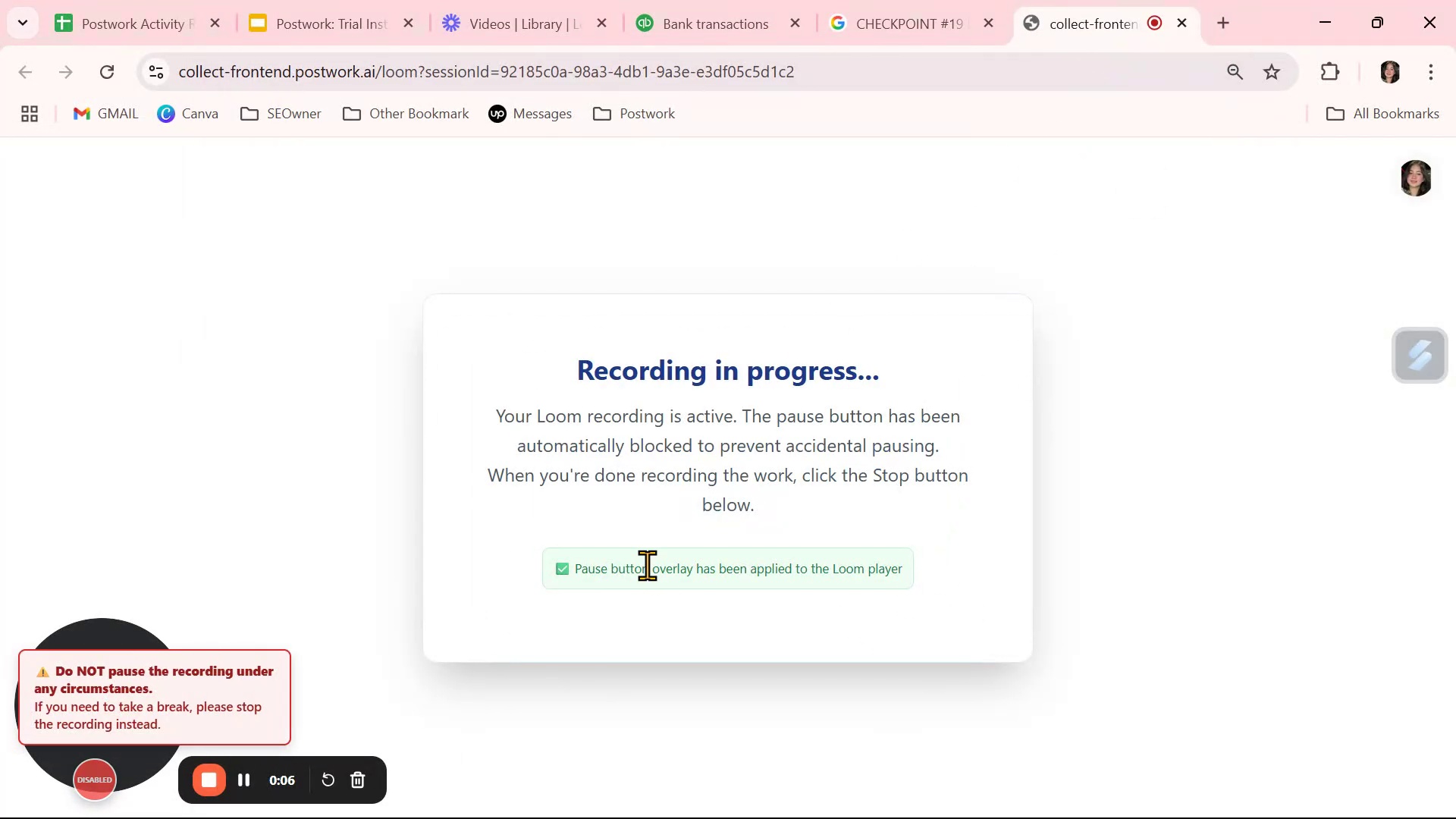 
left_click([743, 20])
 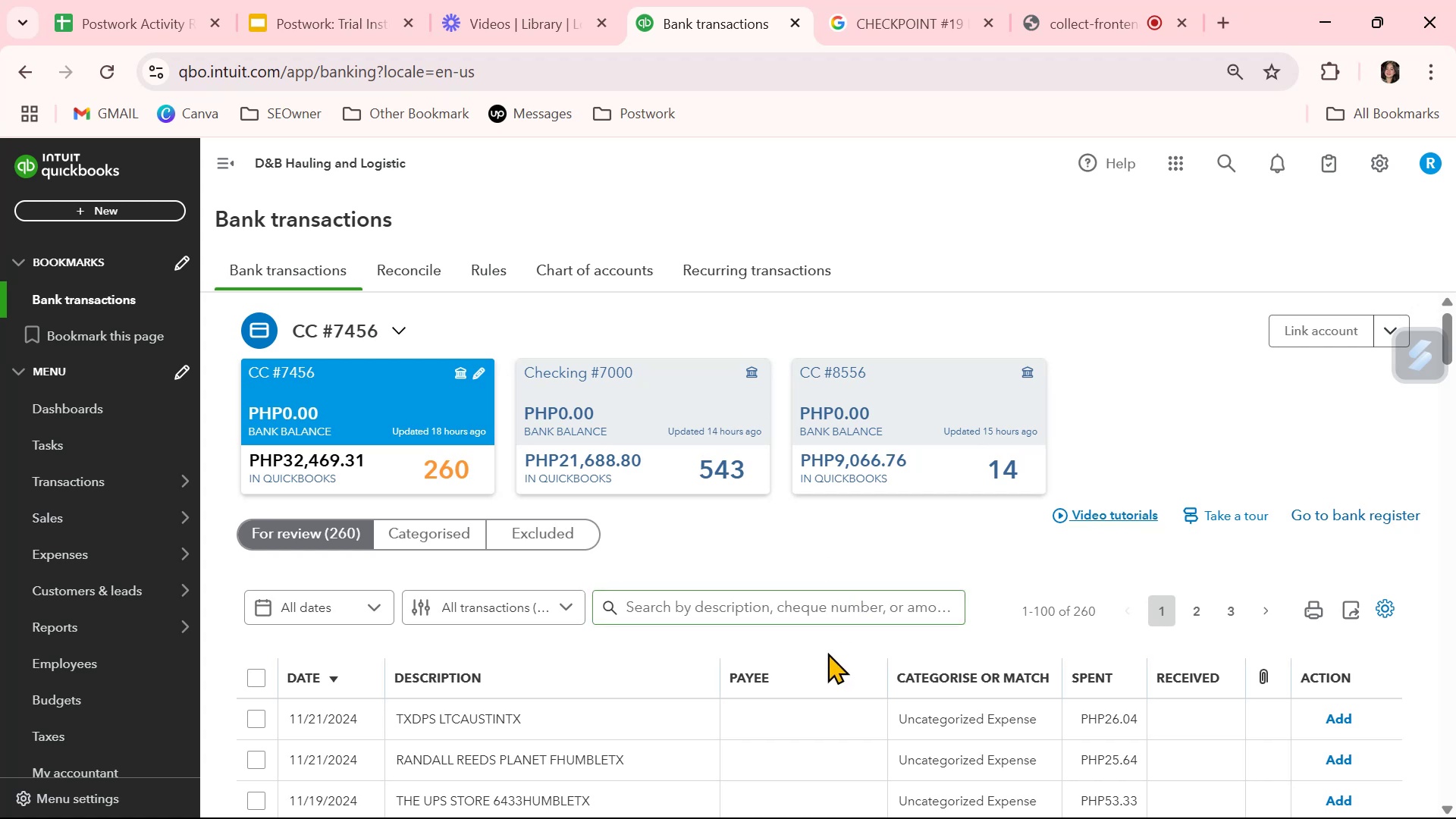 
scroll: coordinate [829, 582], scroll_direction: down, amount: 7.0
 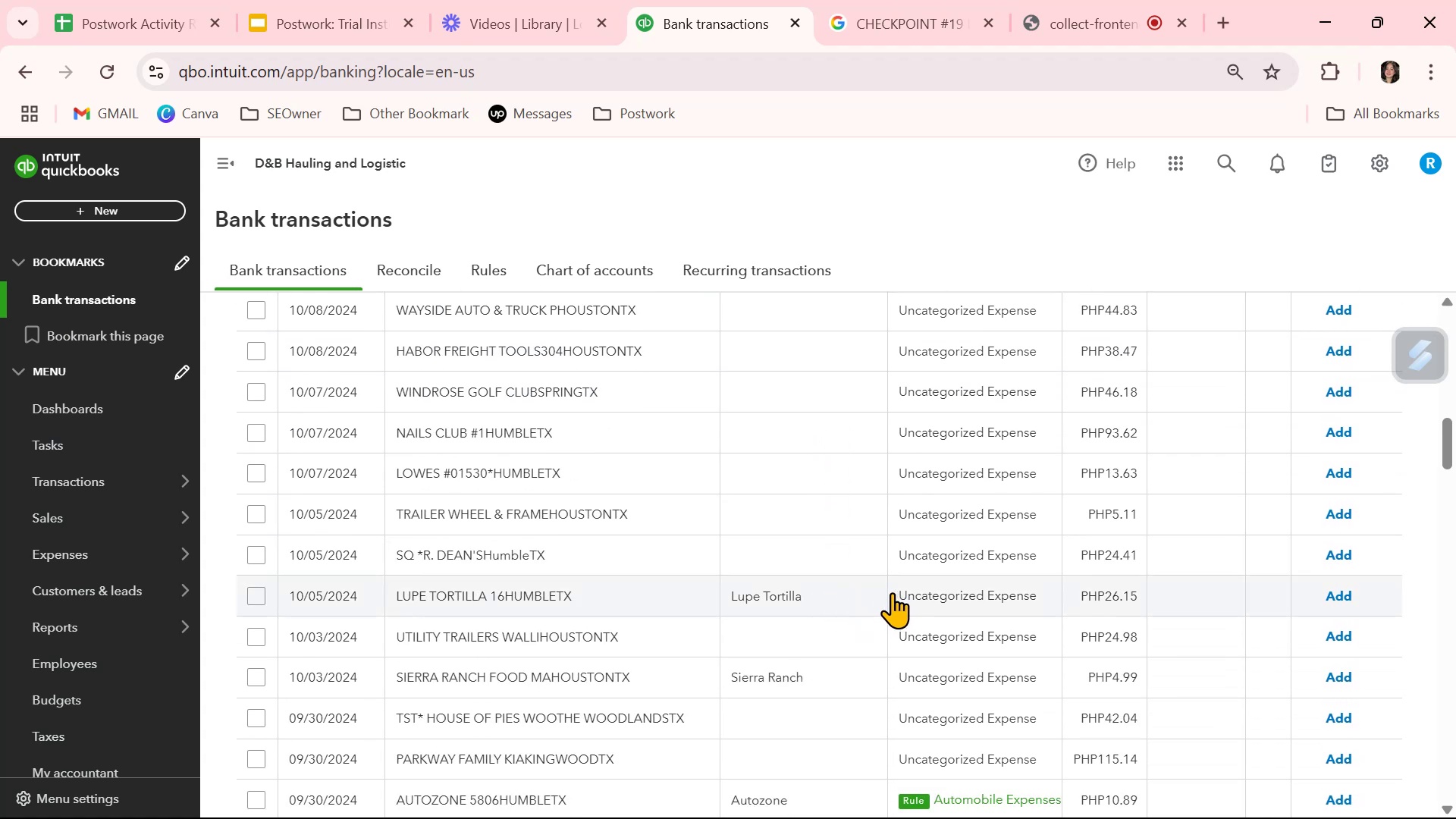 
left_click([948, 592])
 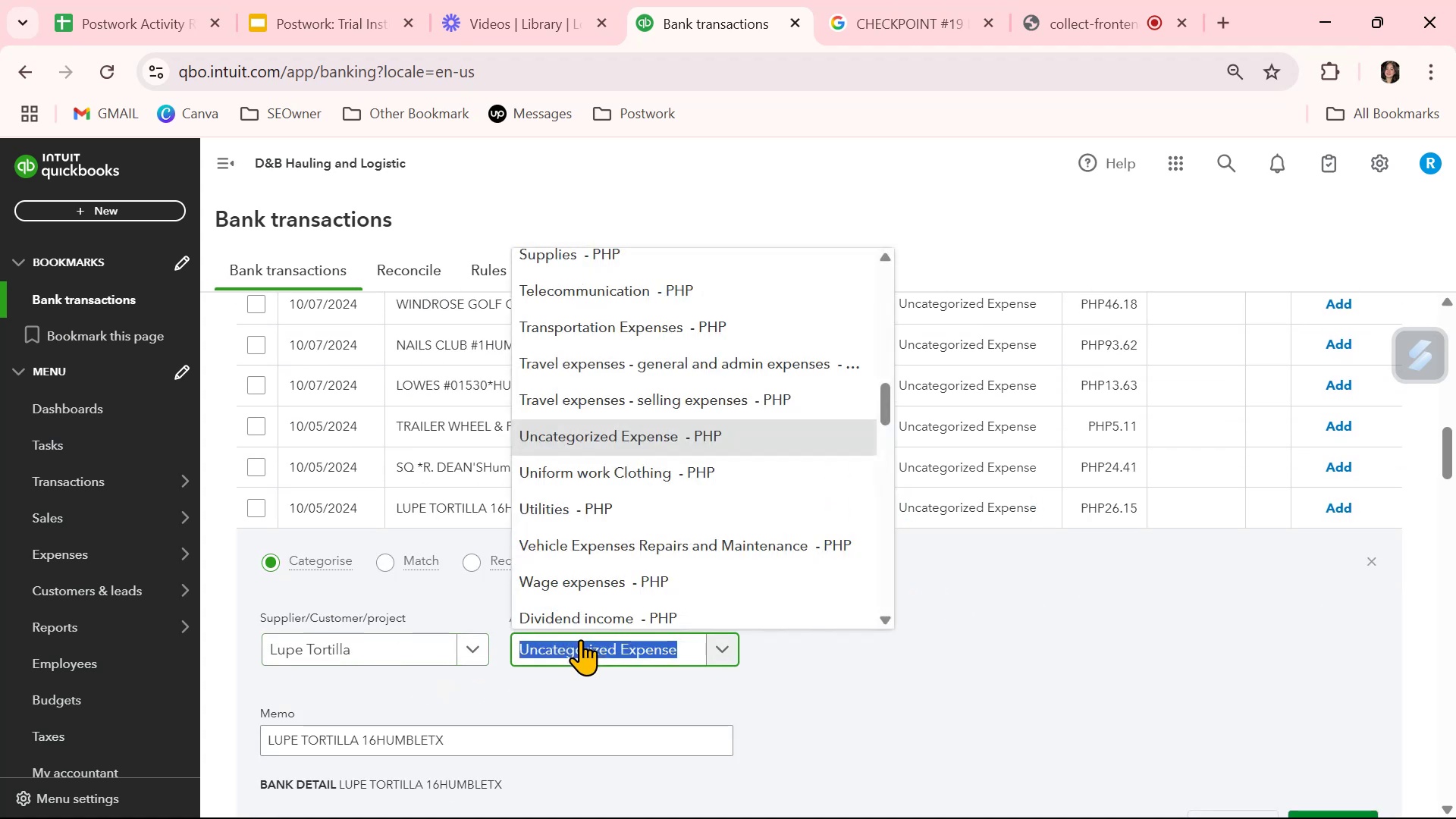 
type(meal)
 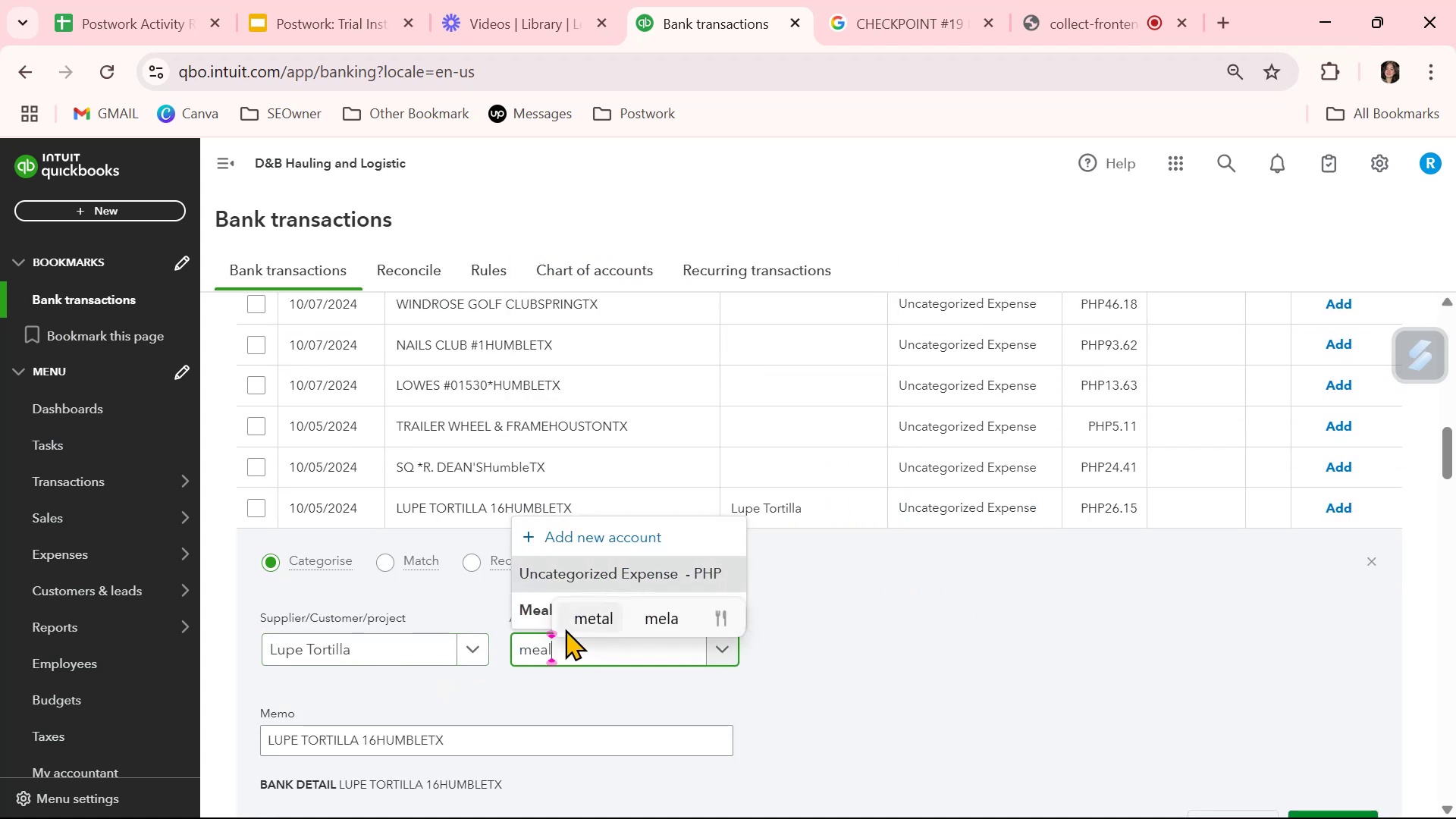 
left_click([524, 609])
 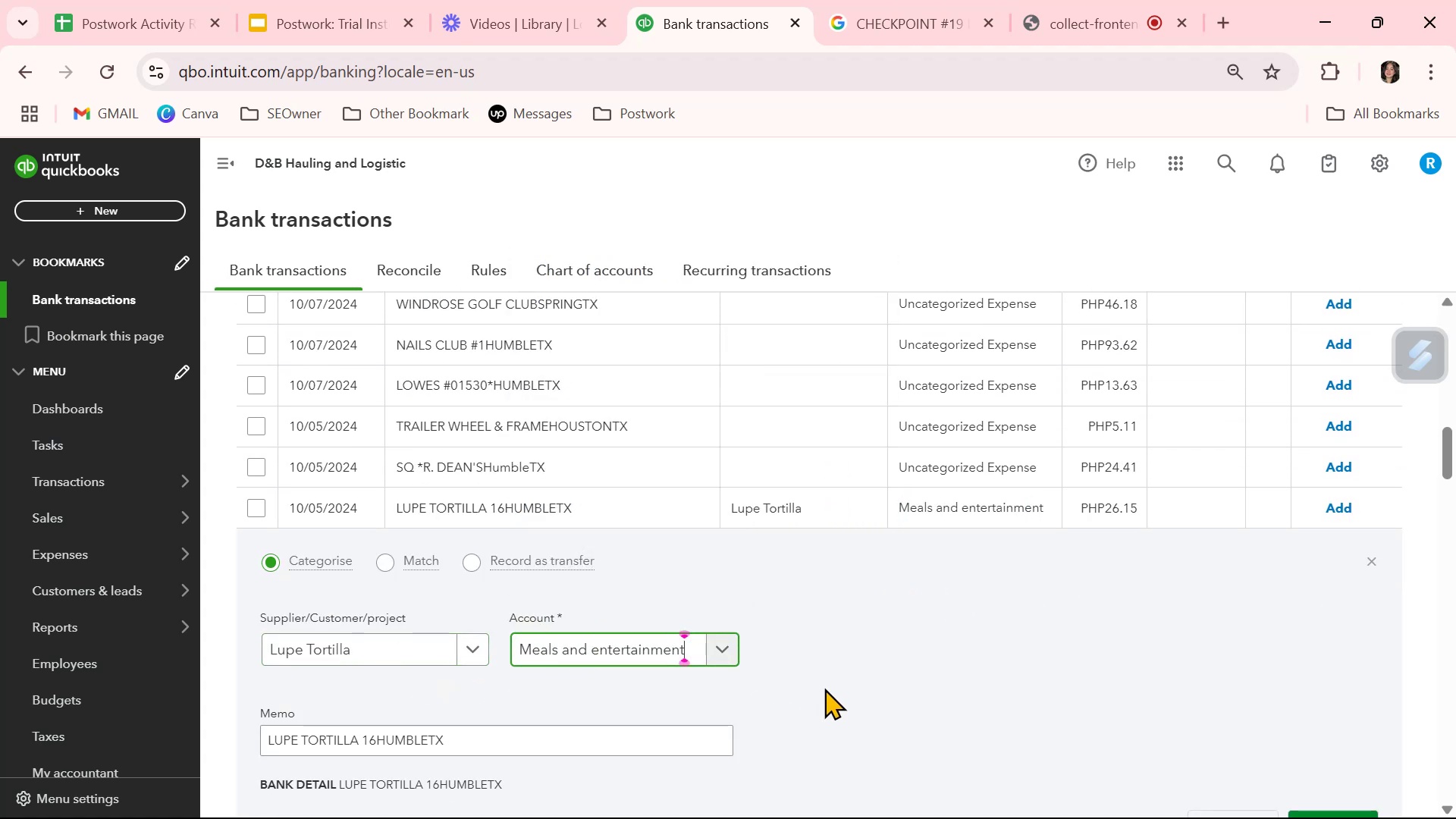 
scroll: coordinate [958, 682], scroll_direction: down, amount: 1.0
 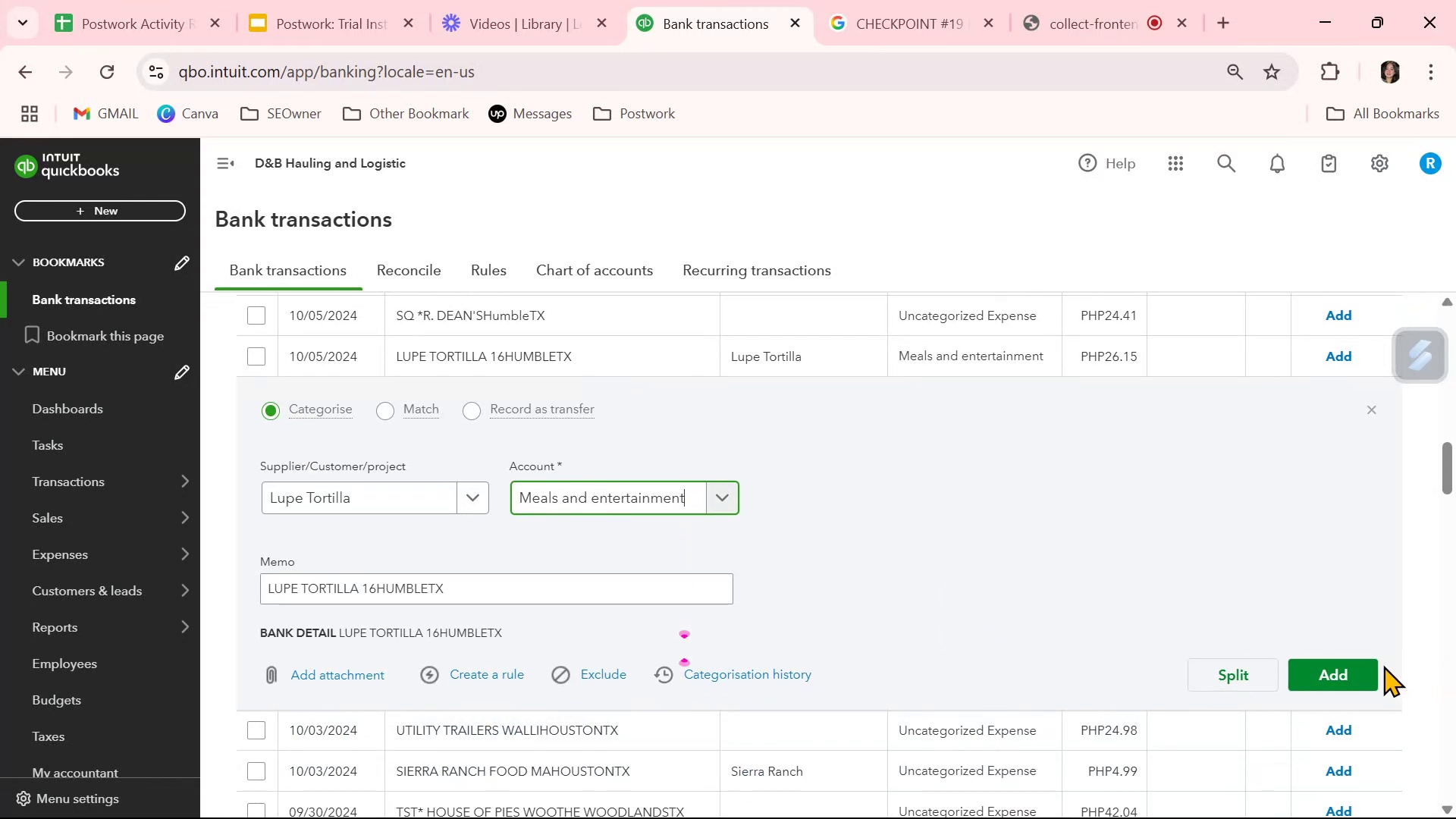 
left_click([1367, 670])
 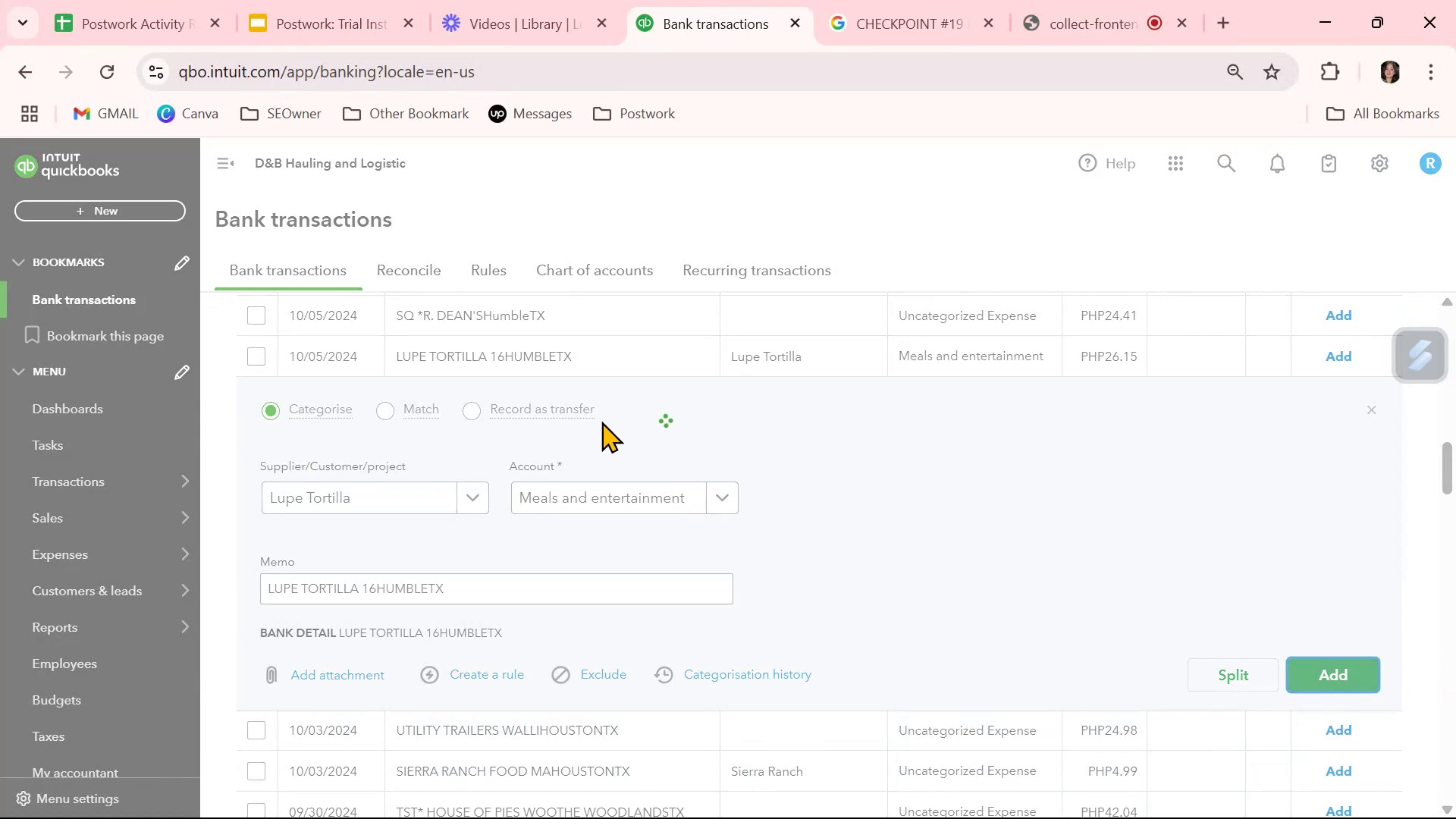 
mouse_move([896, 473])
 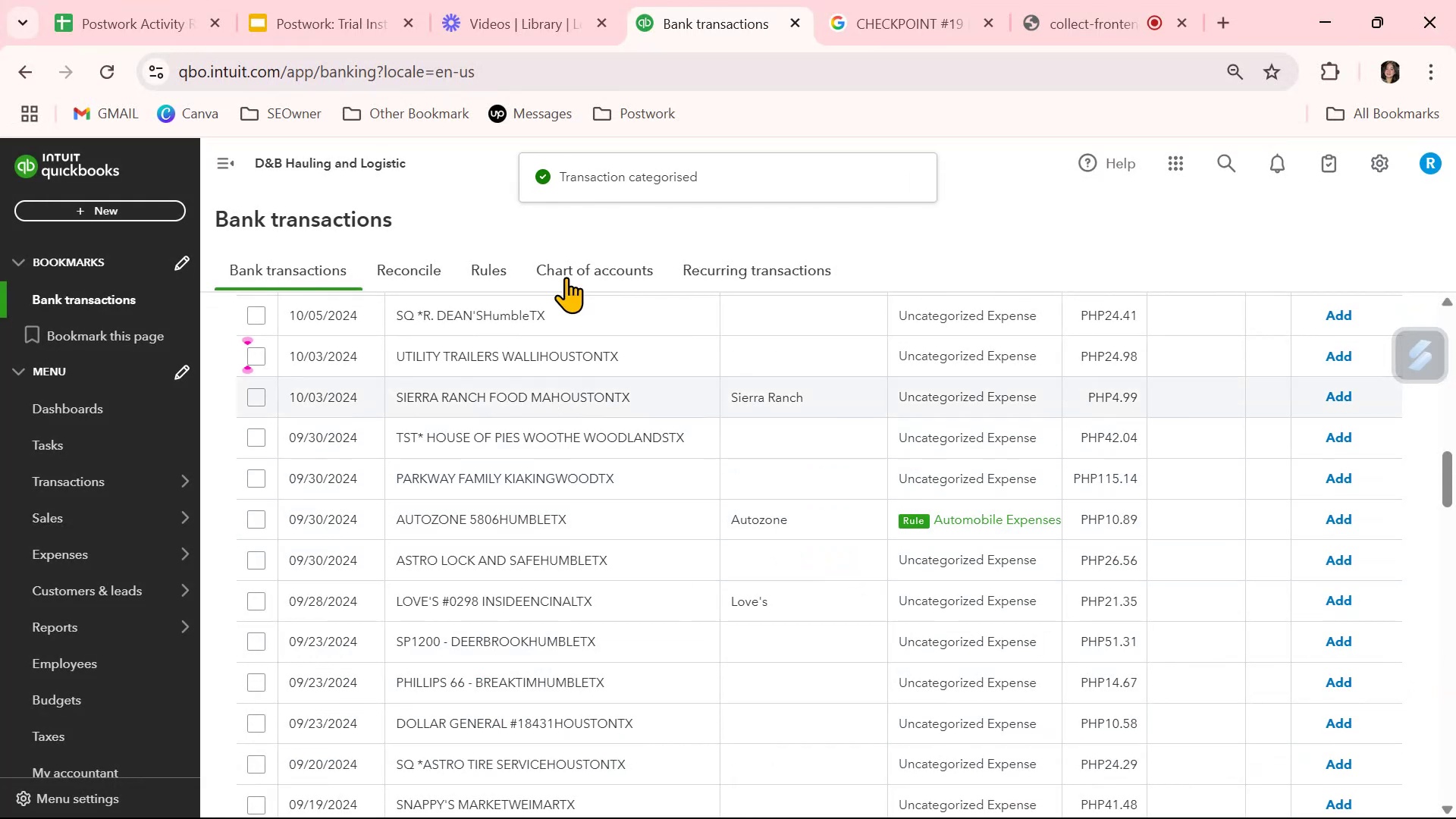 
left_click([583, 515])
 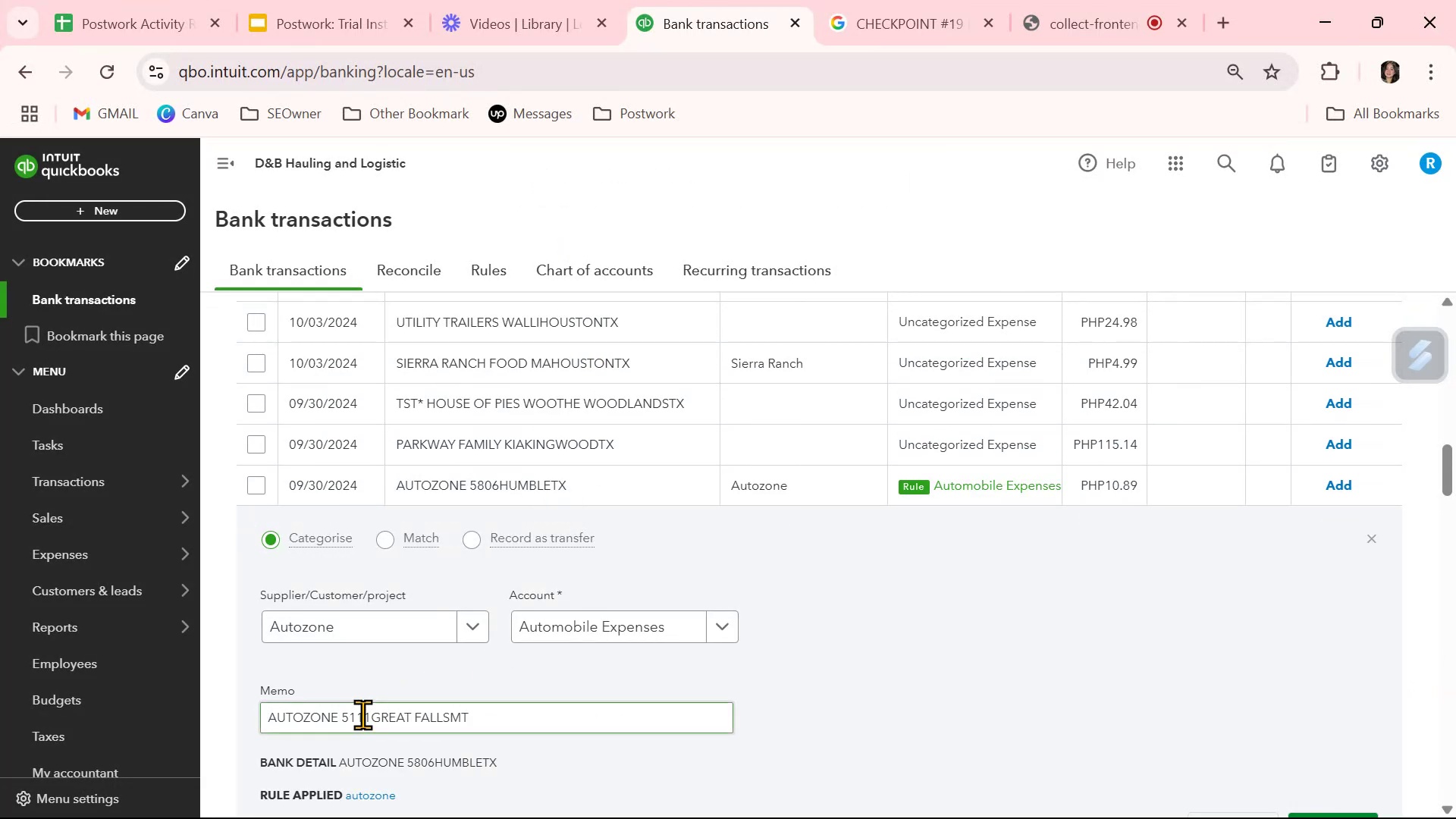 
double_click([355, 714])
 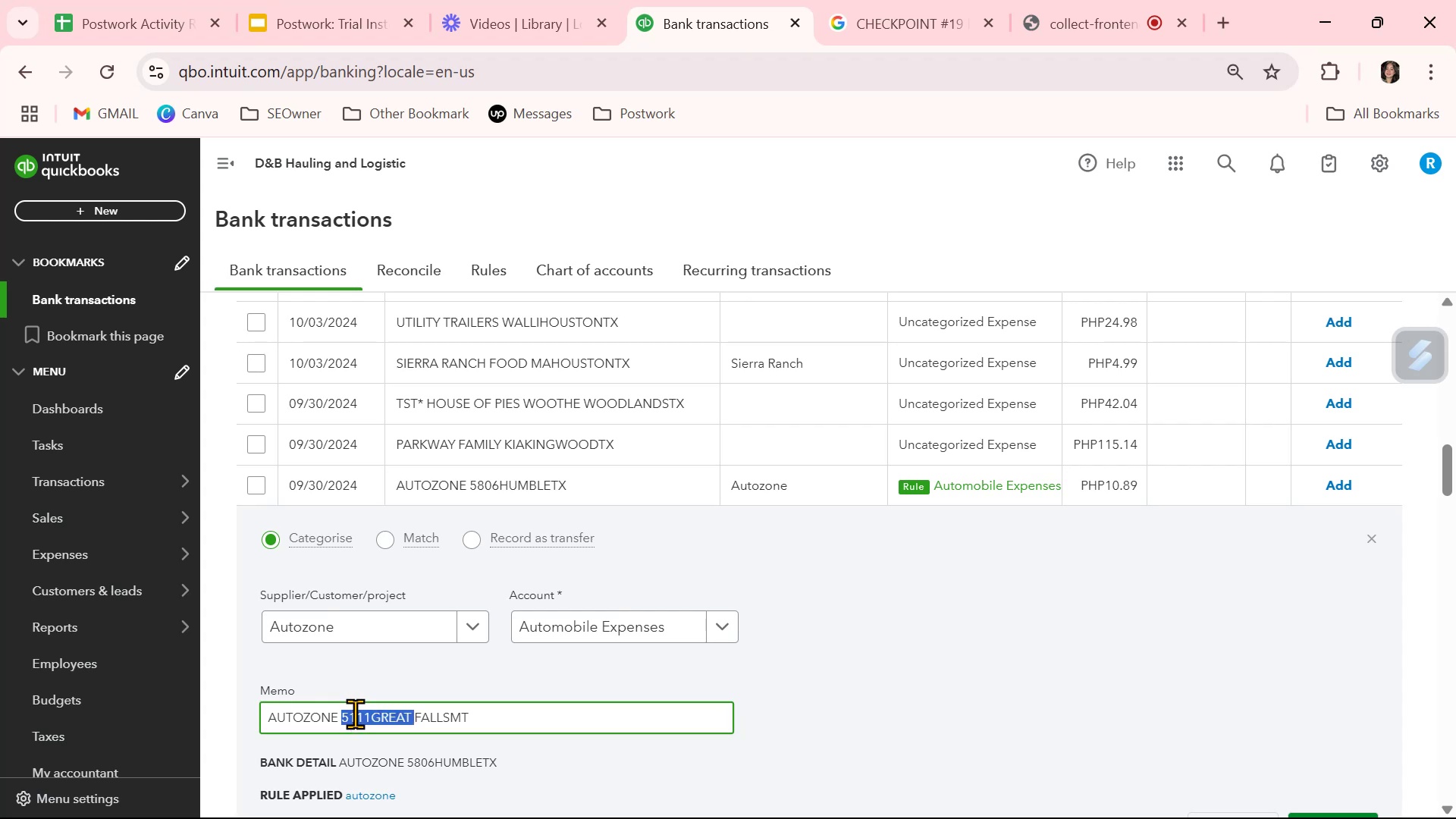 
triple_click([355, 714])
 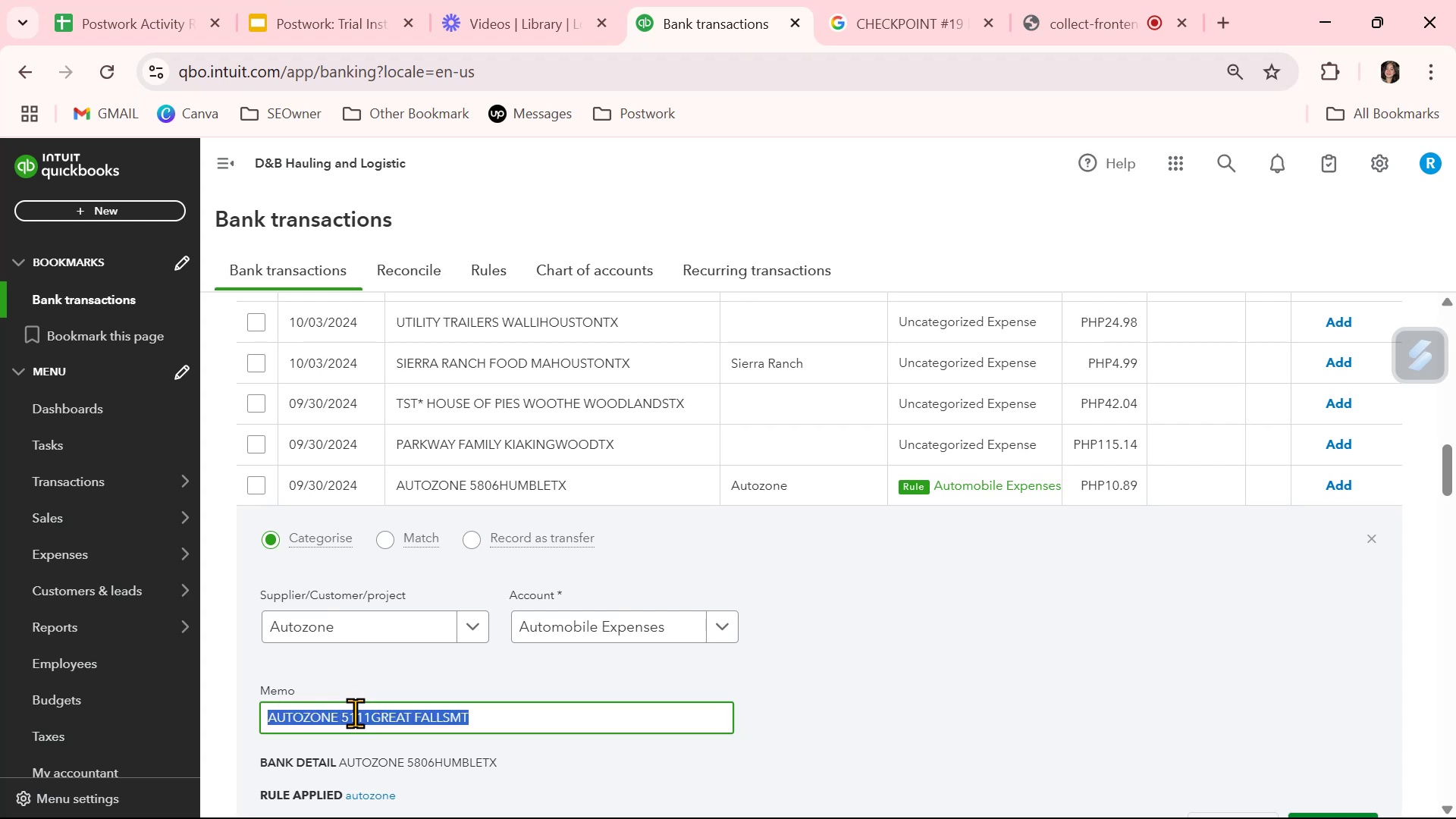 
key(Control+ControlLeft)
 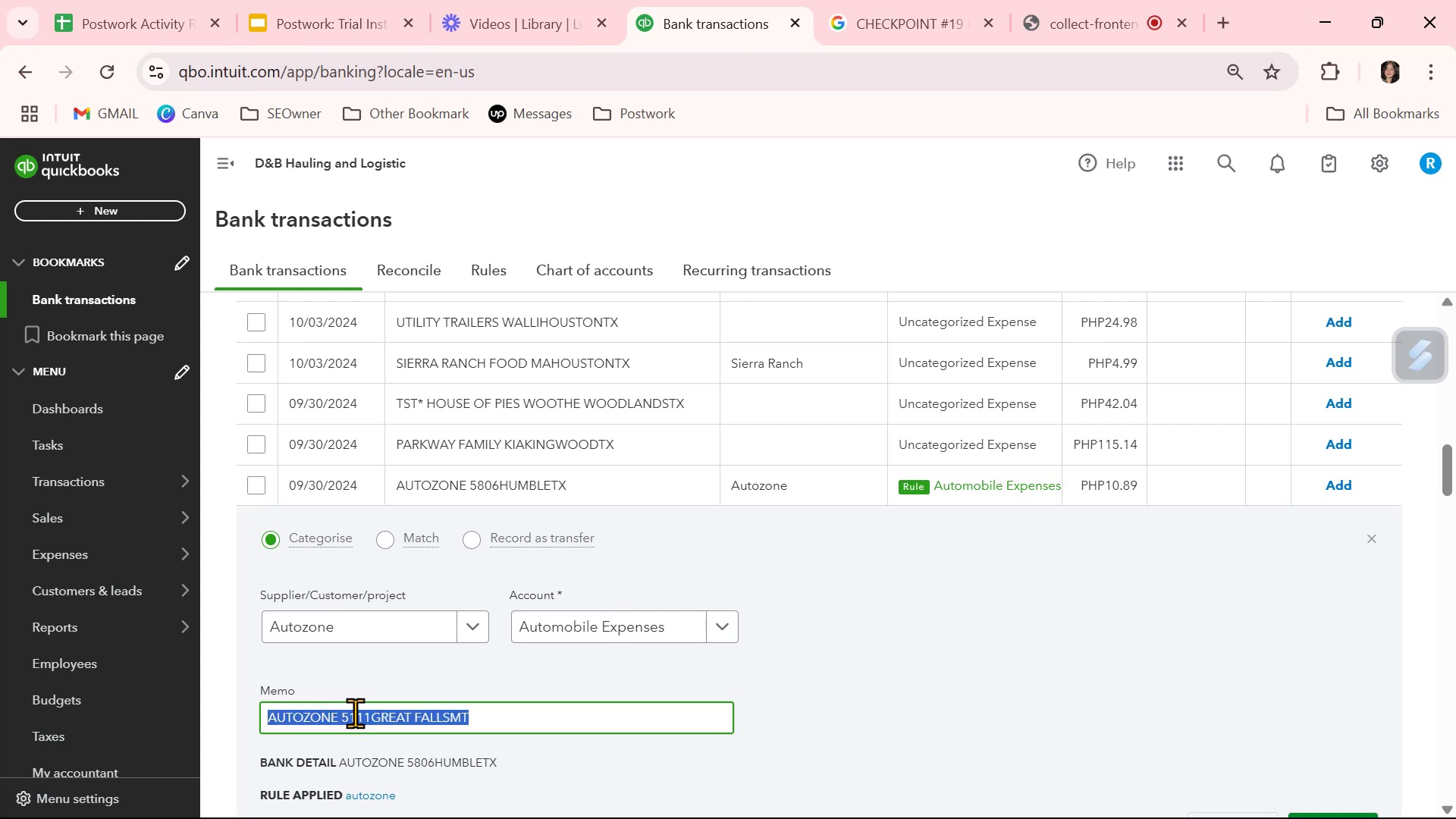 
key(Control+C)
 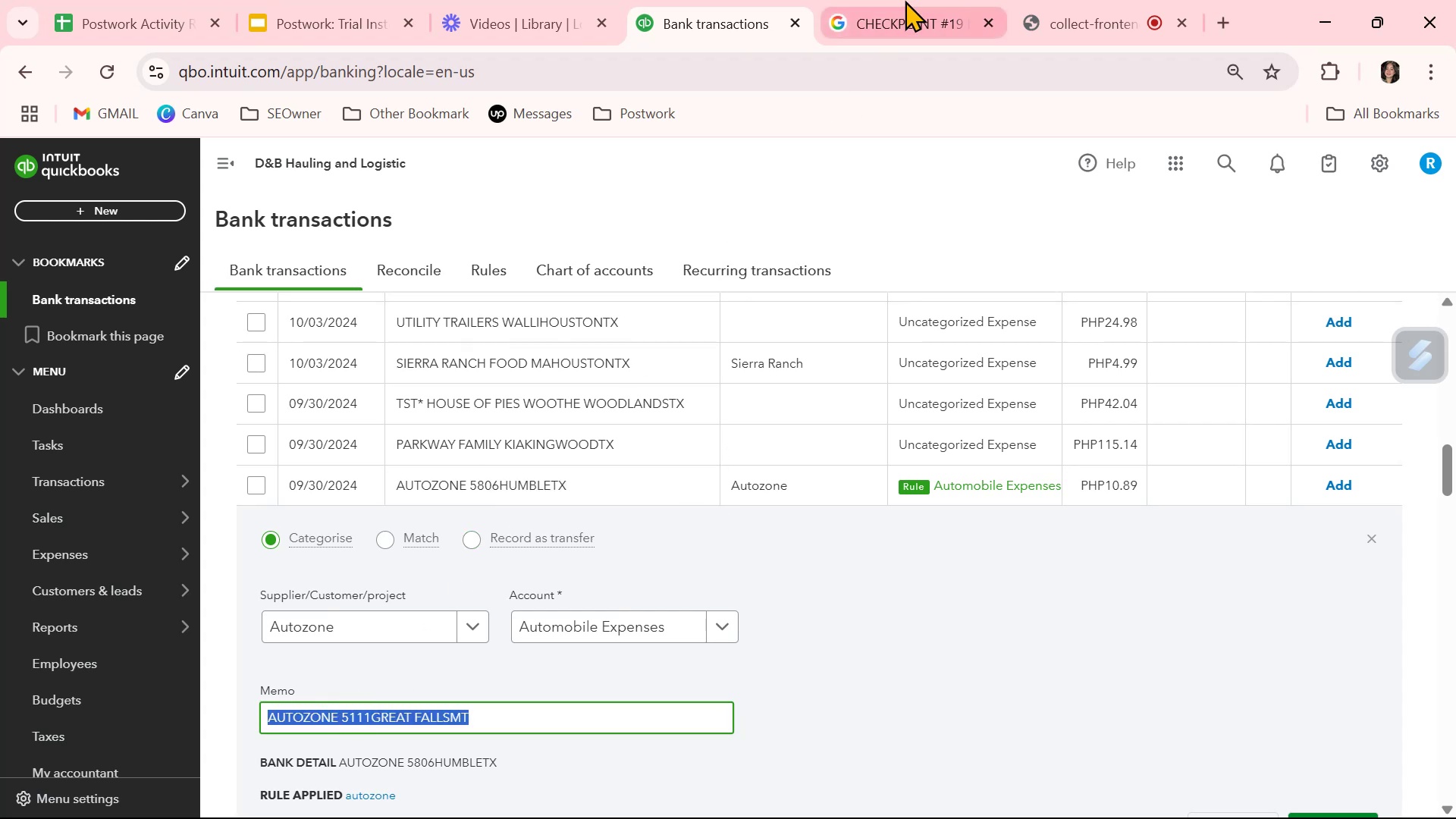 
left_click([901, 14])
 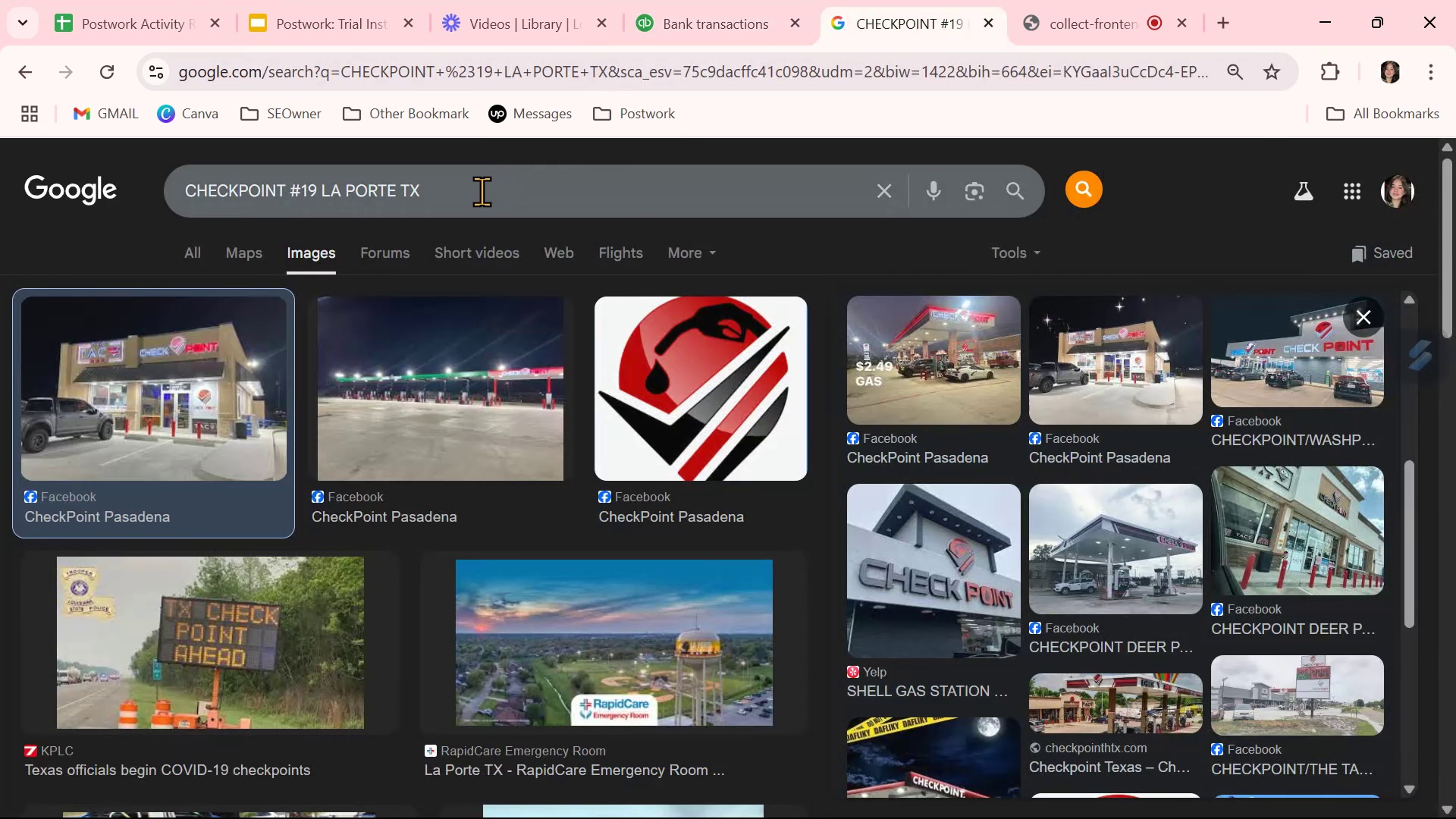 
double_click([482, 191])
 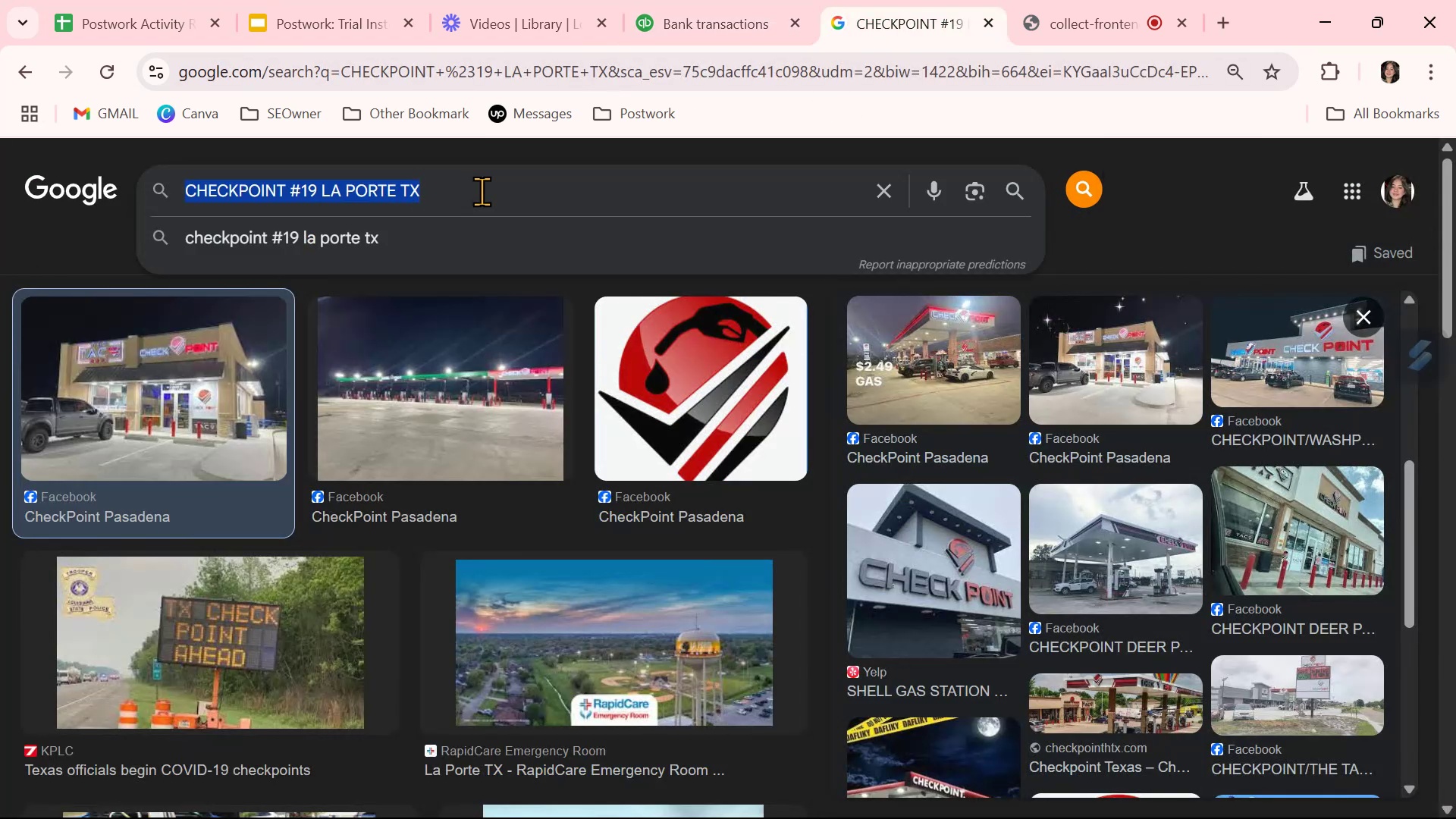 
triple_click([482, 191])
 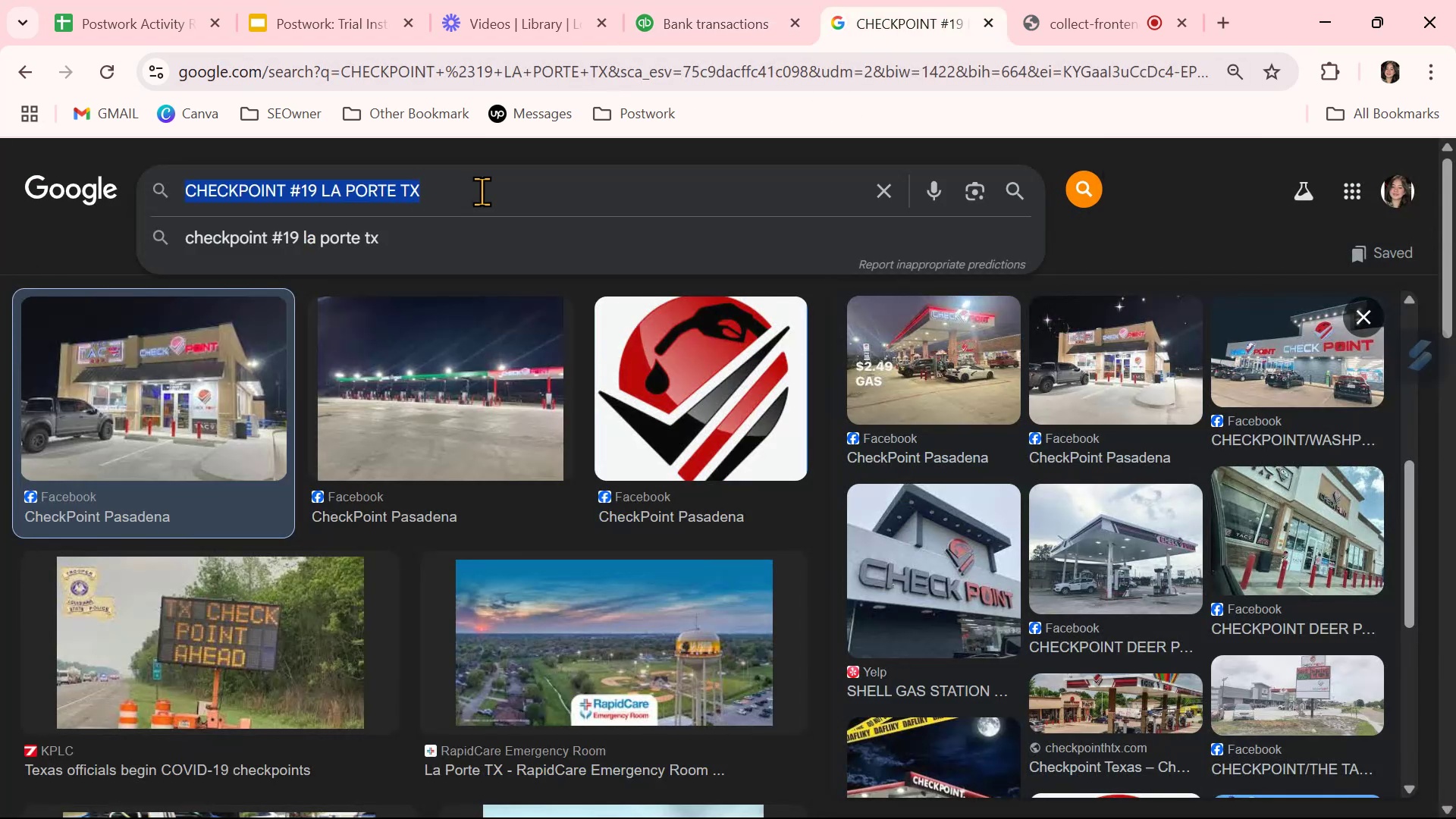 
key(Control+ControlLeft)
 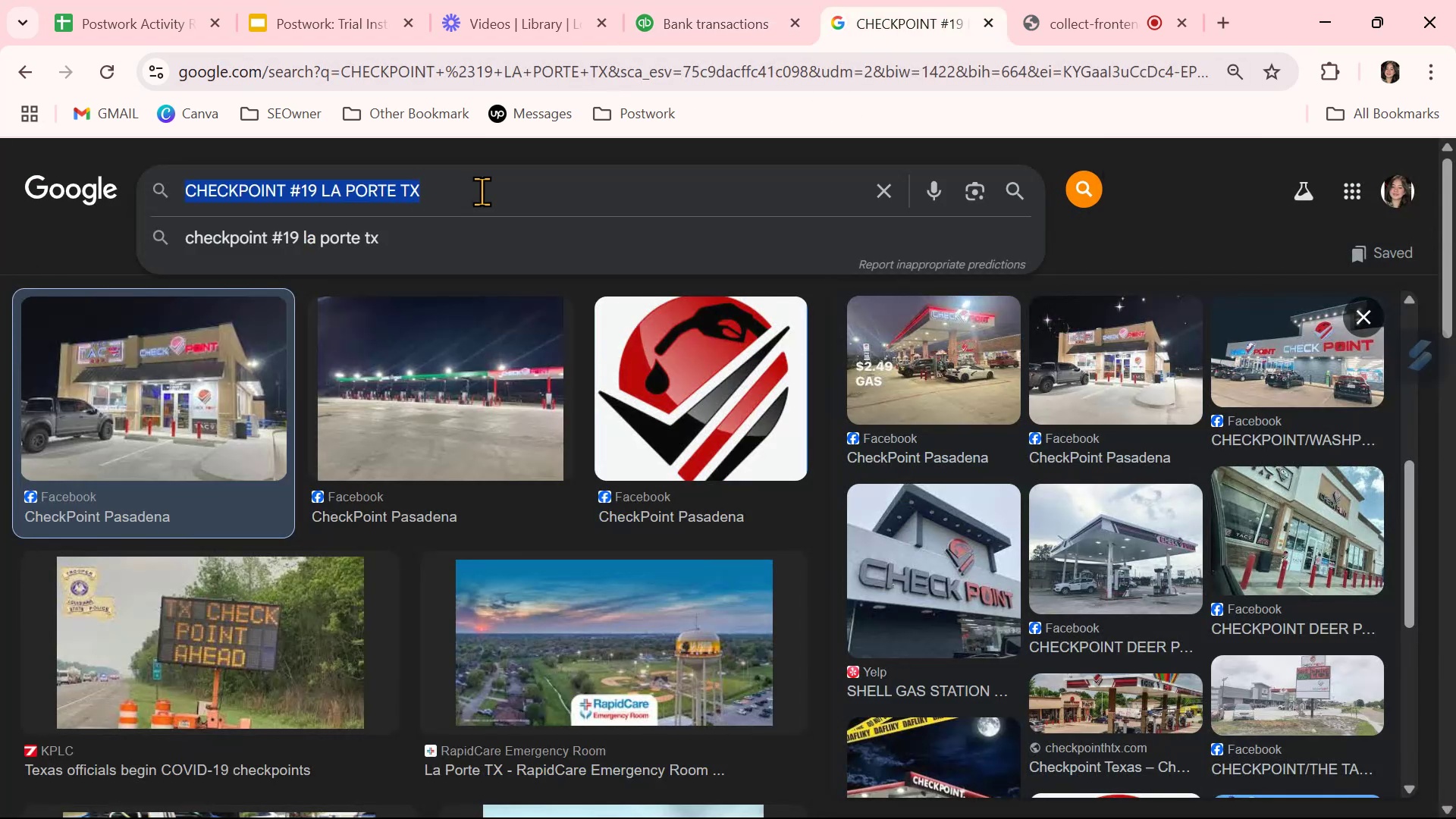 
key(Control+V)
 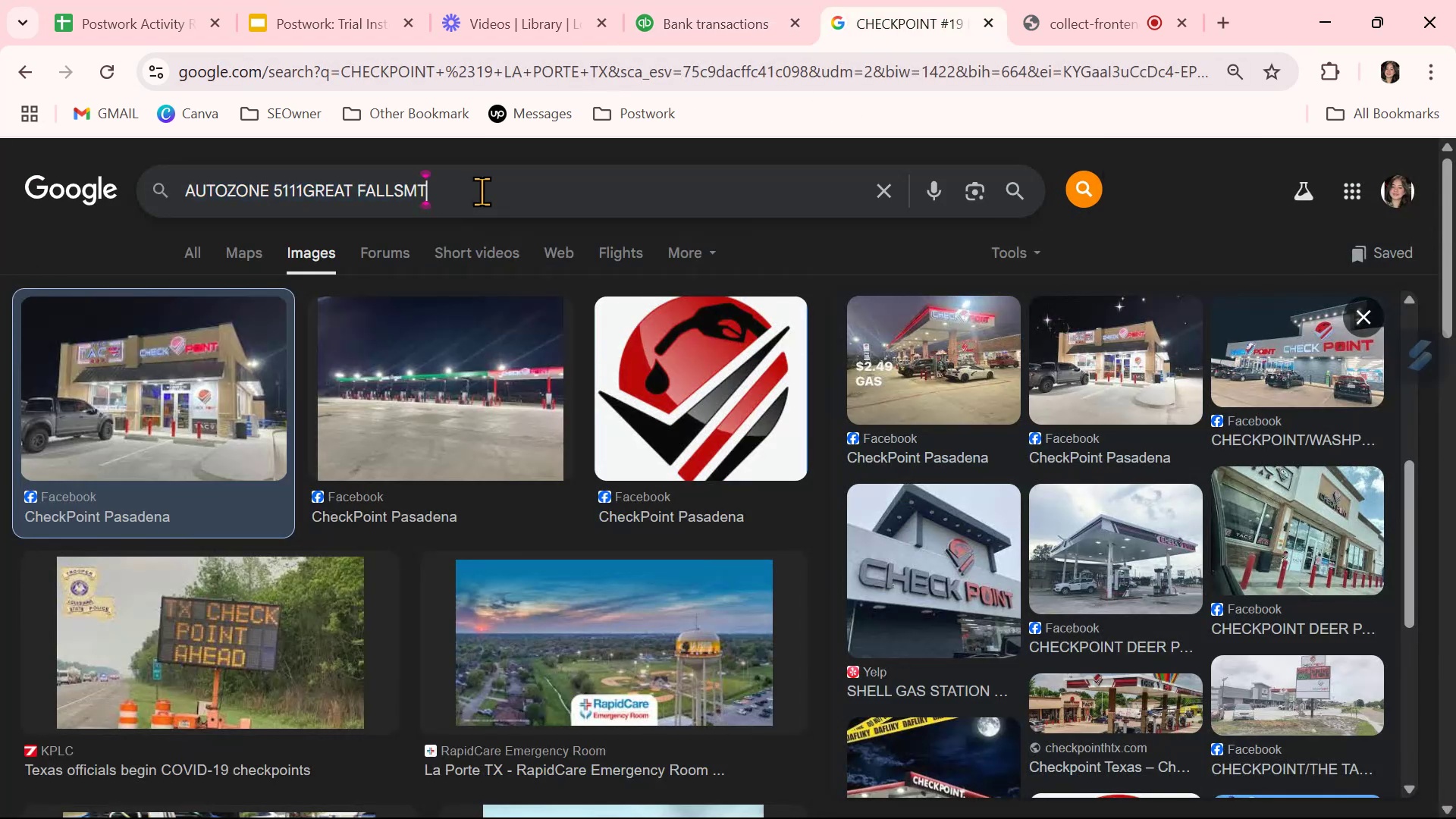 
key(NumpadEnter)
 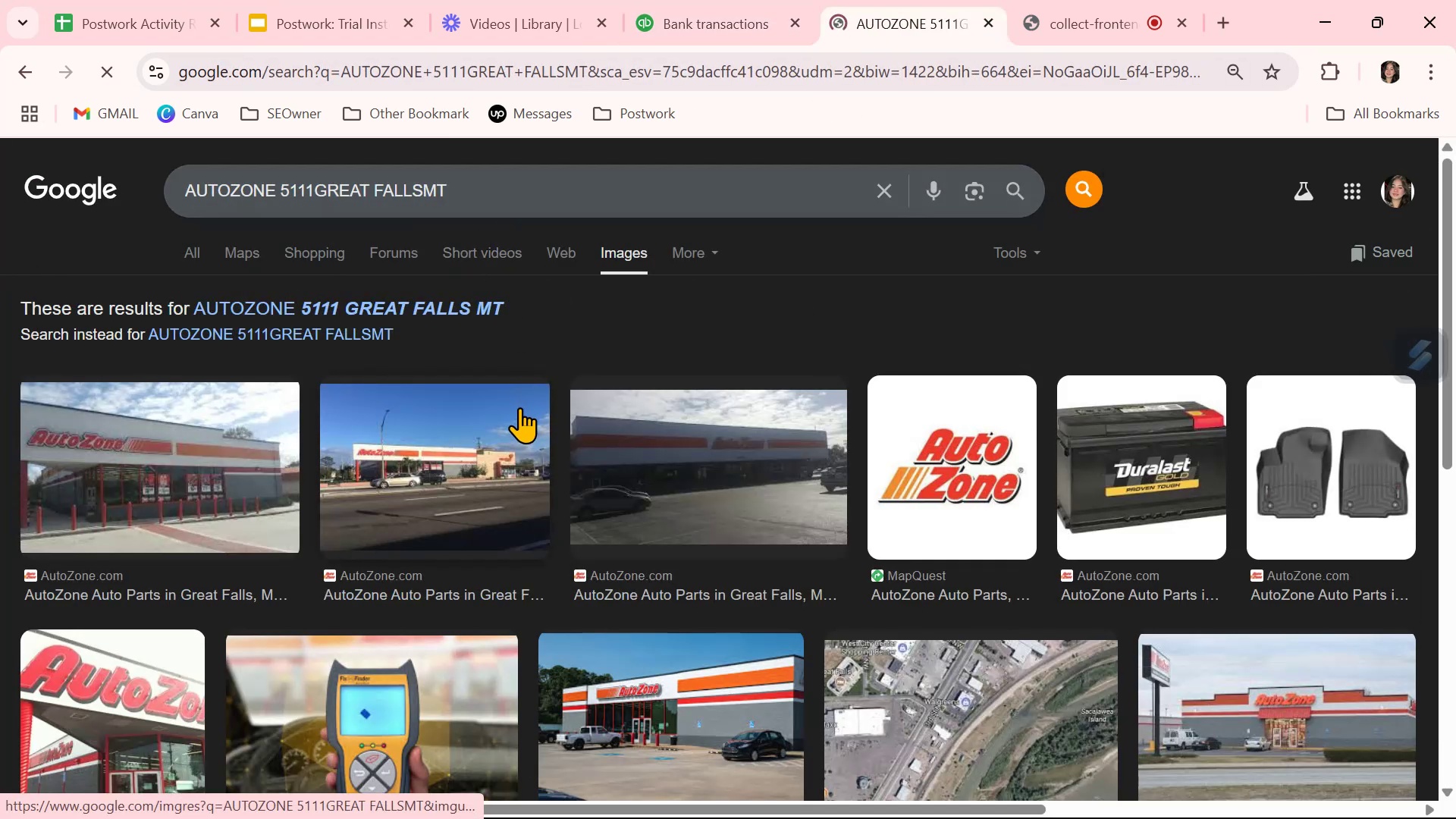 
scroll: coordinate [520, 407], scroll_direction: down, amount: 3.0
 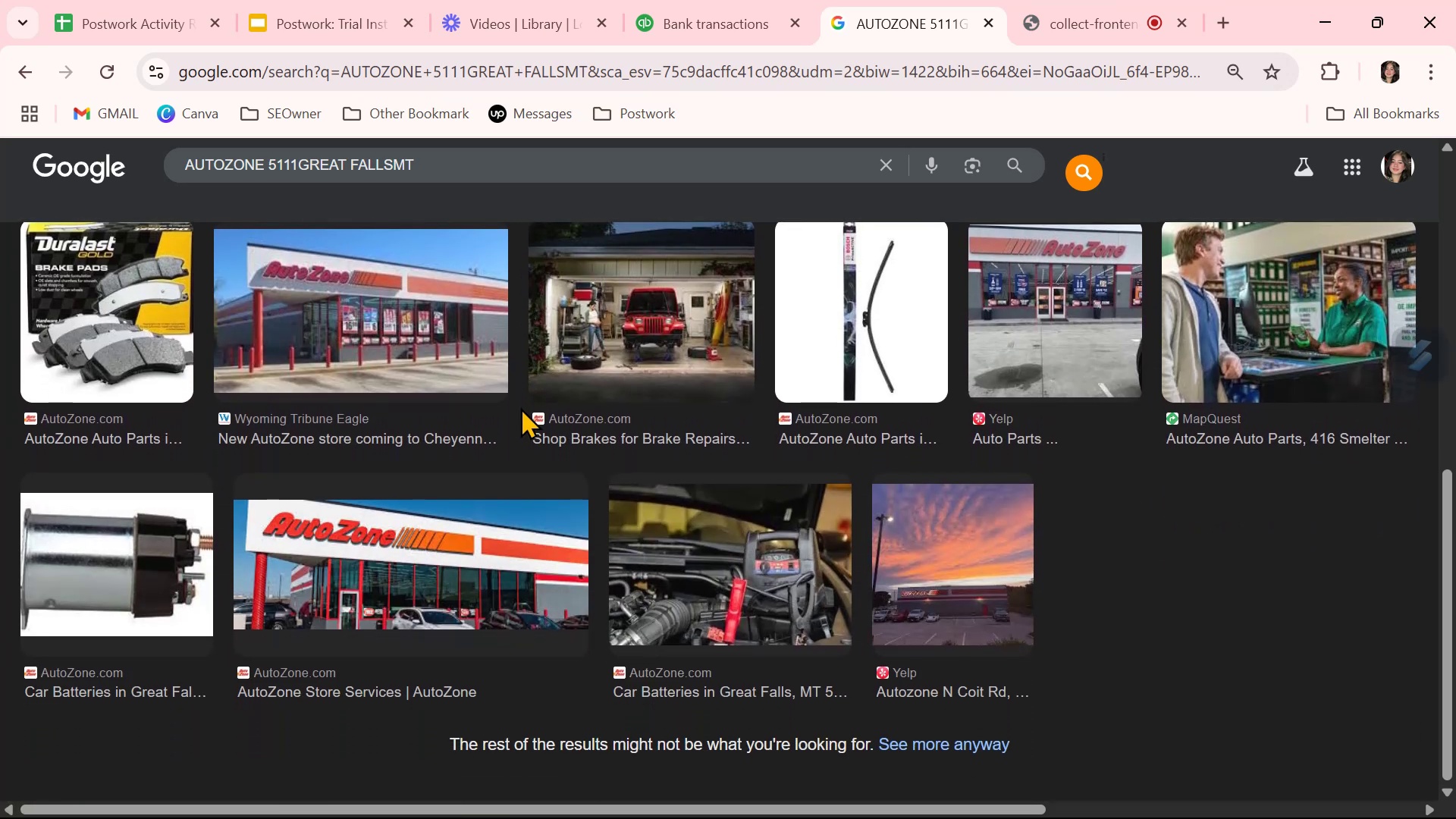 
scroll: coordinate [522, 400], scroll_direction: up, amount: 10.0
 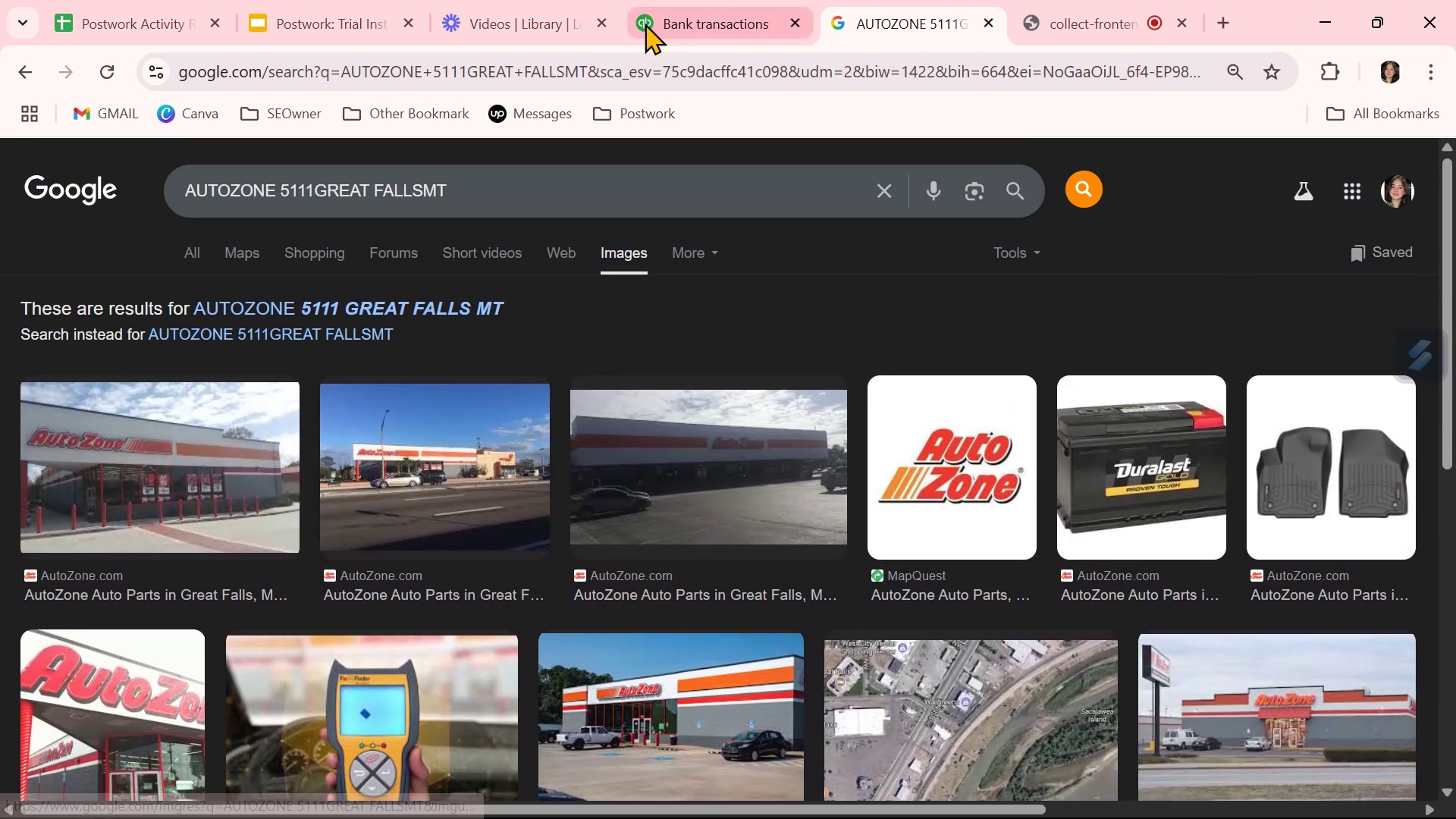 
left_click([660, 27])
 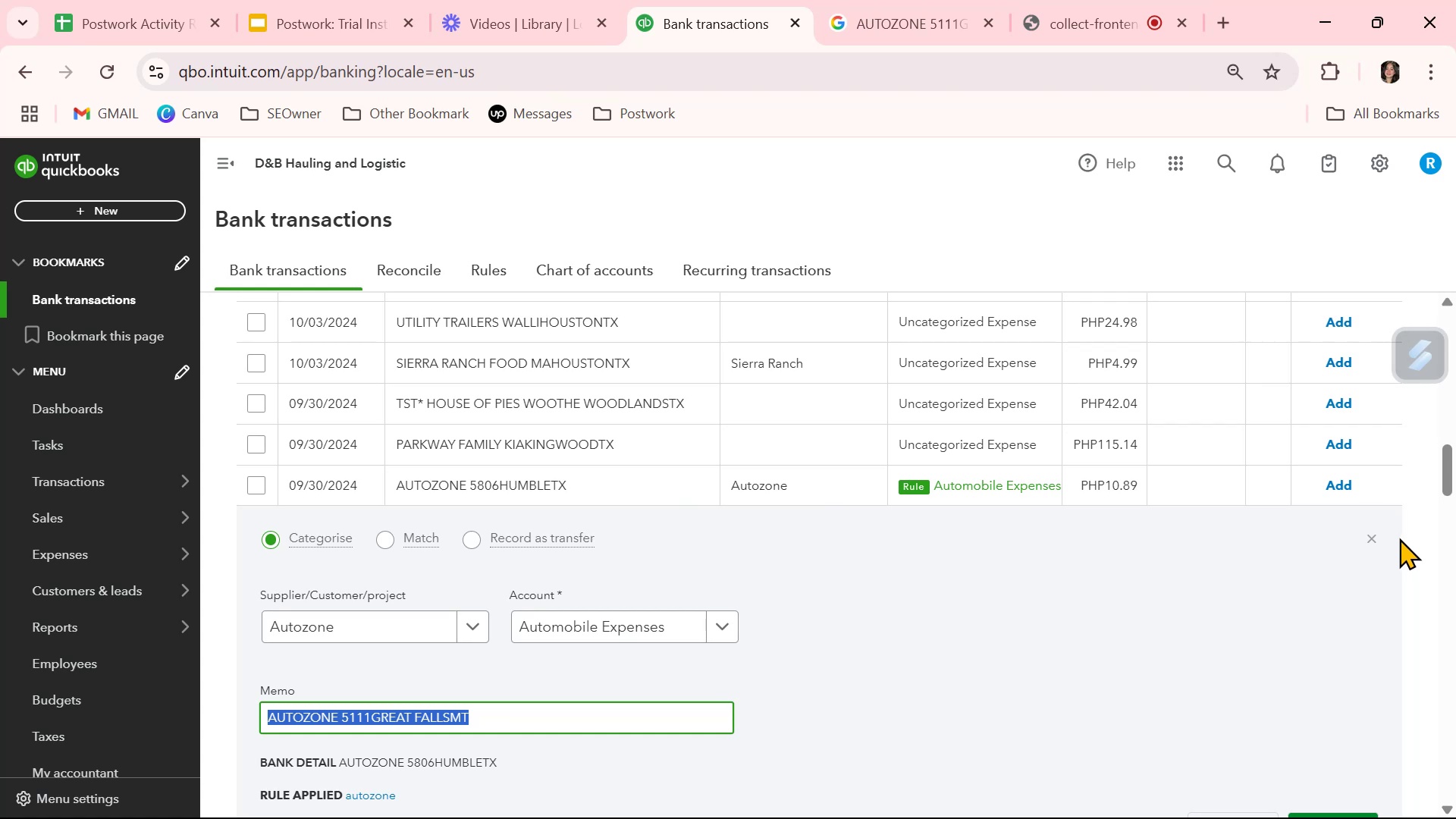 
left_click([1369, 534])
 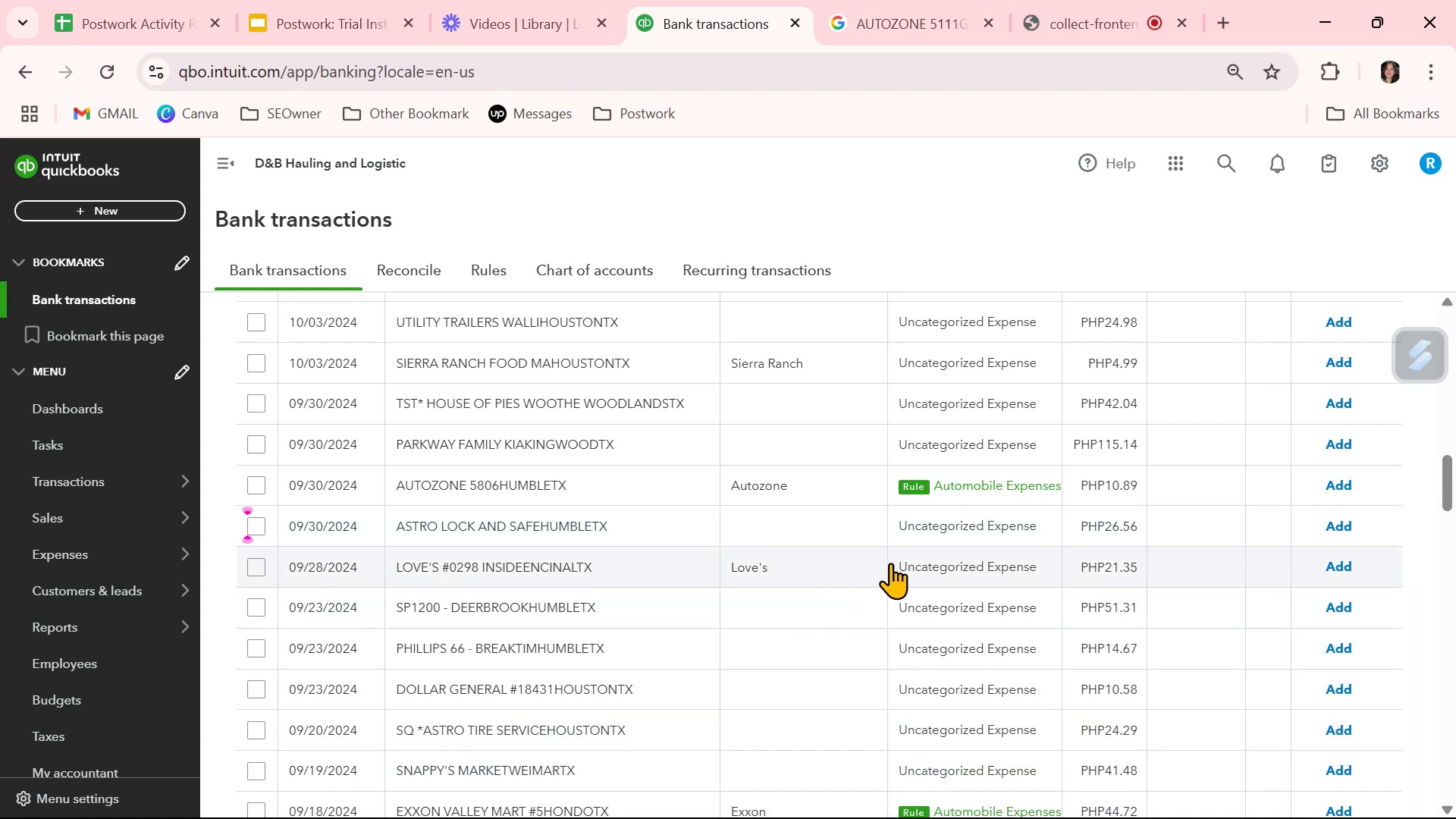 
left_click([1005, 573])
 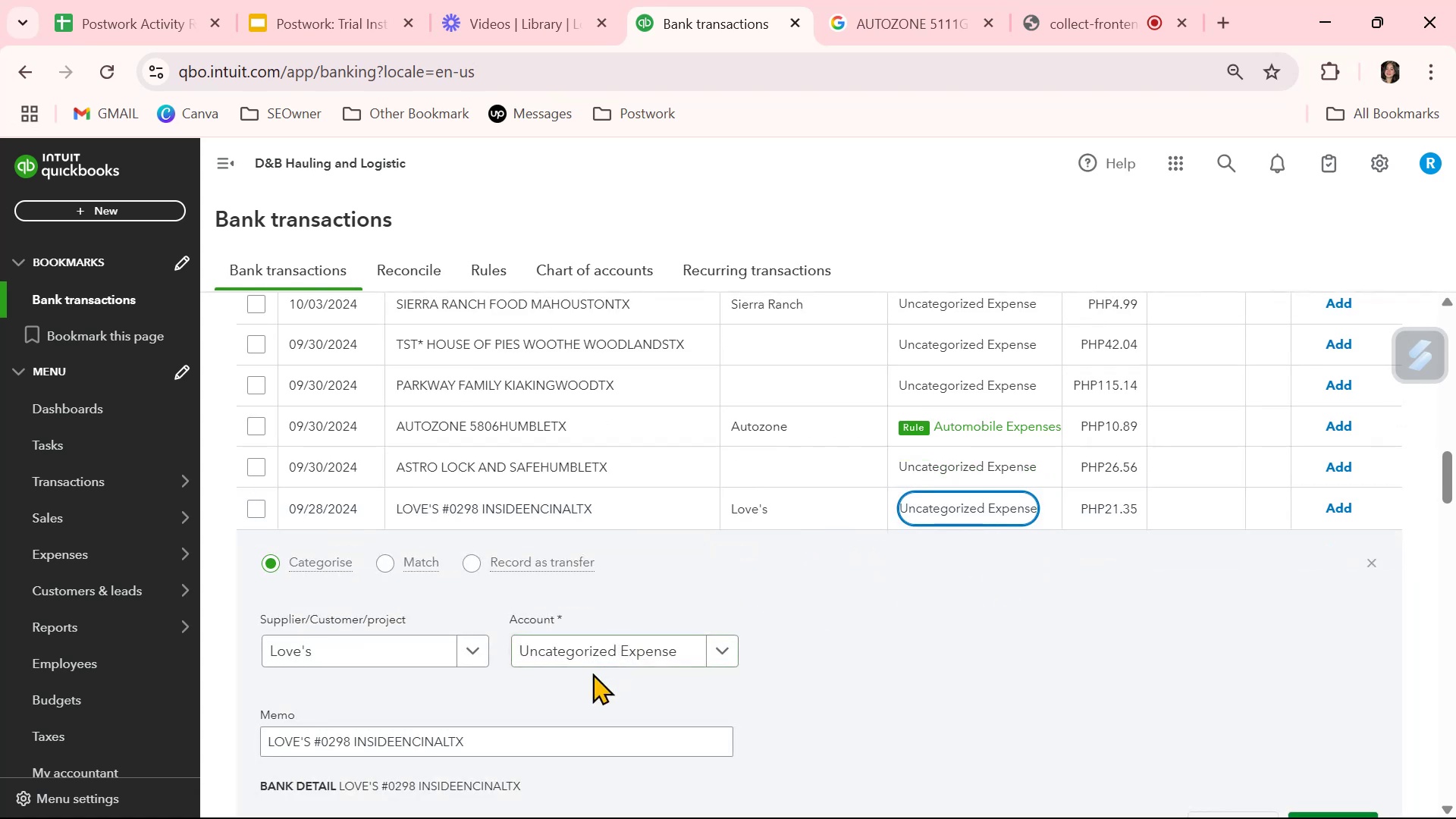 
left_click([610, 654])
 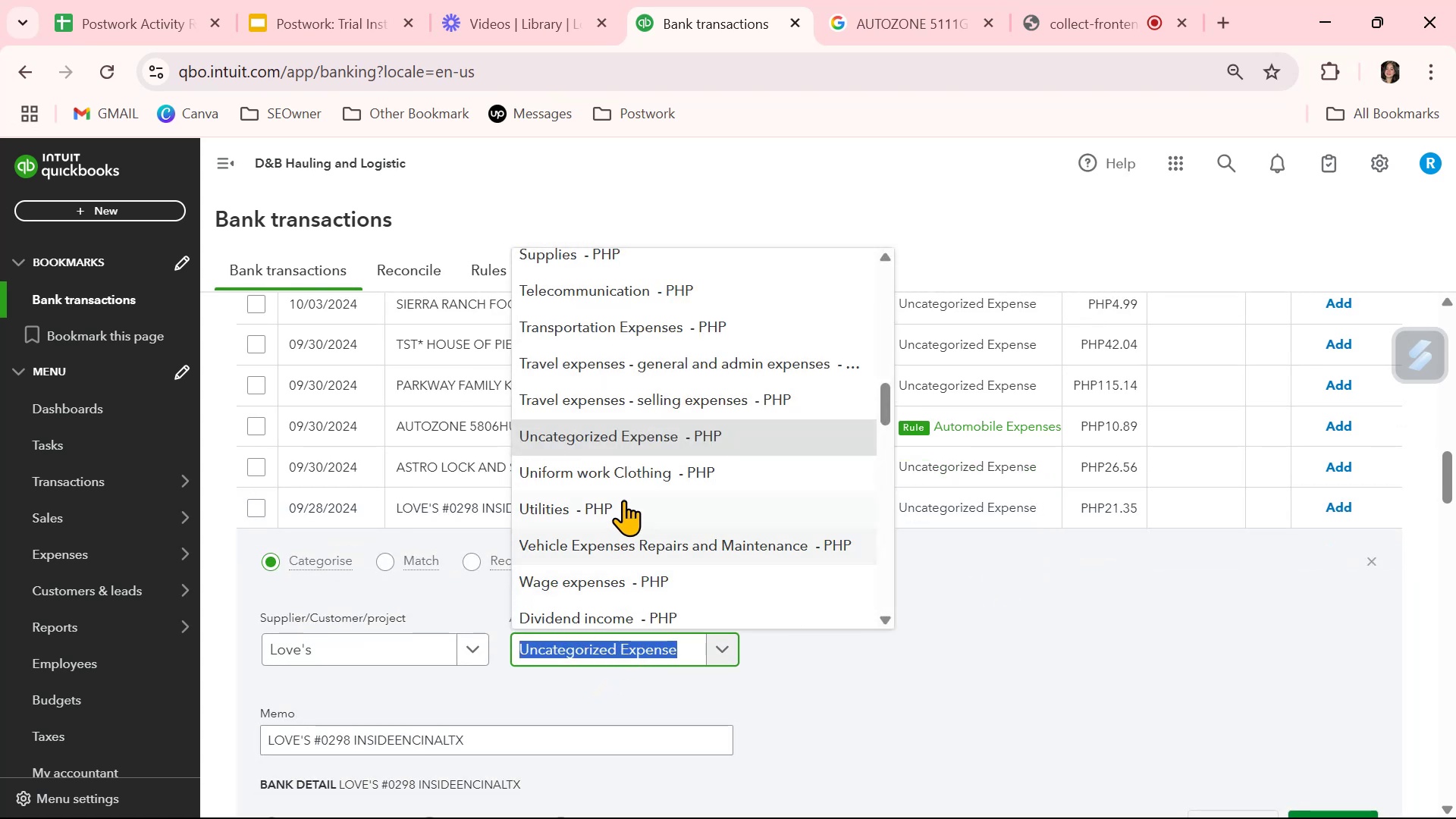 
scroll: coordinate [623, 498], scroll_direction: up, amount: 11.0
 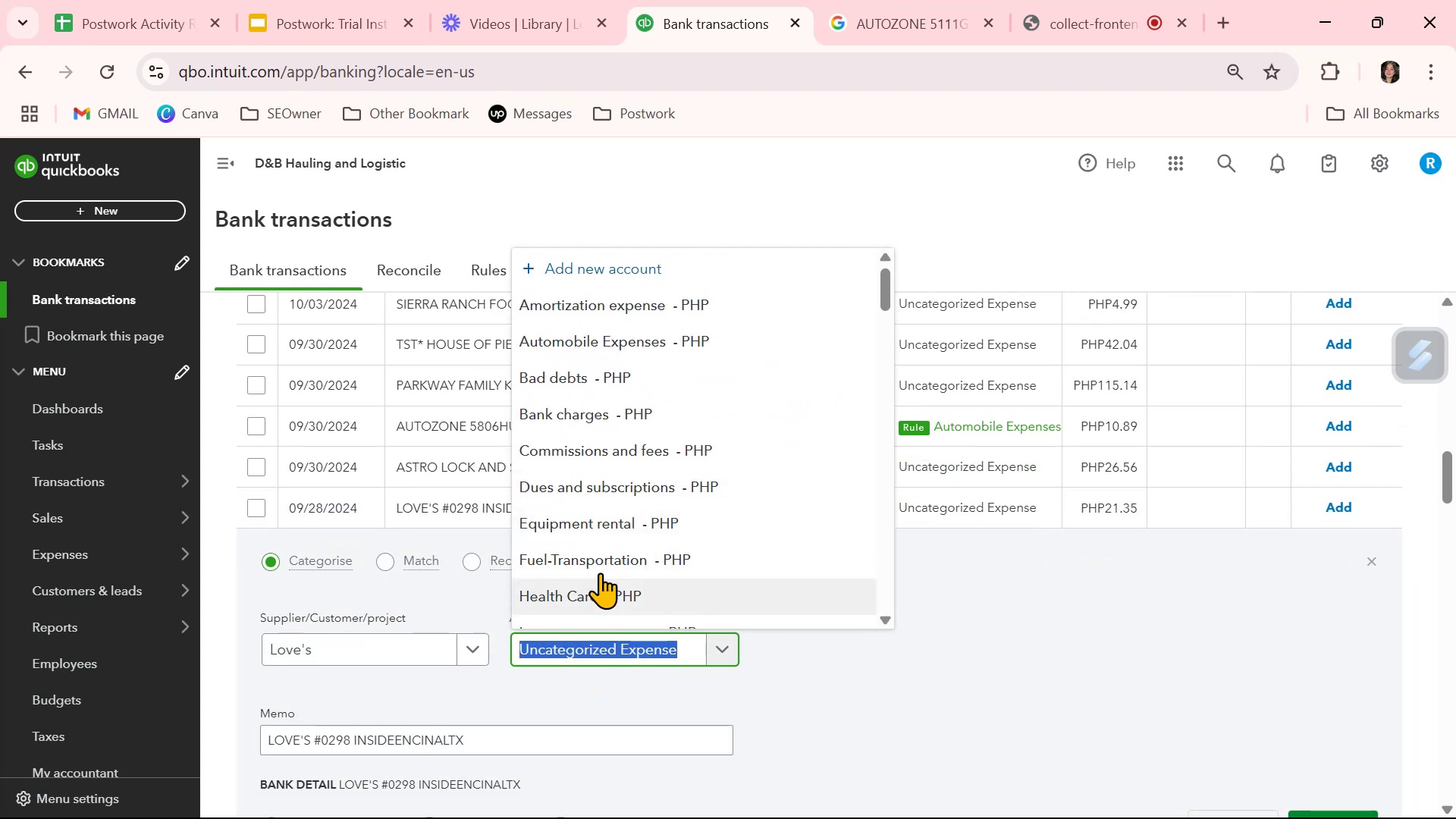 
left_click([602, 557])
 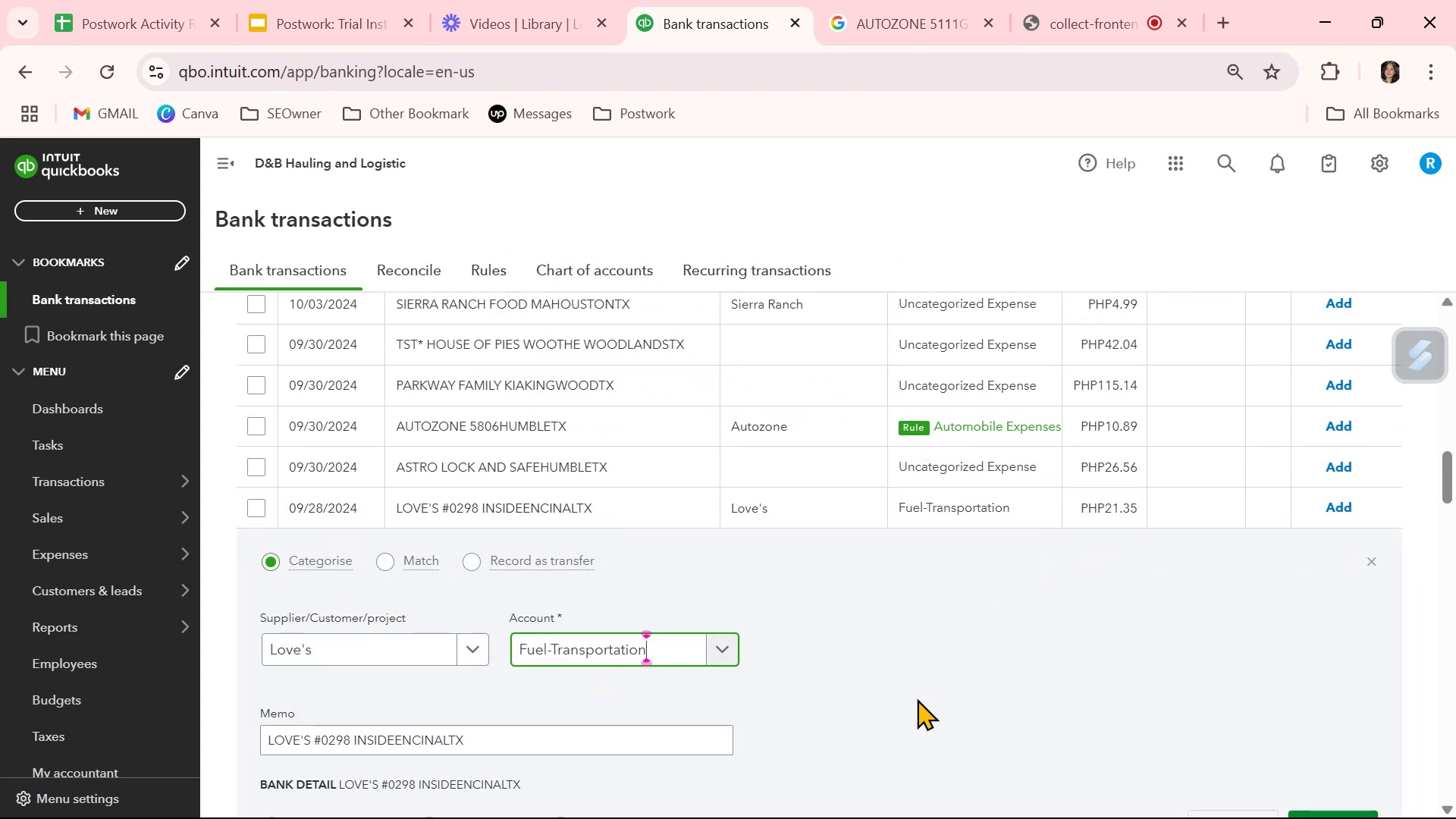 
scroll: coordinate [918, 701], scroll_direction: down, amount: 1.0
 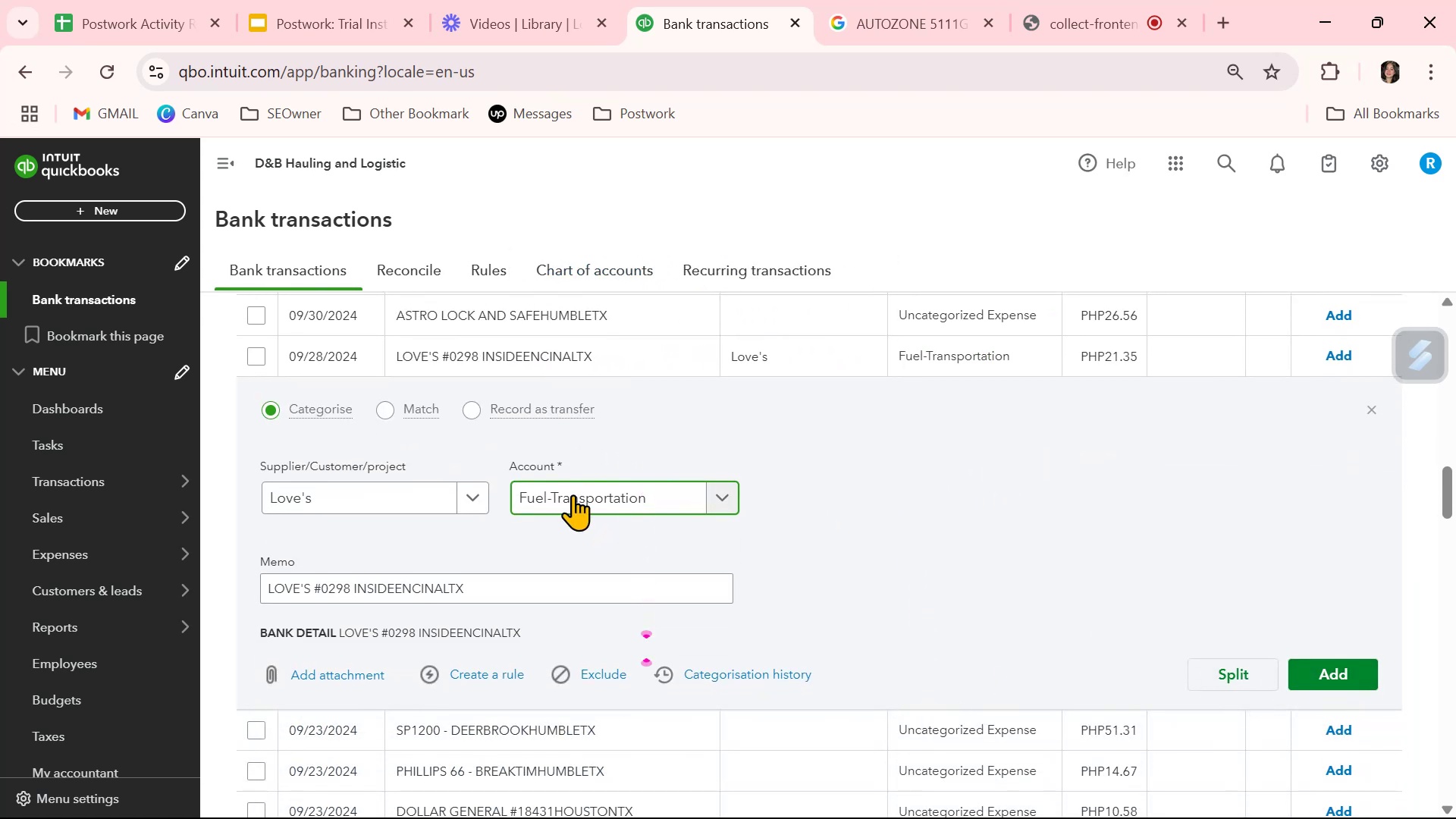 
left_click([587, 496])
 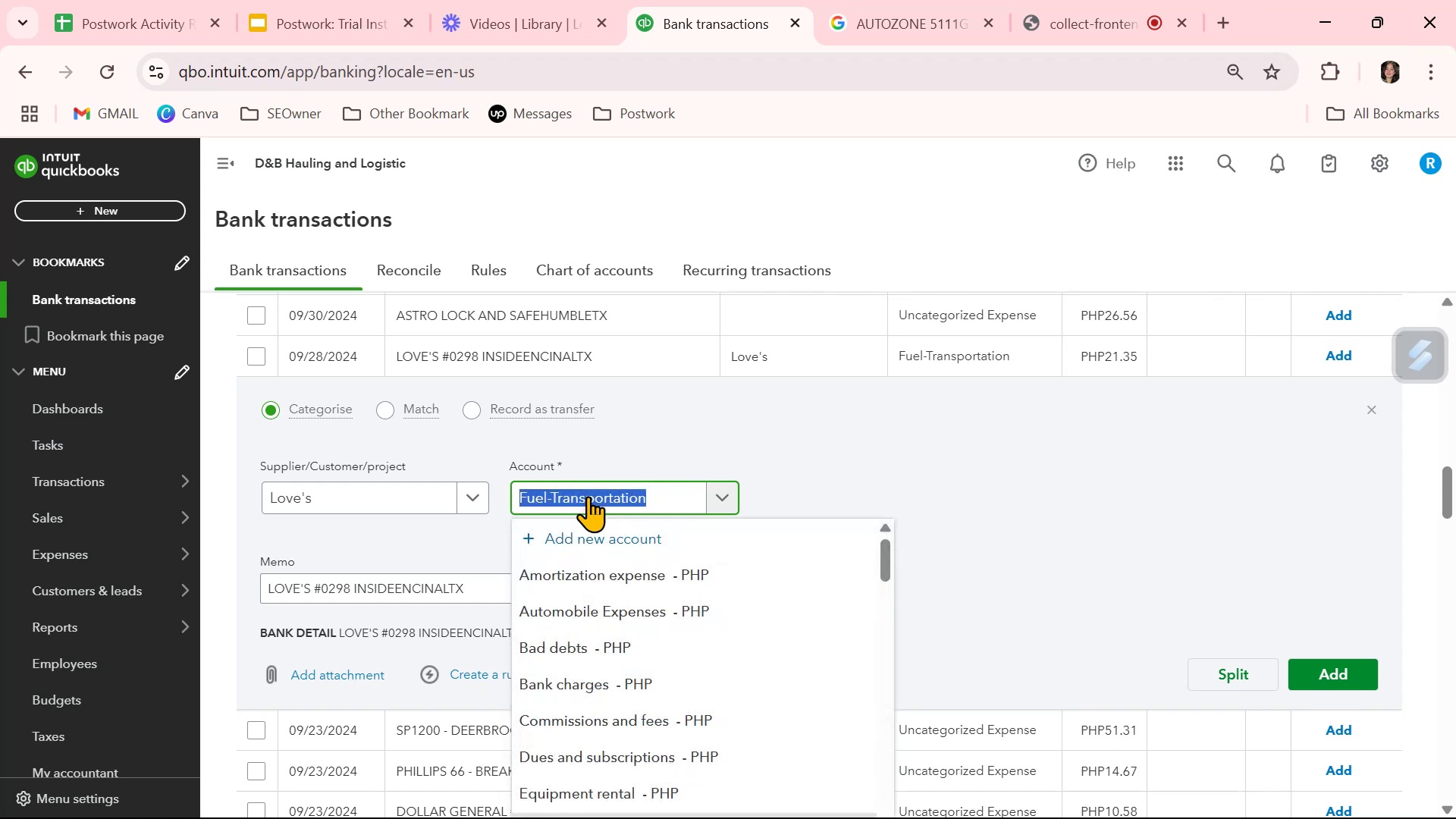 
type(tra)
 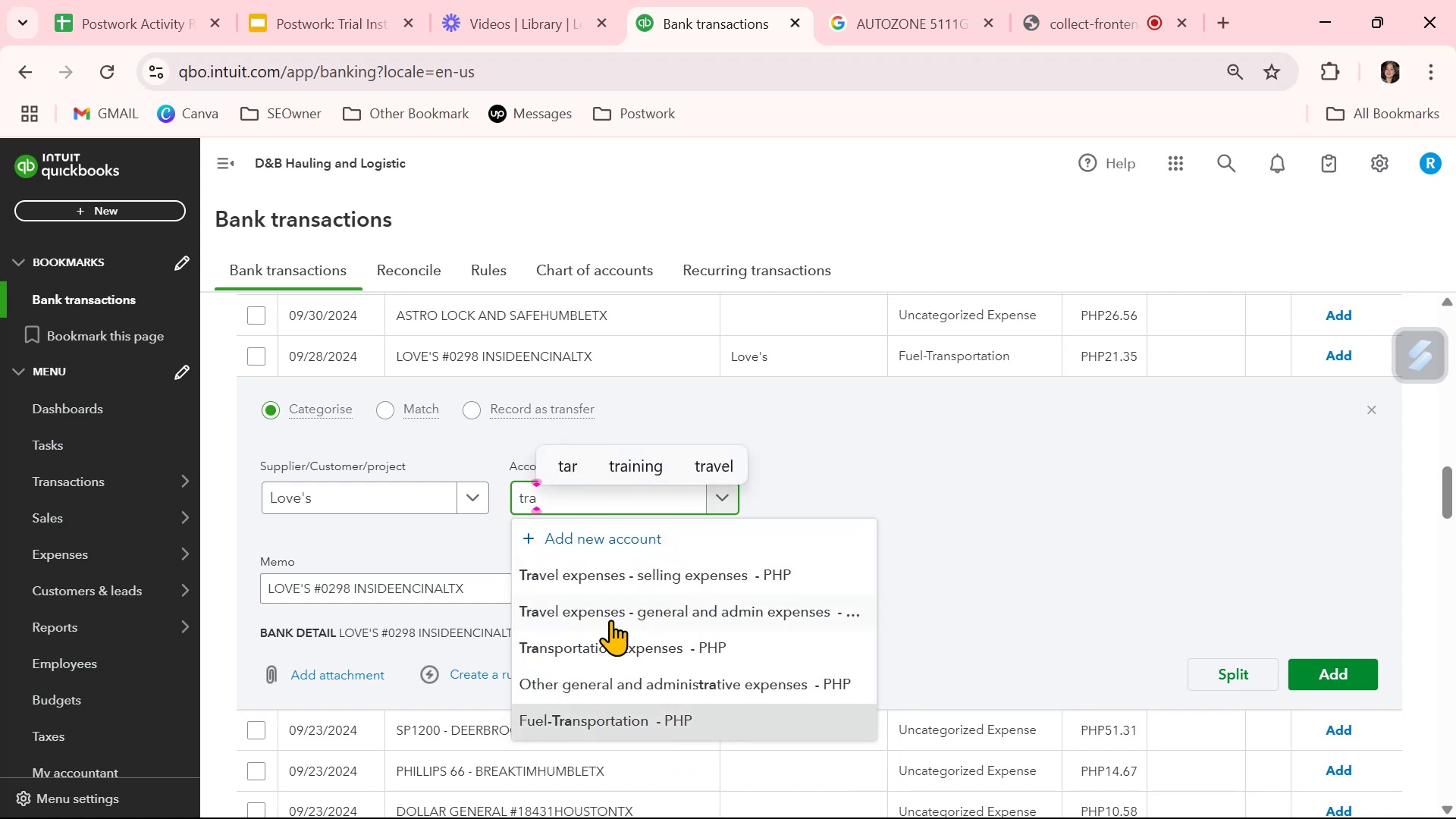 
left_click([599, 650])
 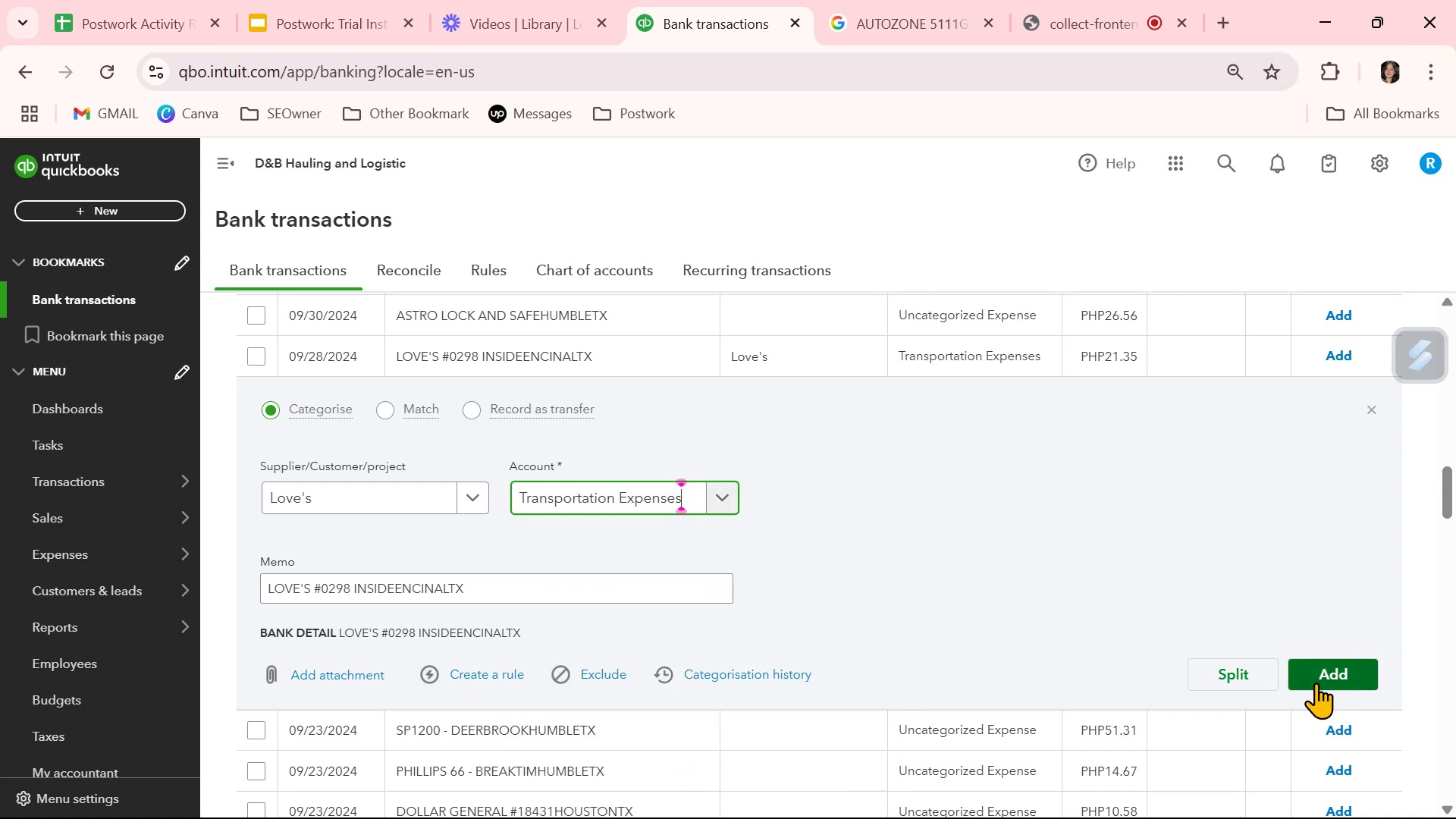 
left_click([1316, 681])
 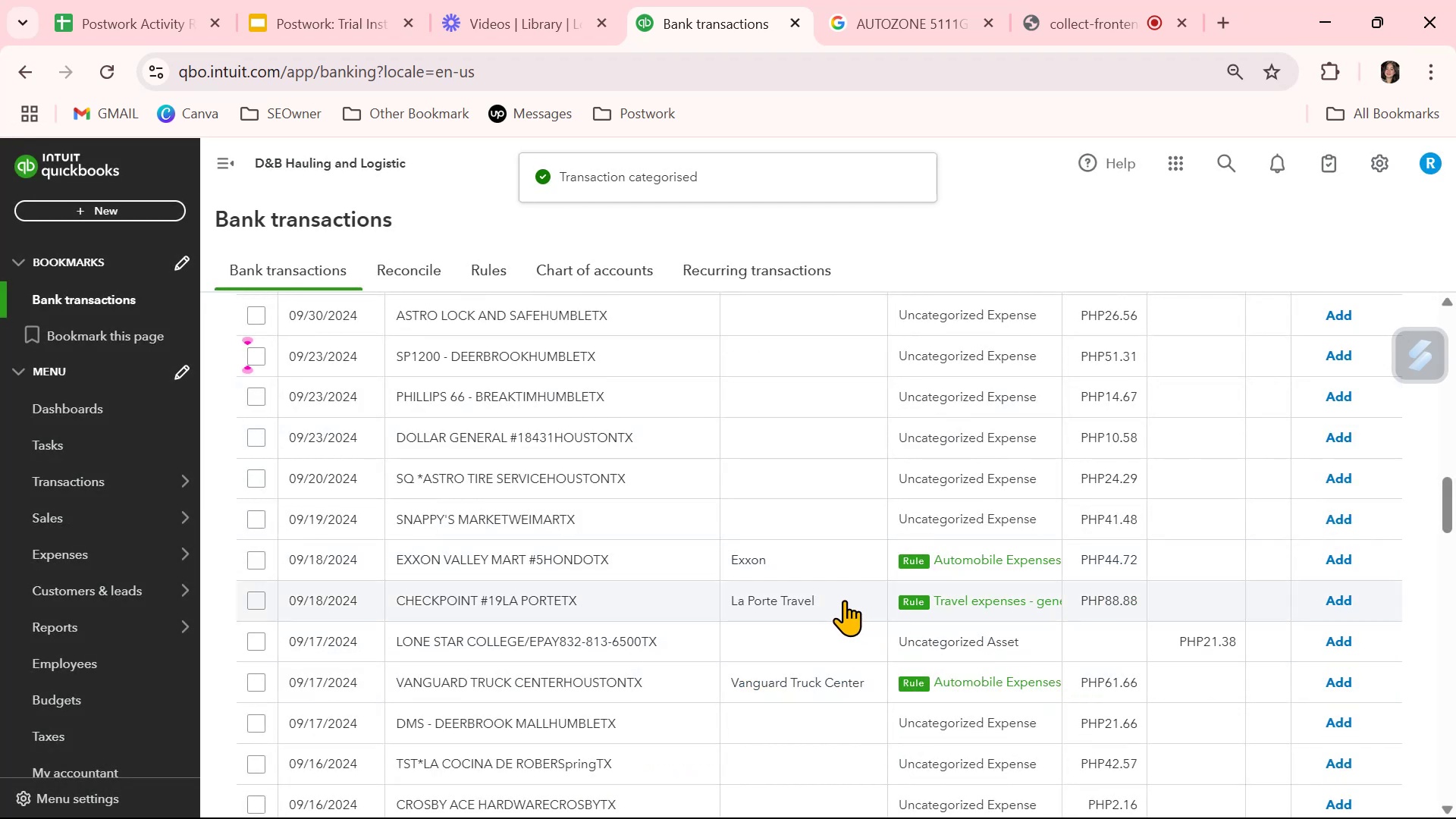 
wait(6.71)
 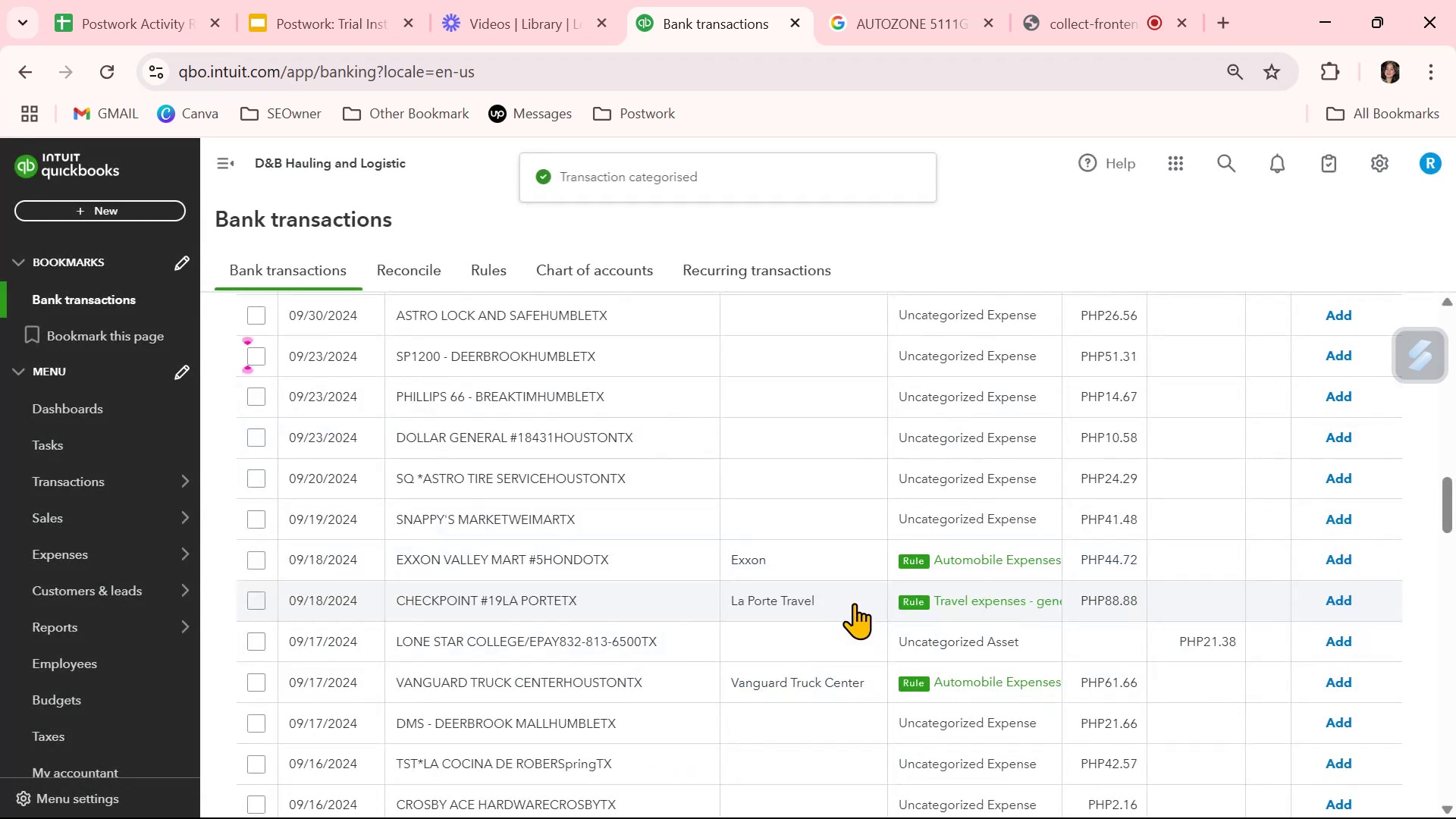 
left_click([815, 601])
 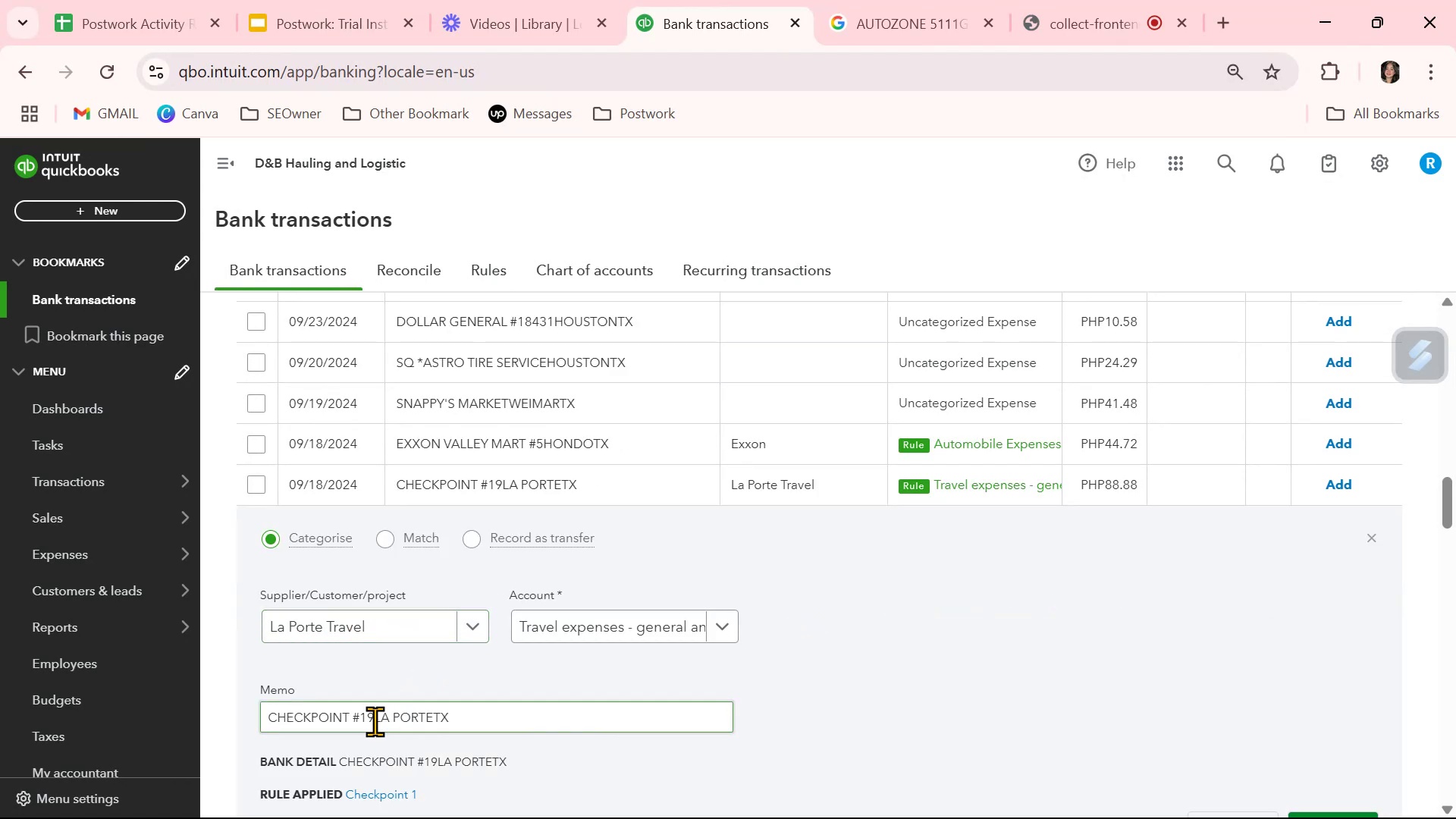 
left_click([432, 623])
 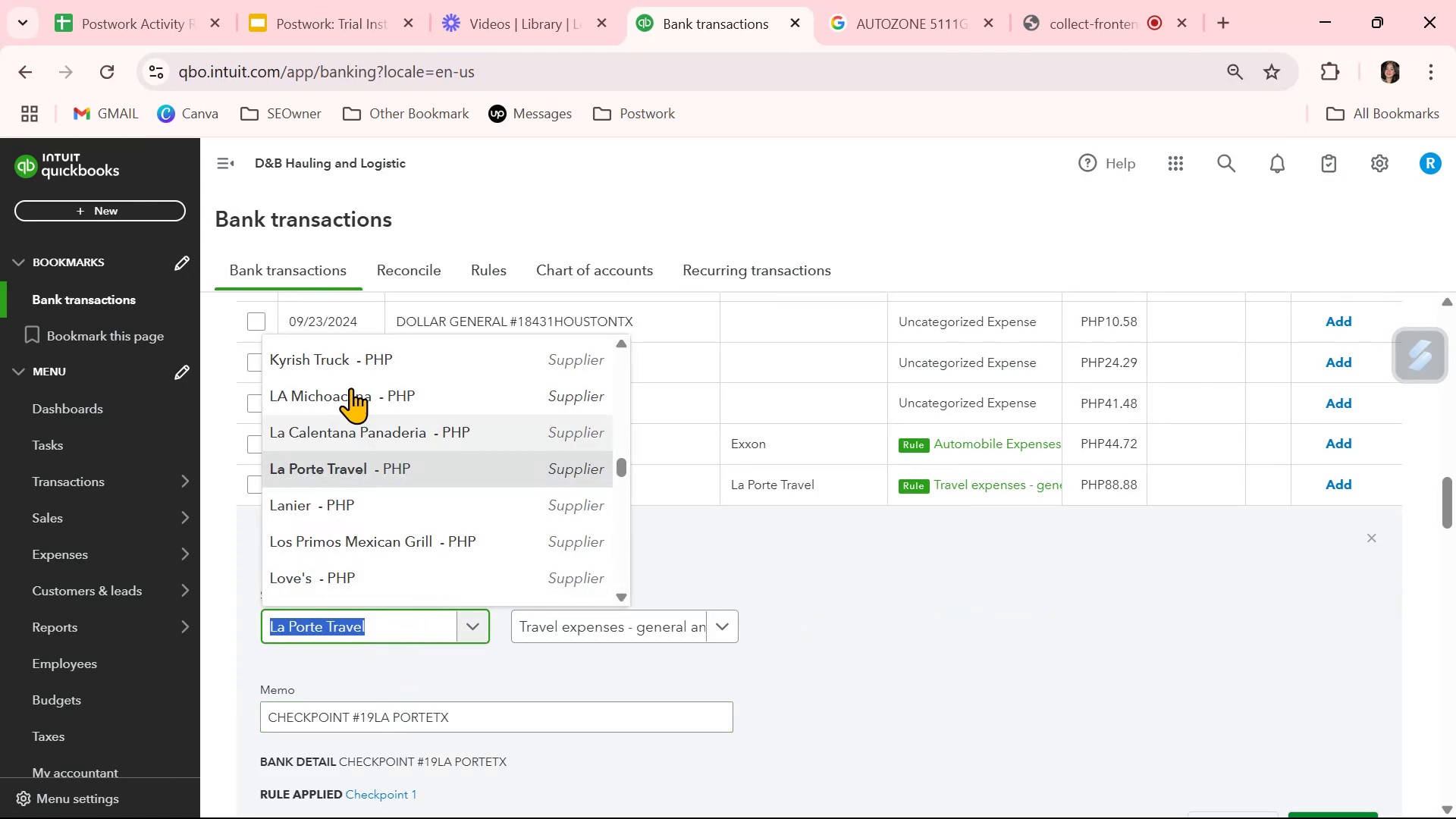 
scroll: coordinate [357, 449], scroll_direction: up, amount: 23.0
 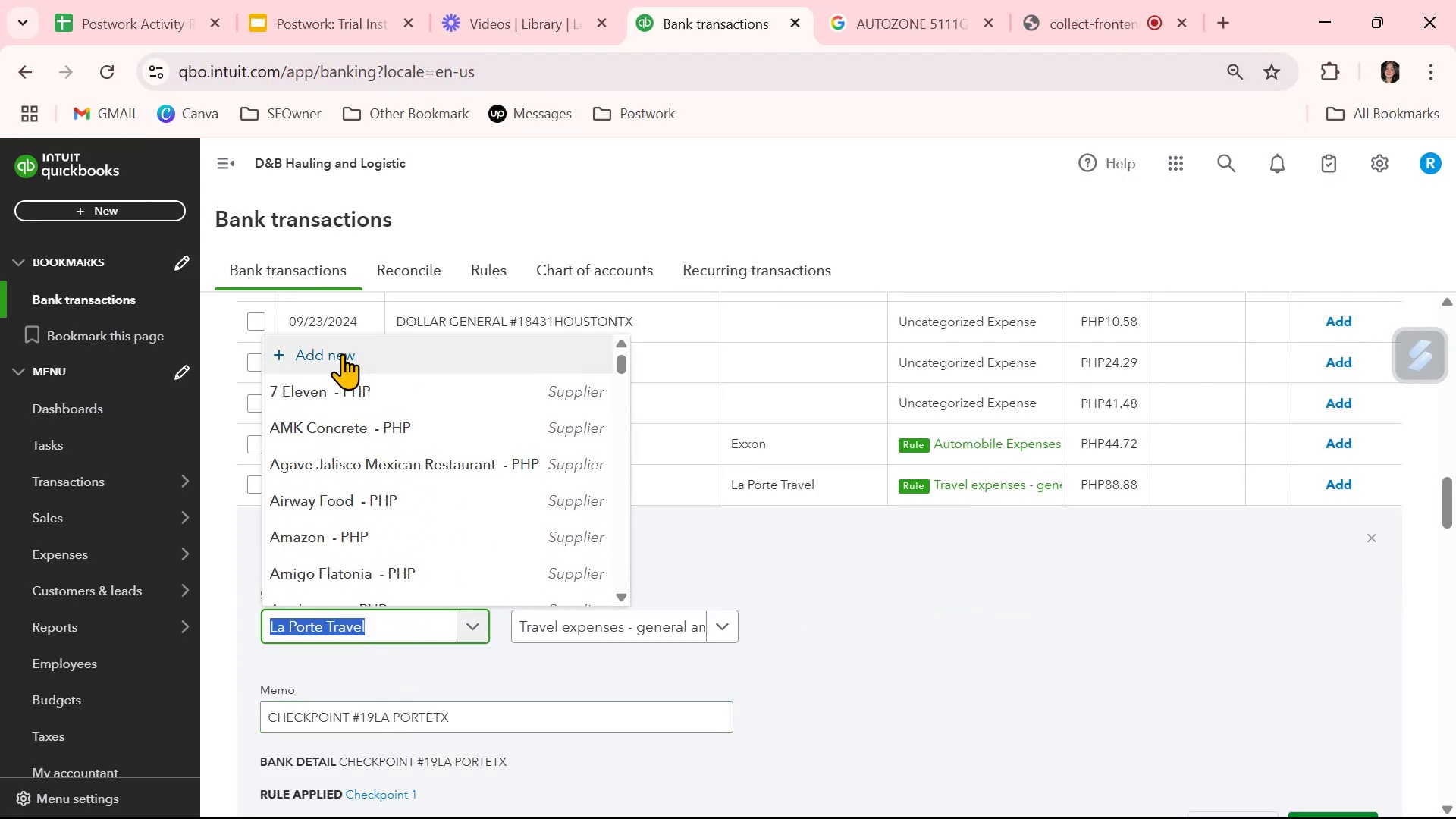 
left_click([342, 353])
 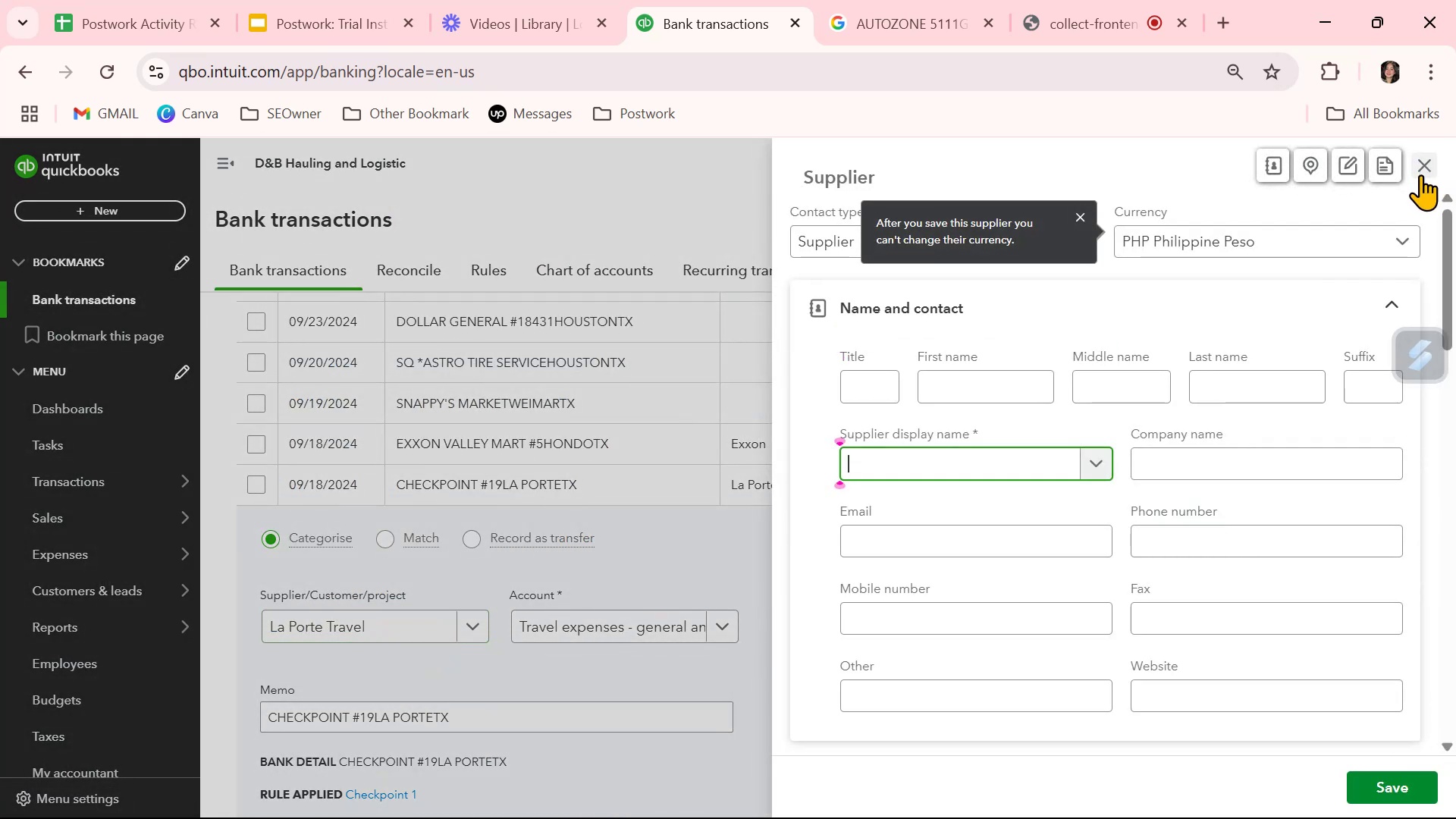 
wait(5.71)
 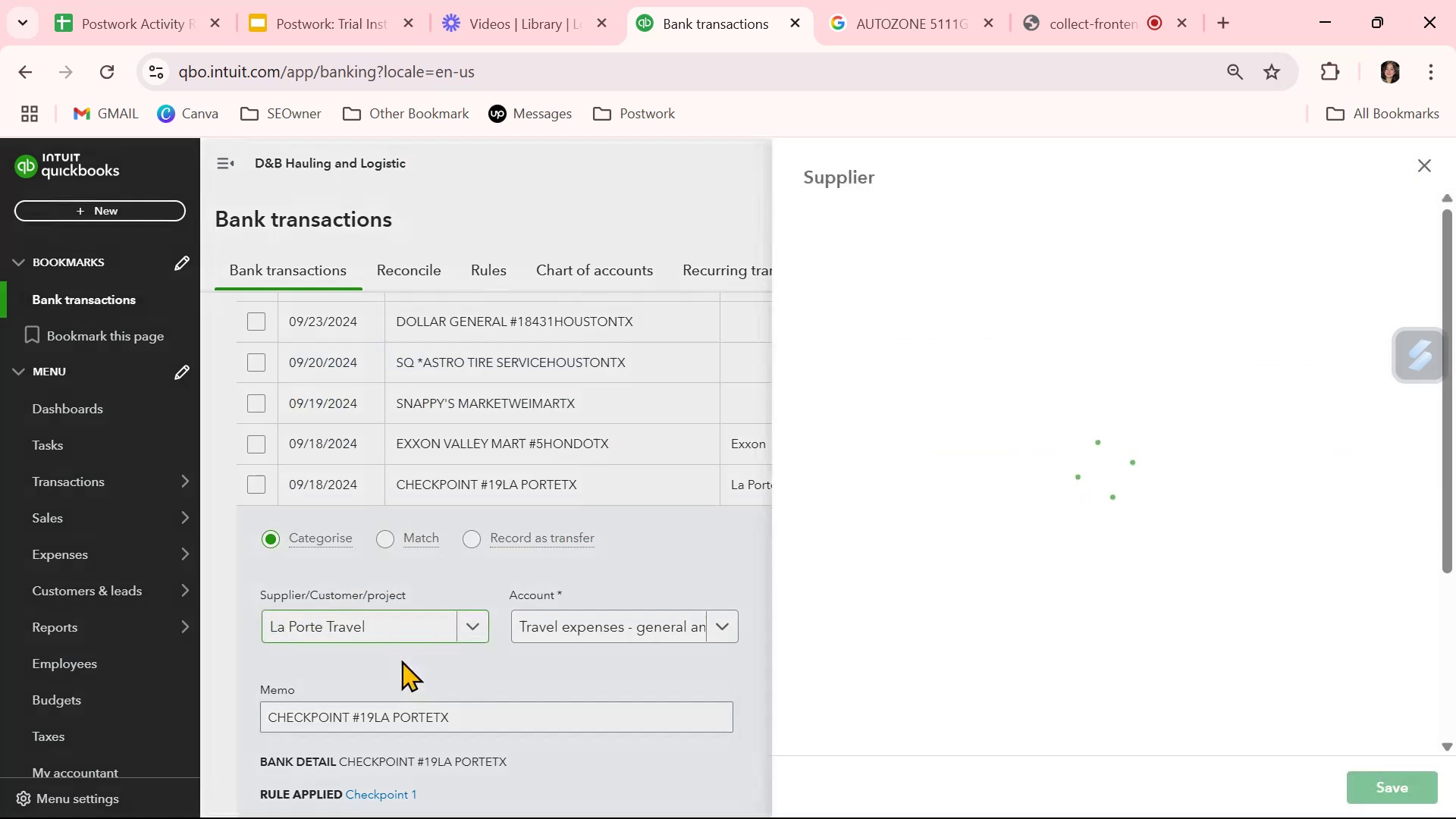 
left_click([928, 460])
 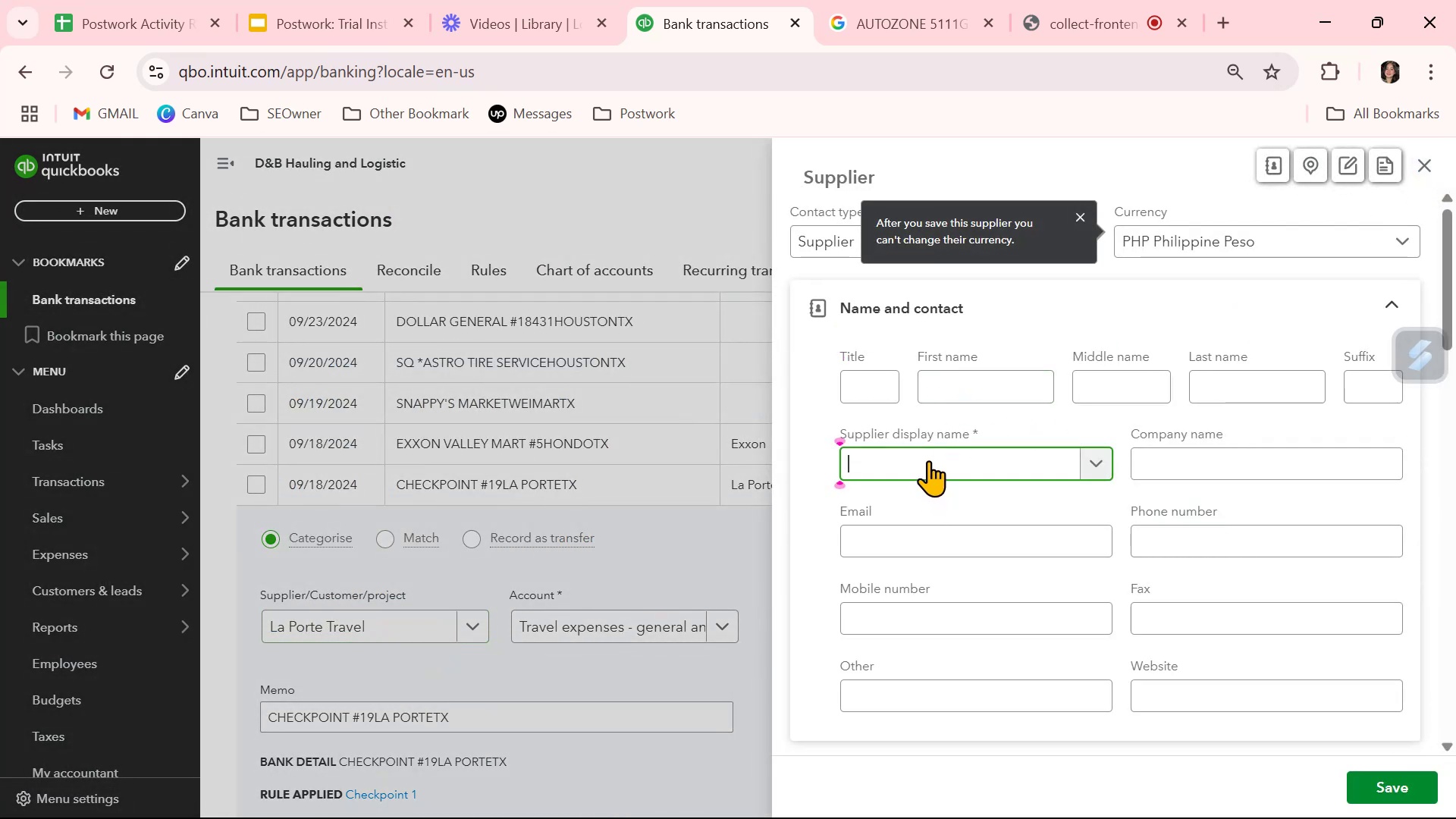 
type(Check )
key(Backspace)
type(point)
 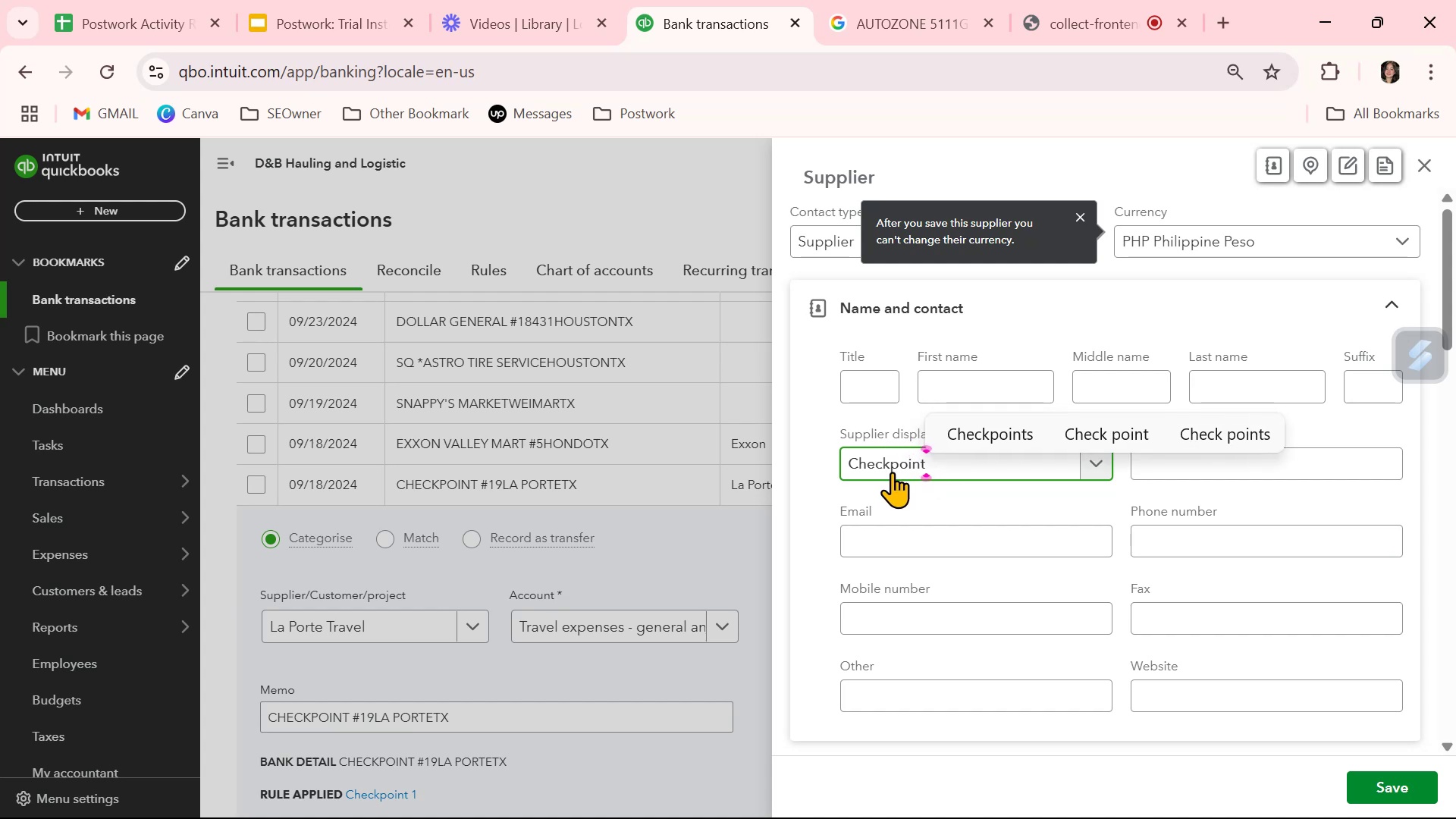 
double_click([890, 472])
 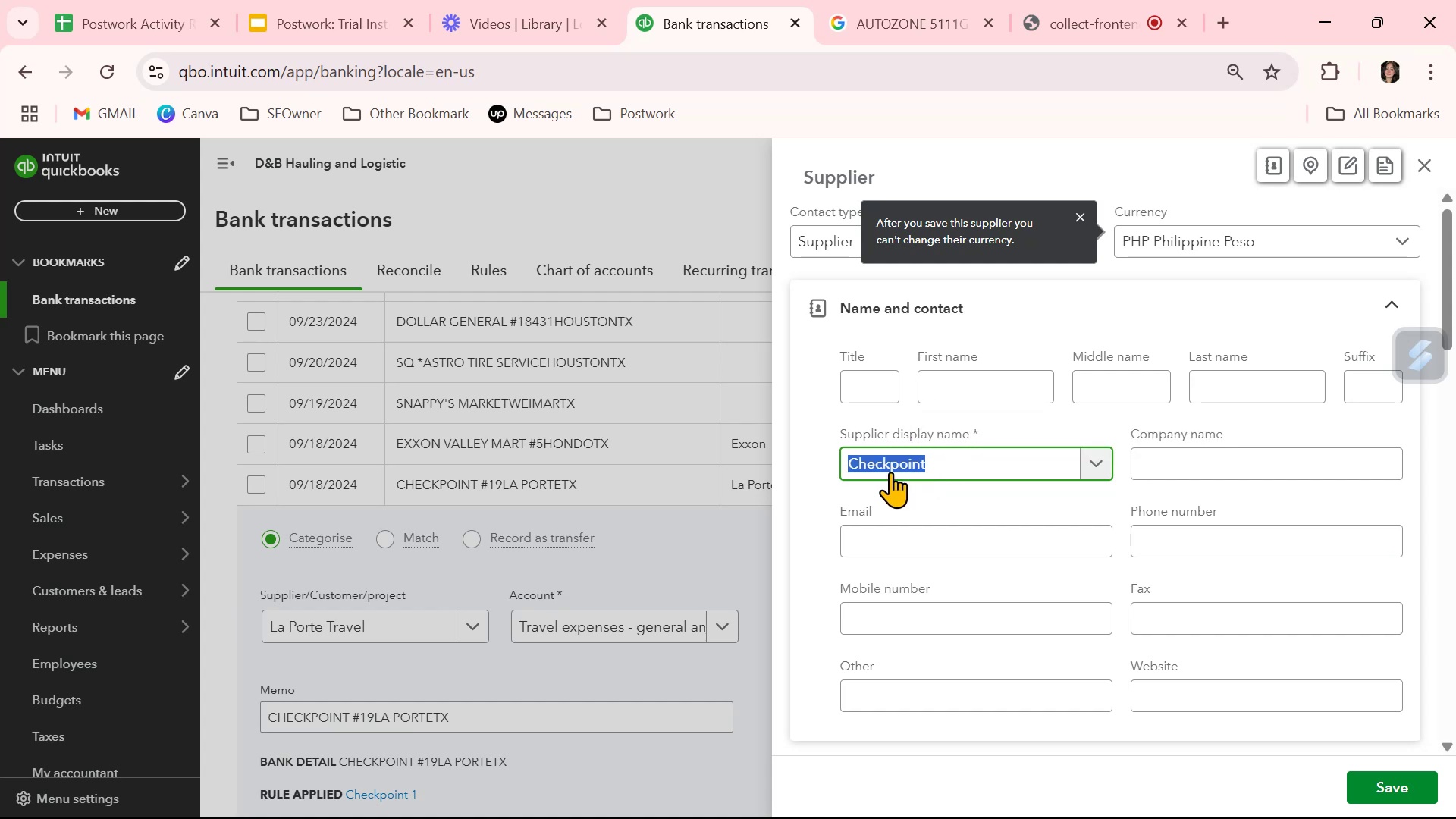 
triple_click([890, 472])
 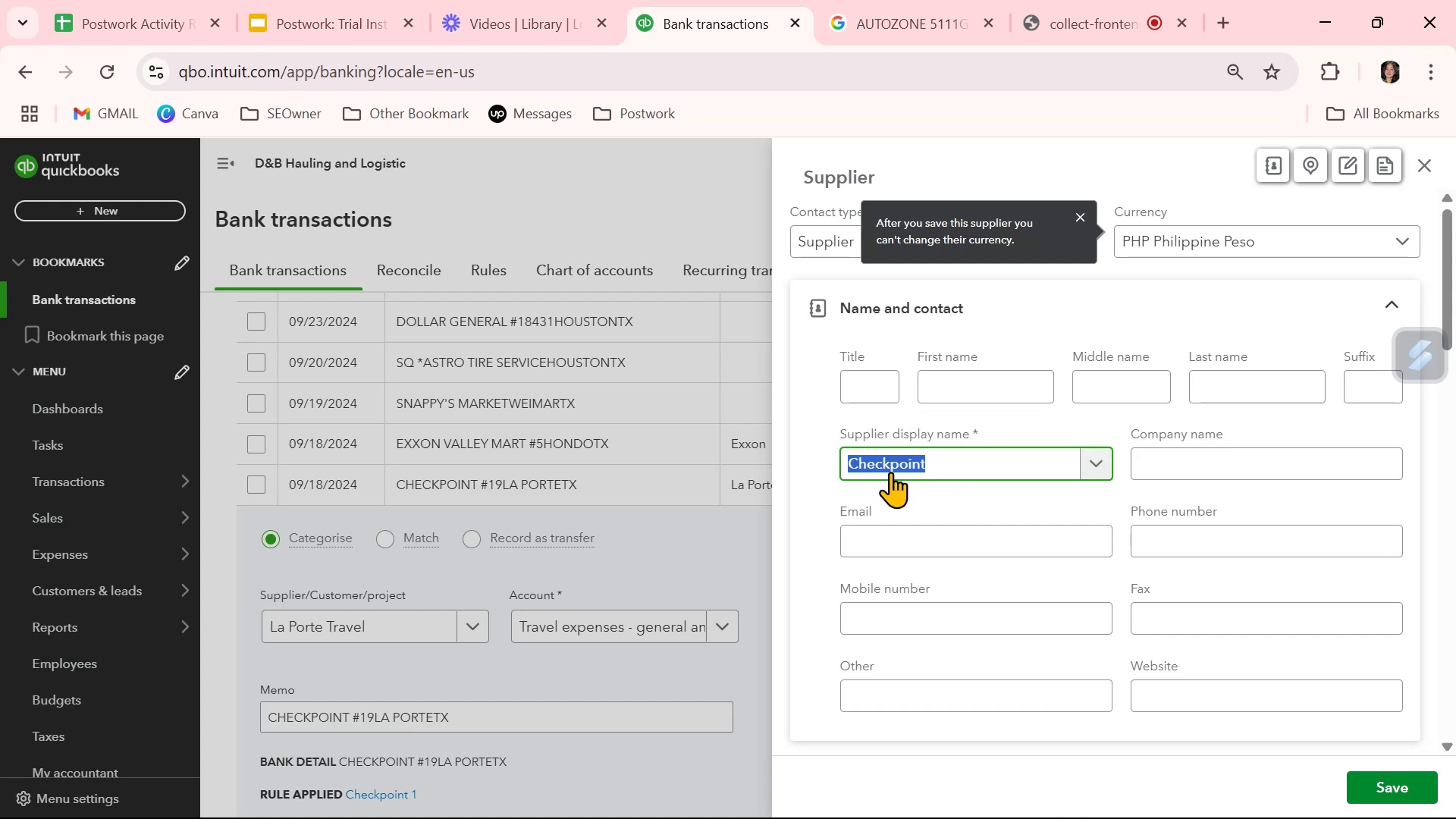 
scroll: coordinate [890, 472], scroll_direction: up, amount: 1.0
 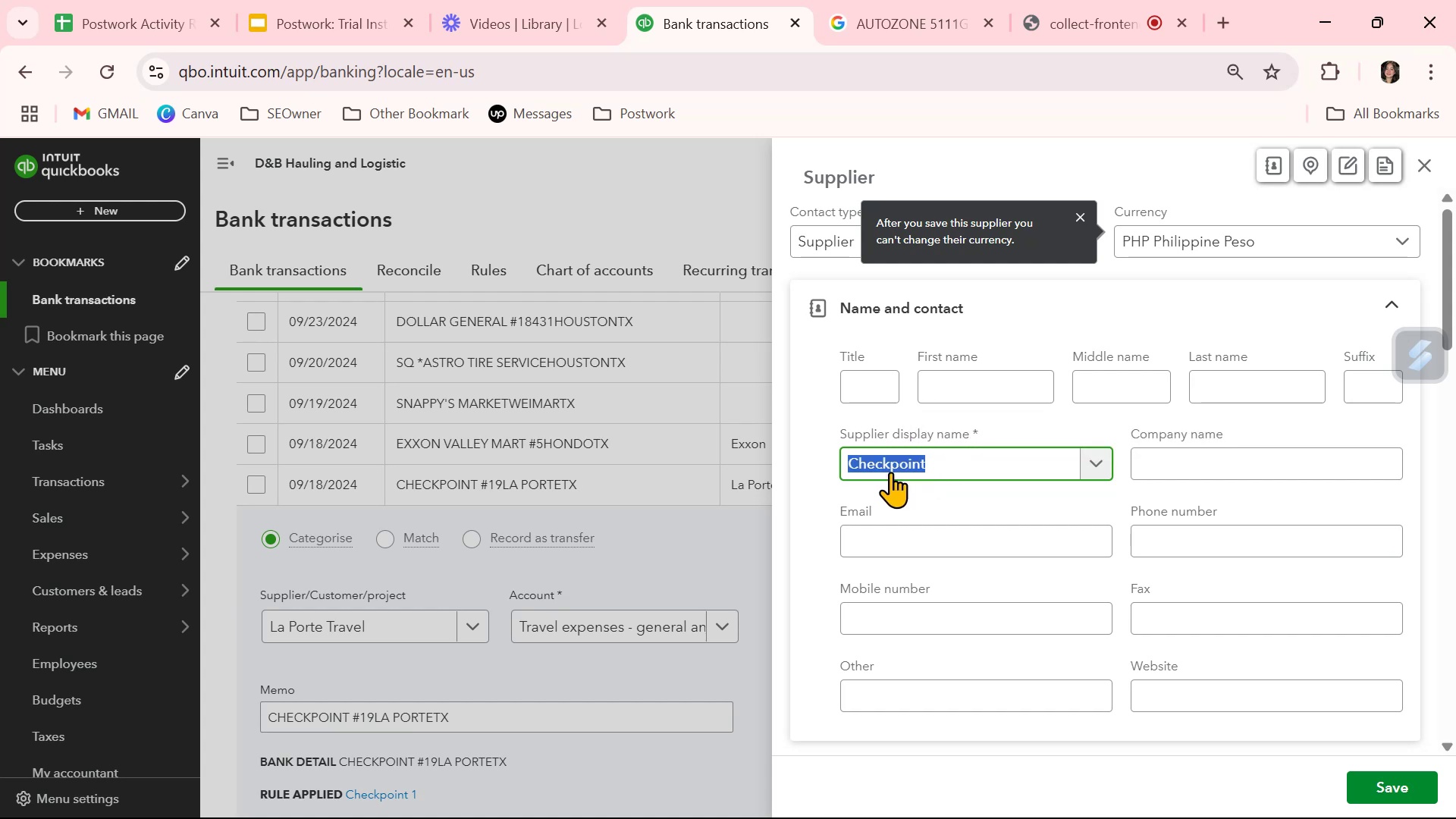 
key(Control+ControlLeft)
 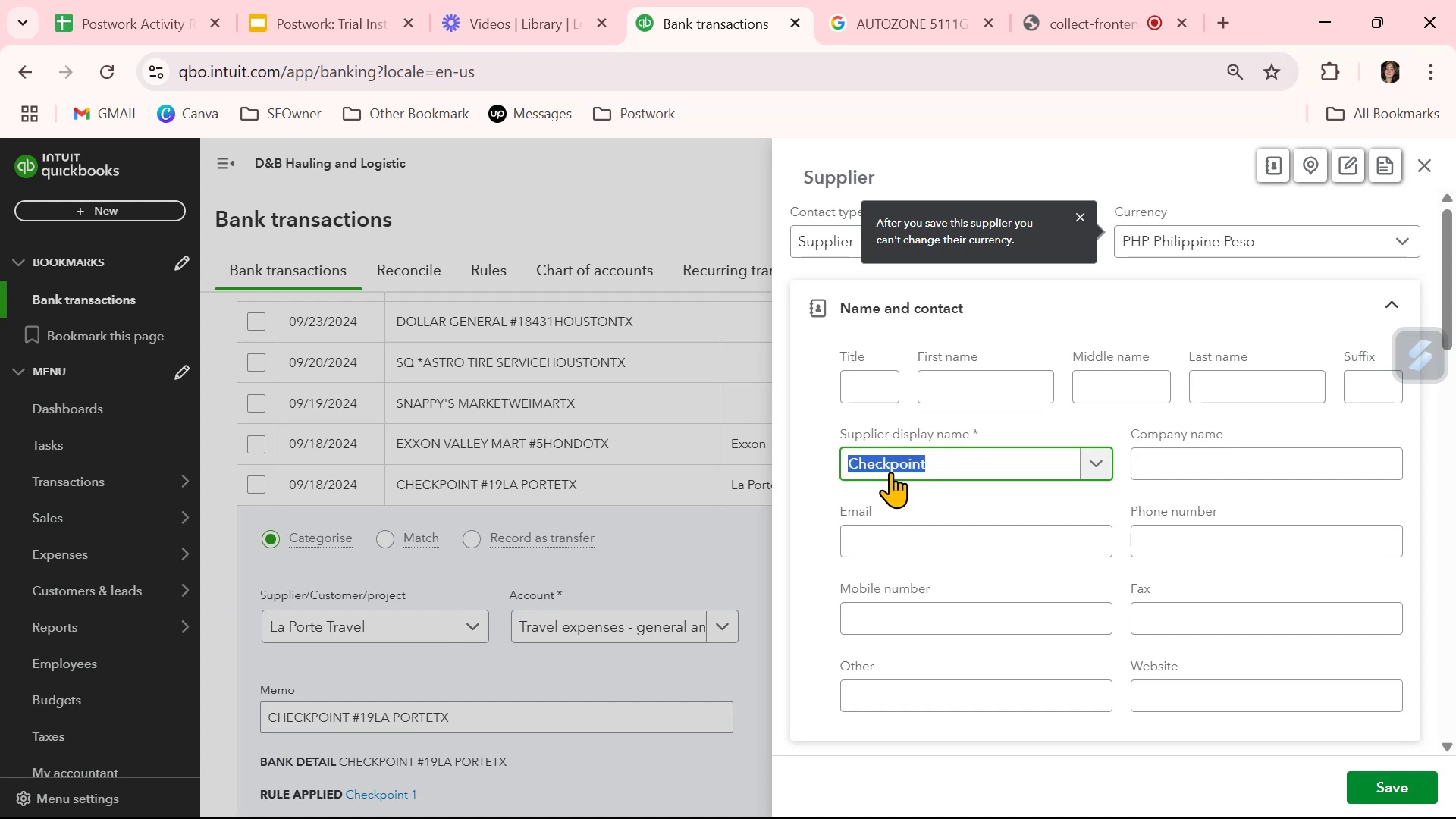 
key(Control+C)
 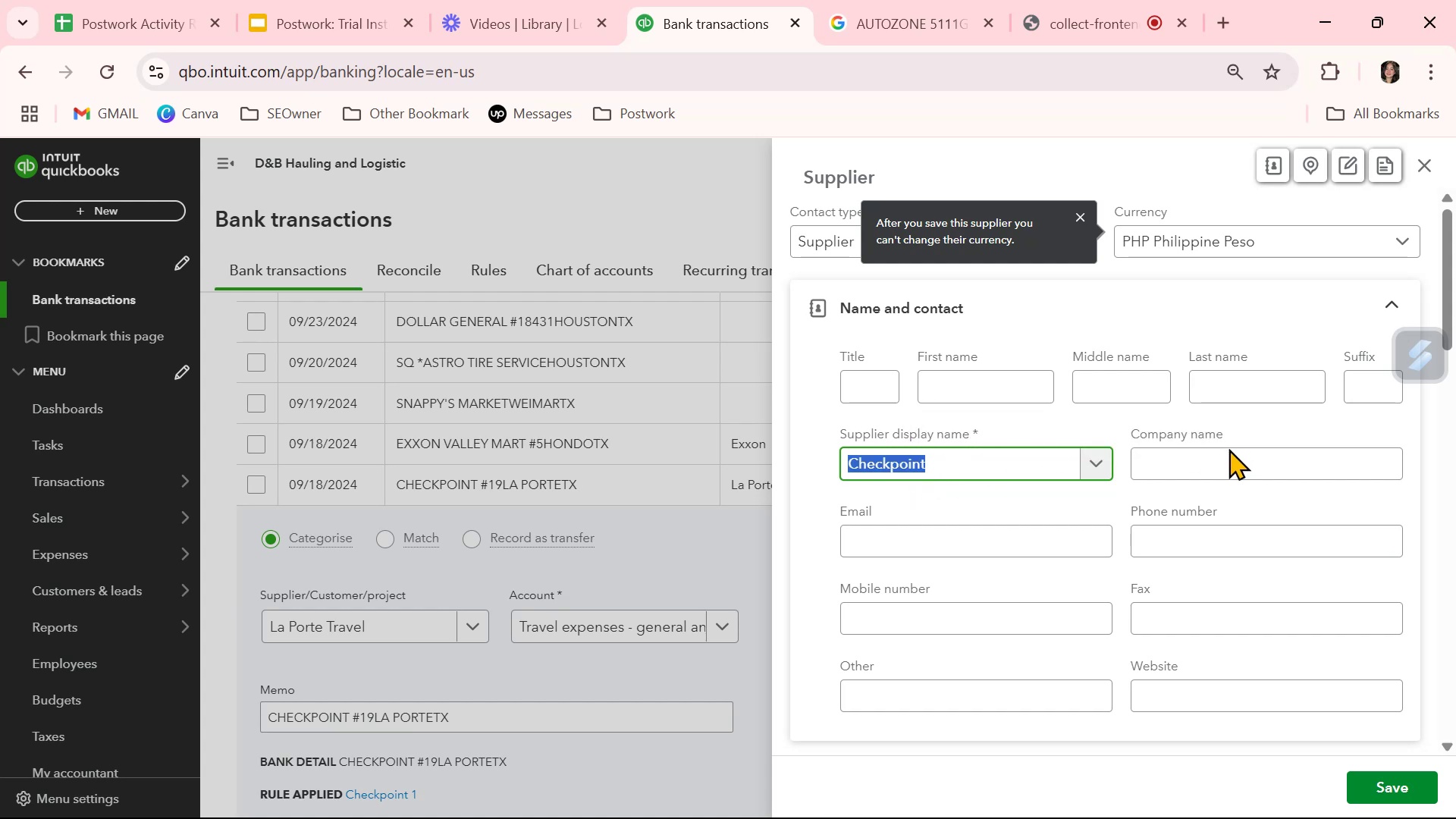 
left_click([1215, 460])
 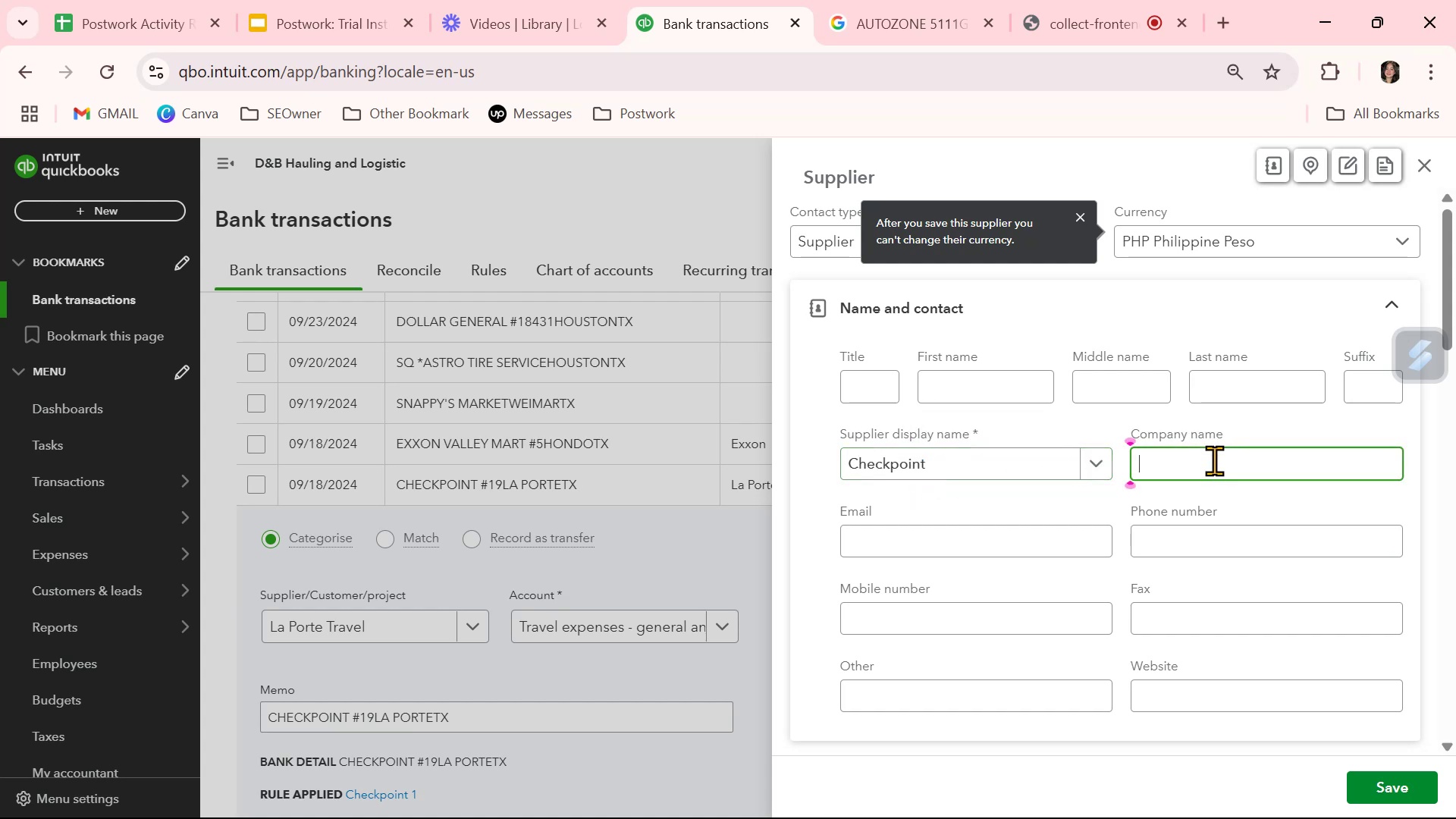 
key(Control+ControlLeft)
 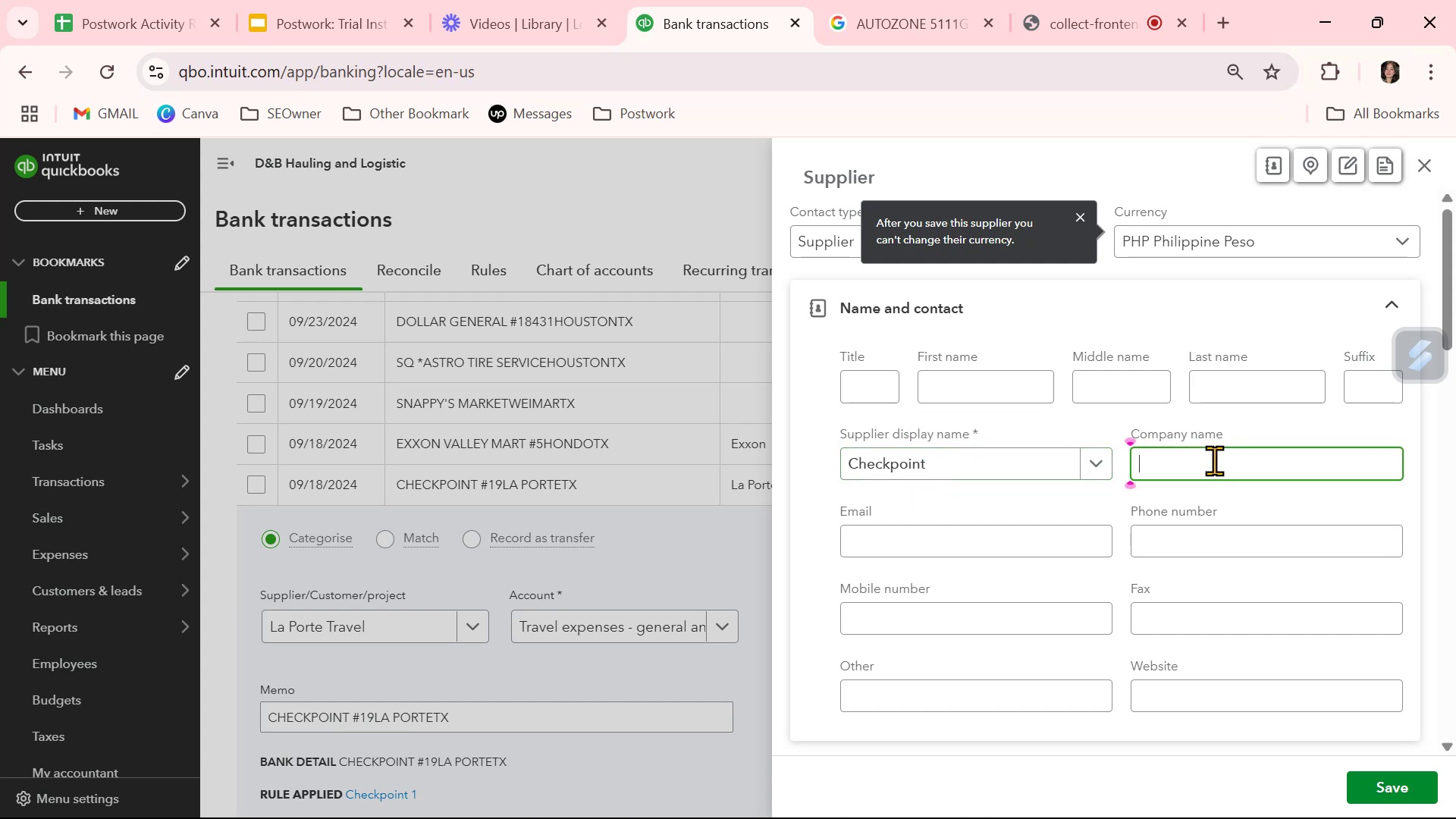 
key(Control+V)
 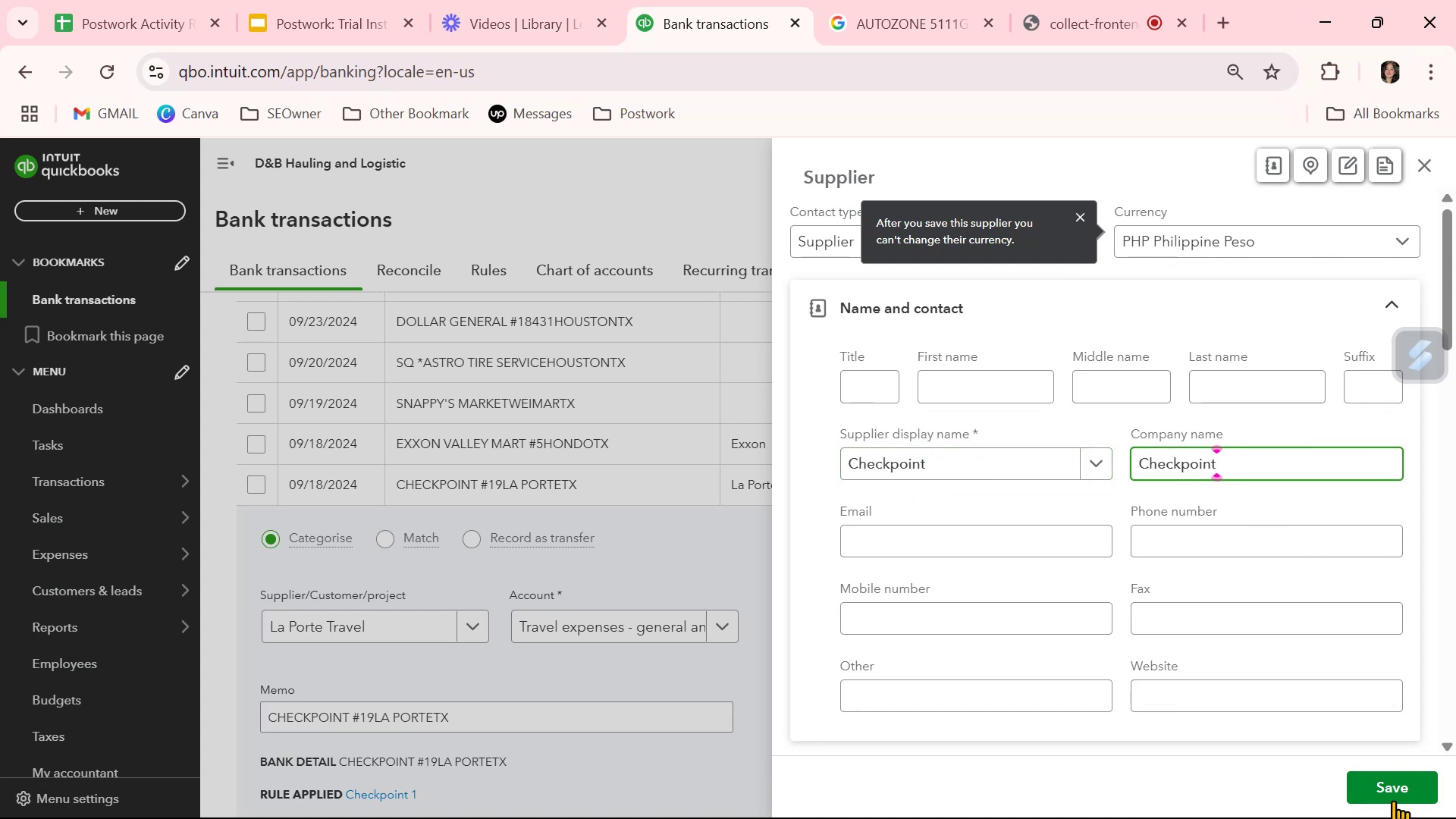 
left_click([1394, 796])
 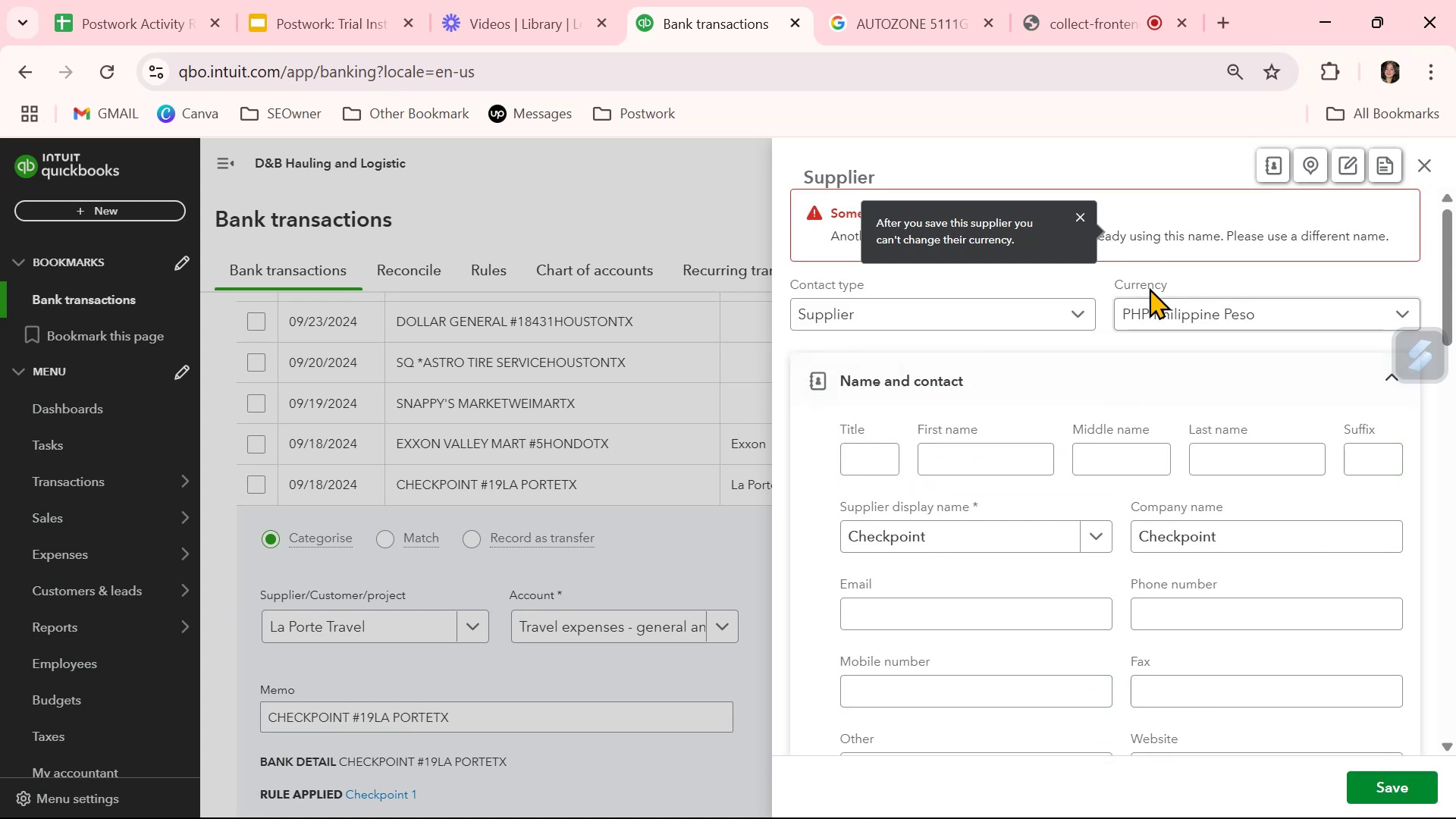 
left_click([1079, 218])
 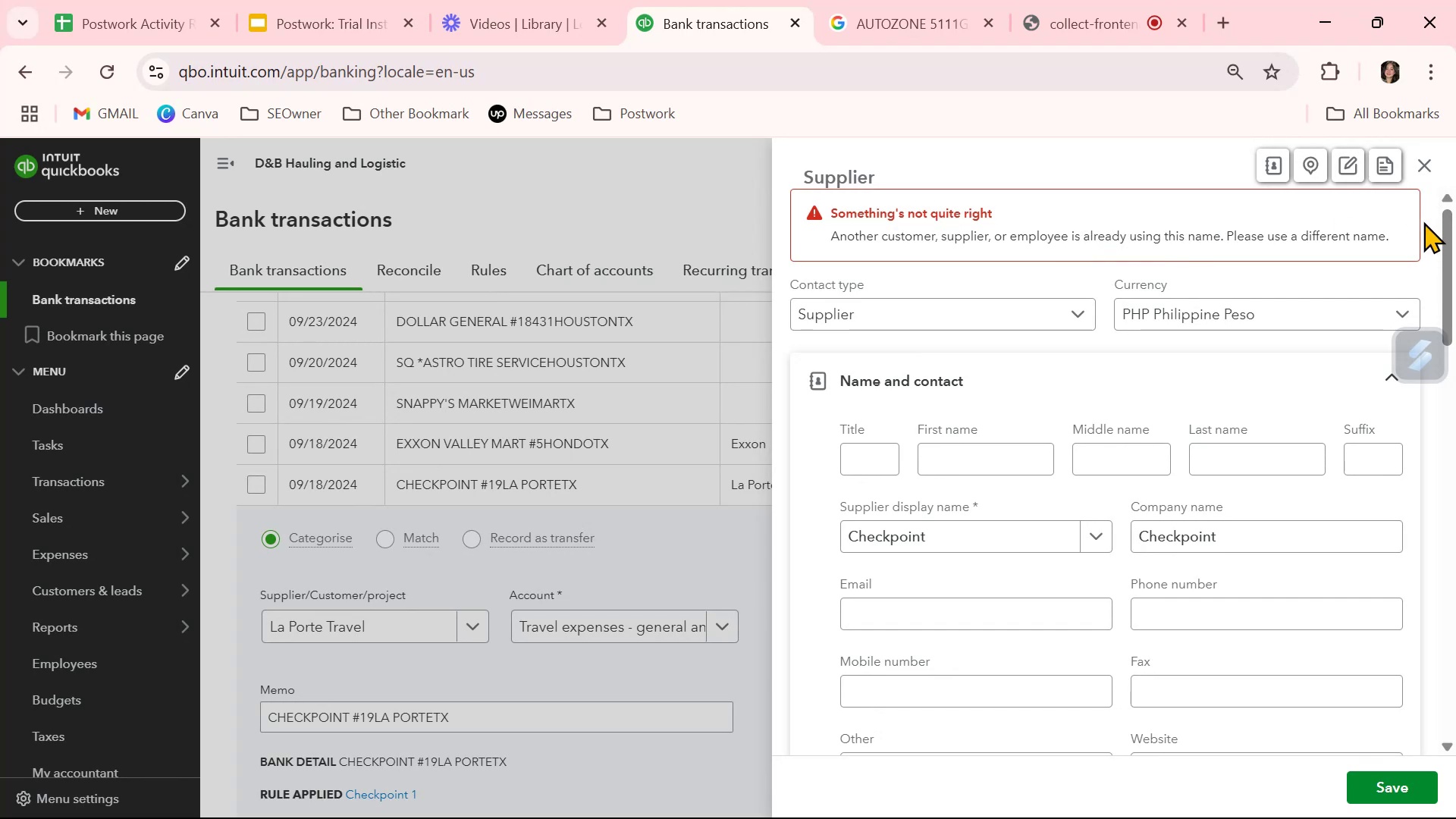 
left_click([1428, 169])
 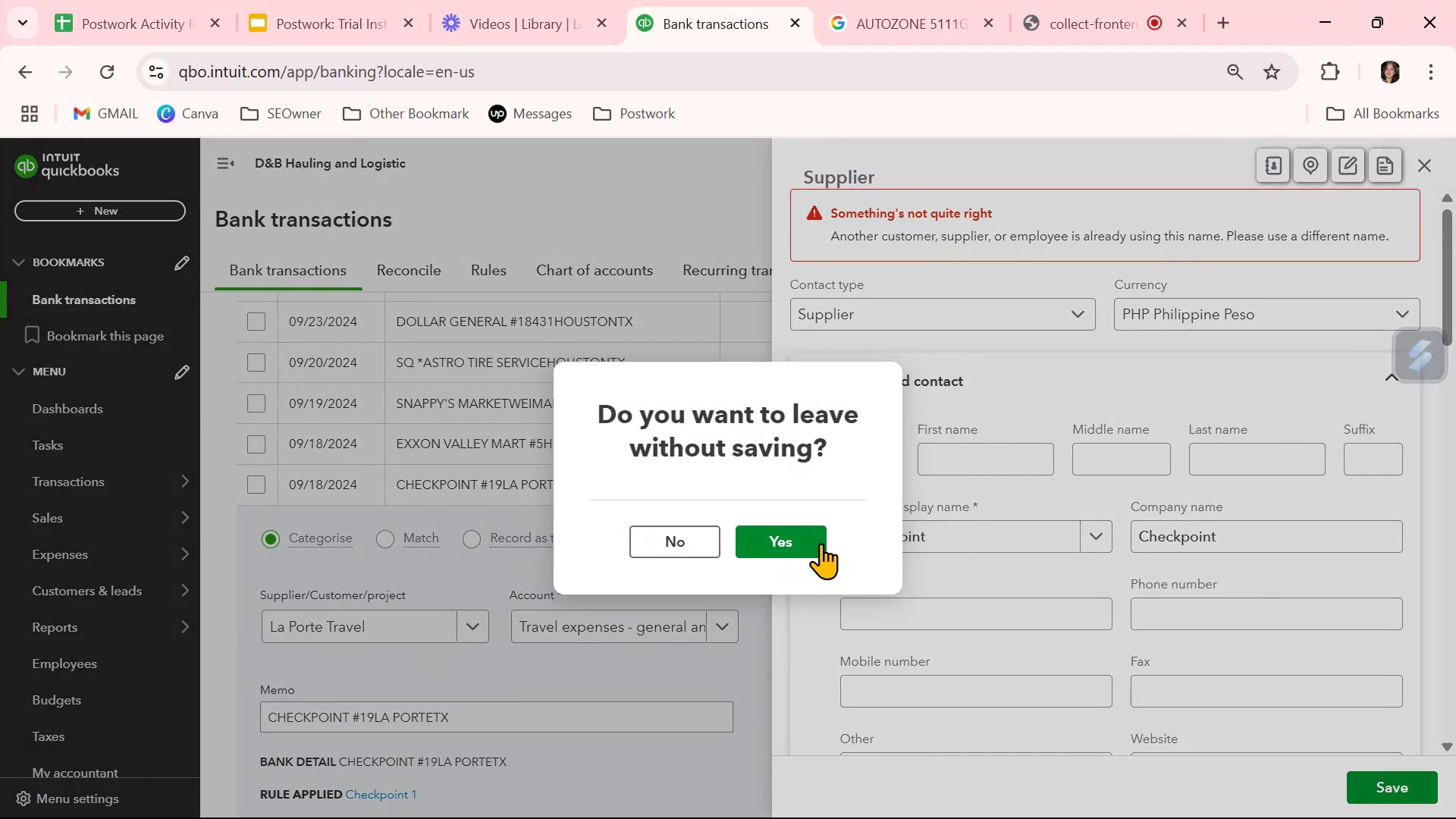 
left_click([792, 543])
 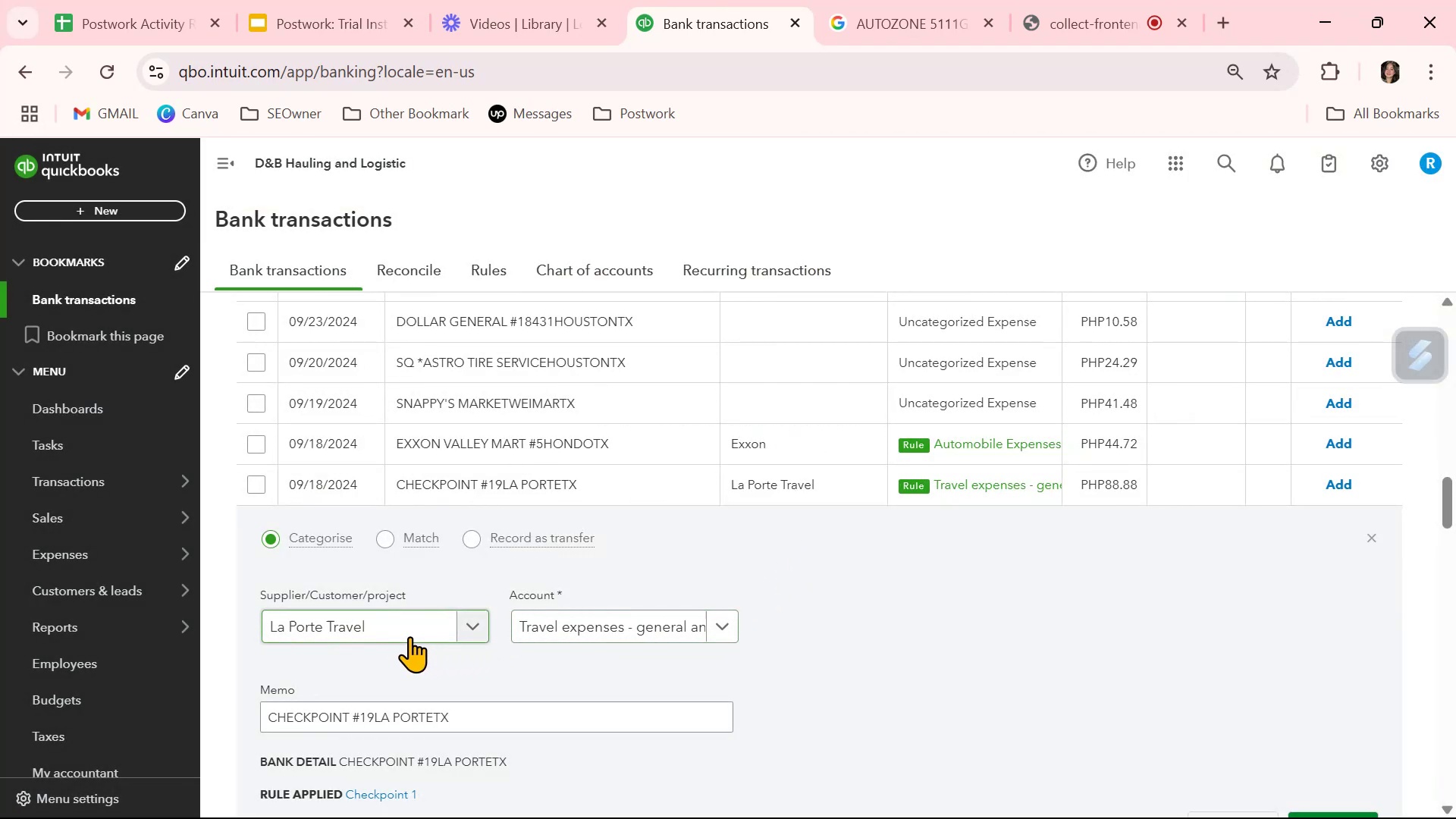 
left_click([424, 629])
 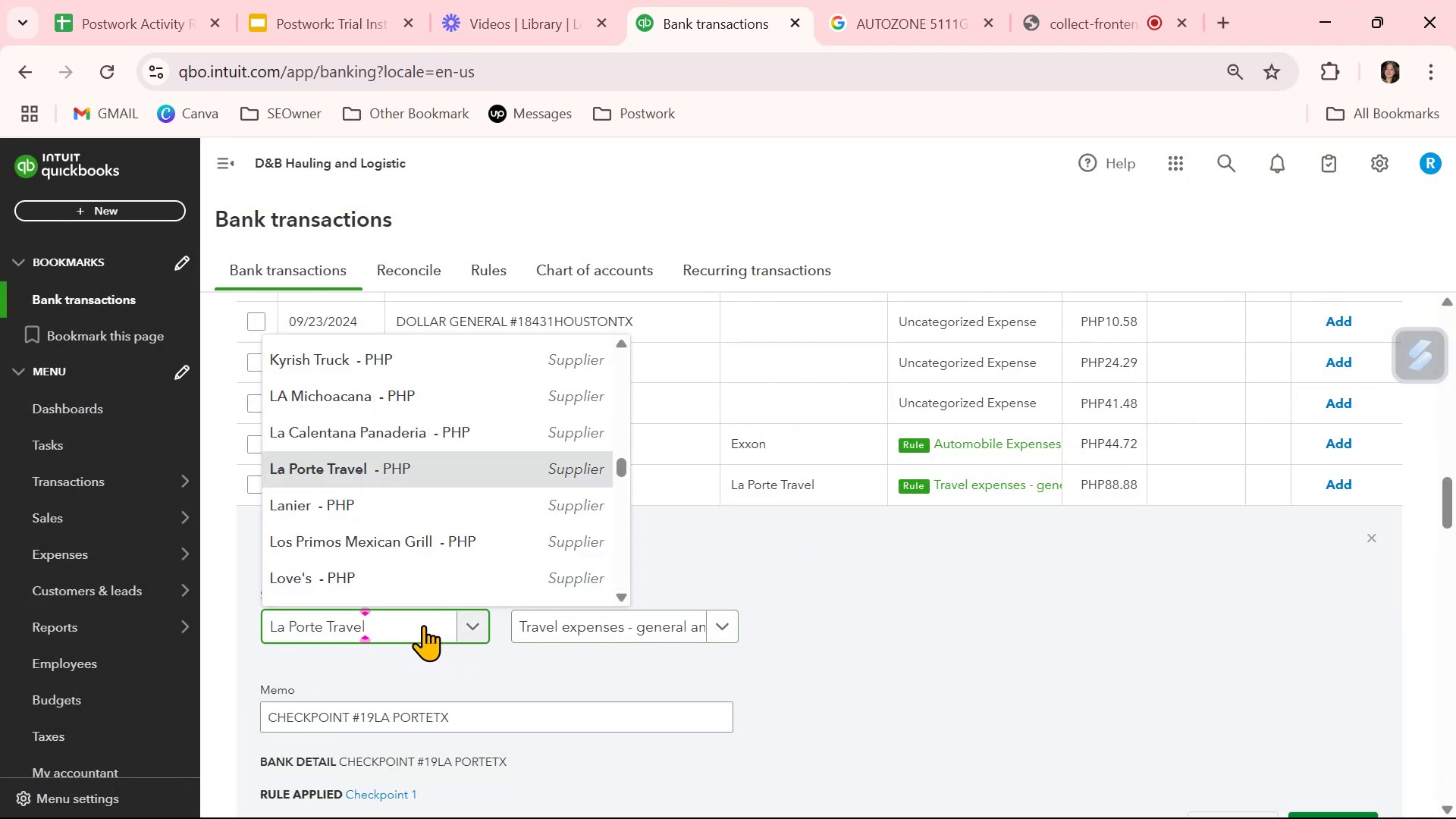 
key(C)
 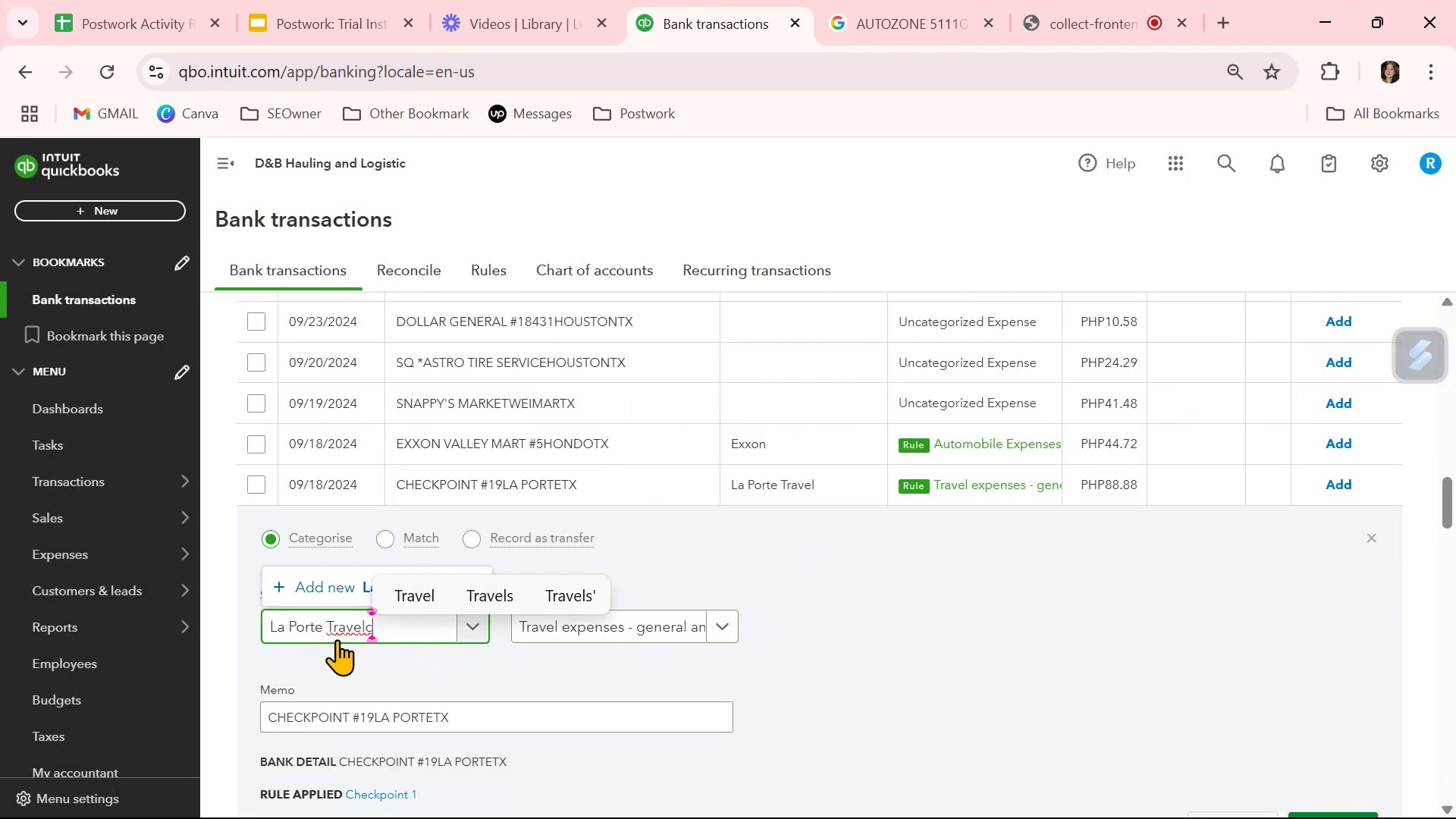 
double_click([337, 633])
 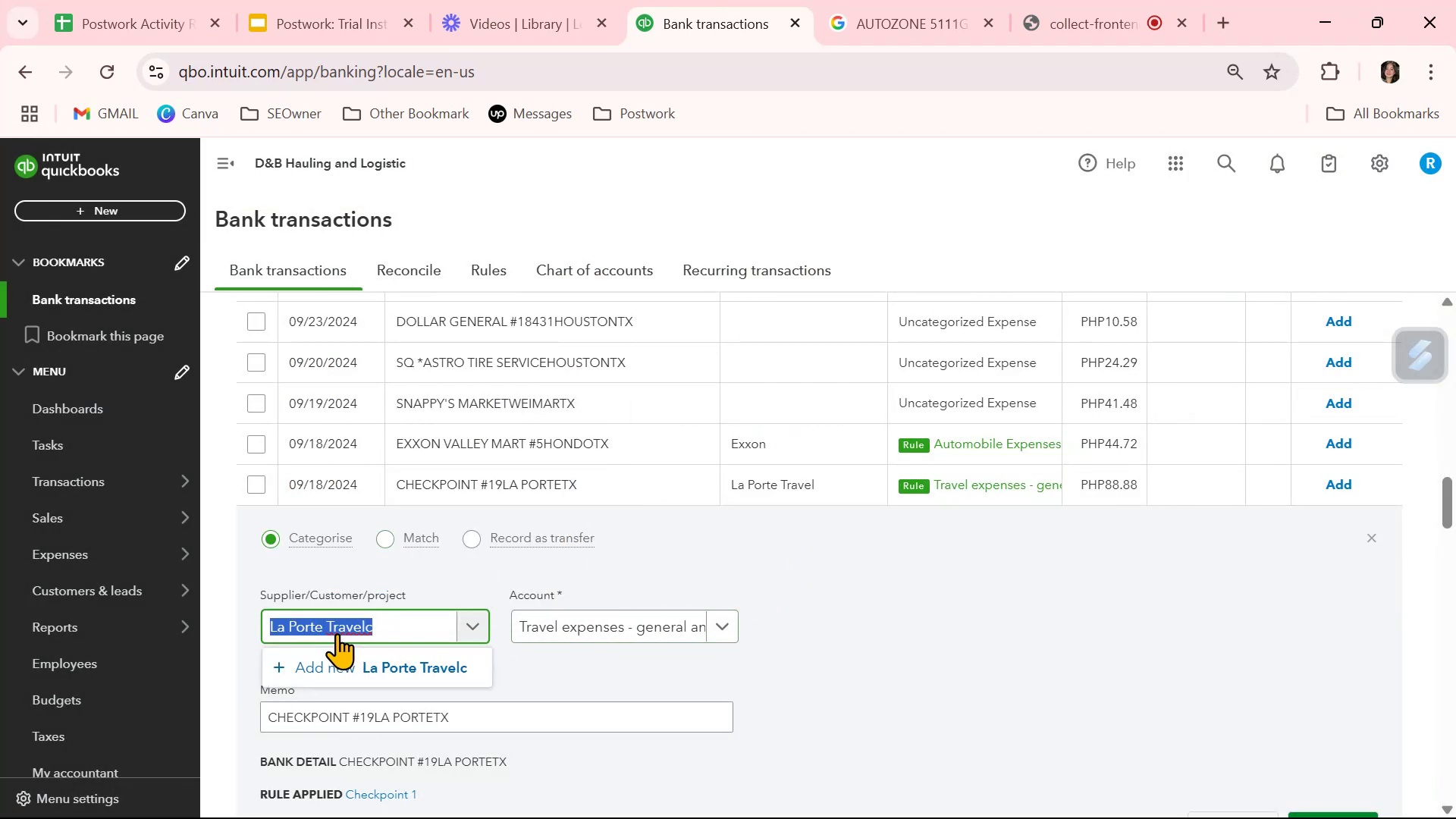 
triple_click([337, 633])
 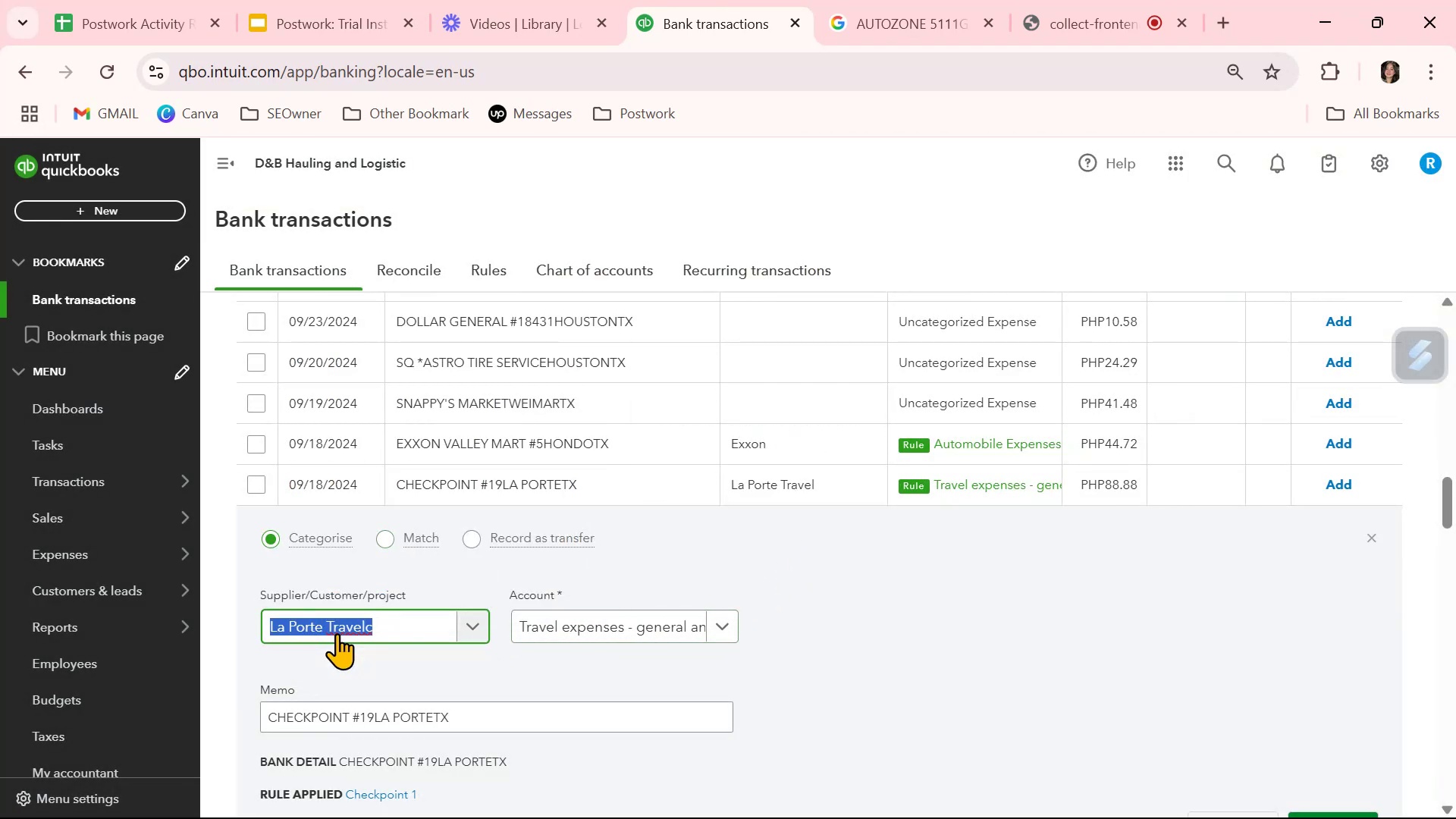 
type(ch)
 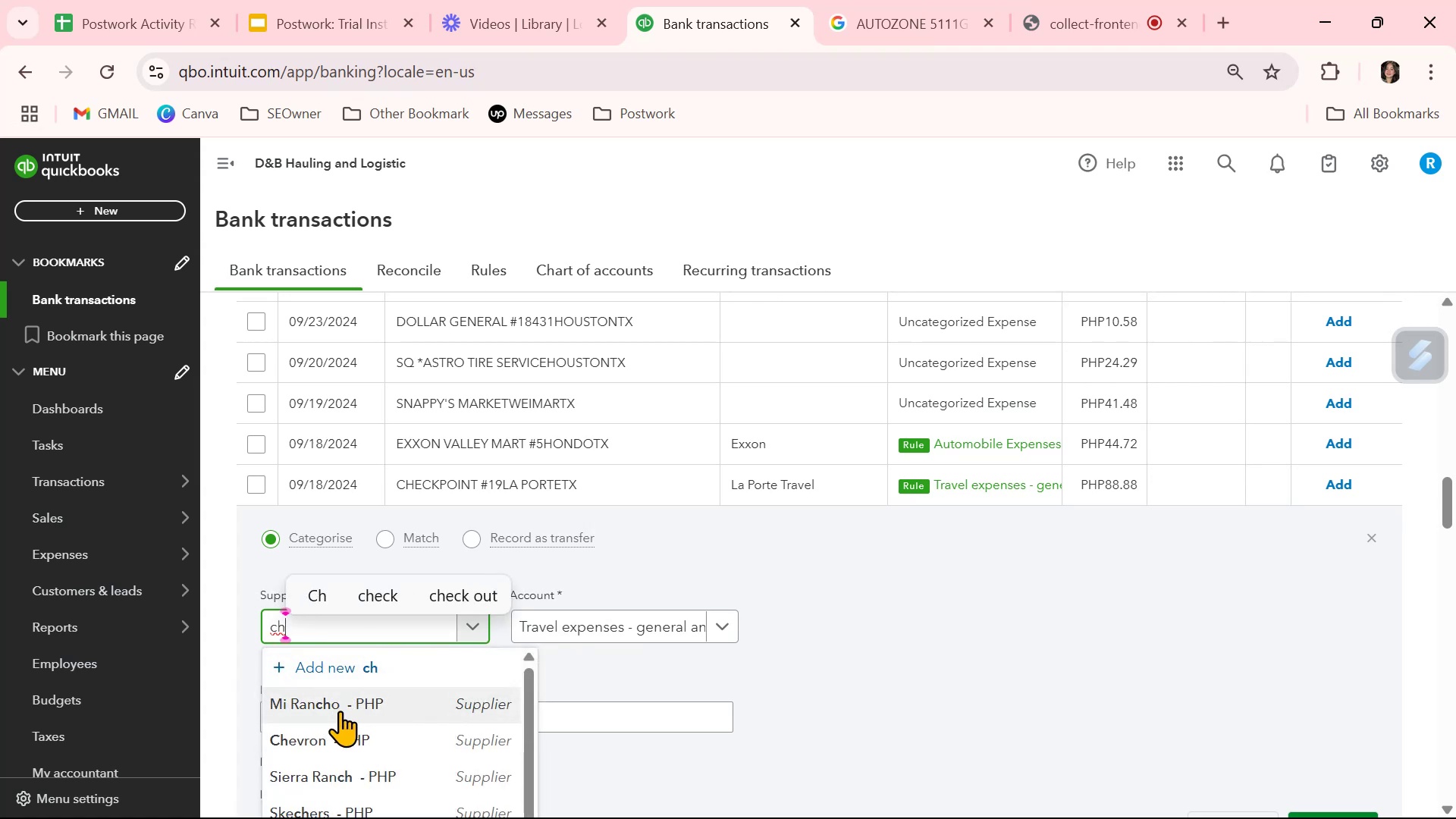 
scroll: coordinate [376, 742], scroll_direction: down, amount: 3.0
 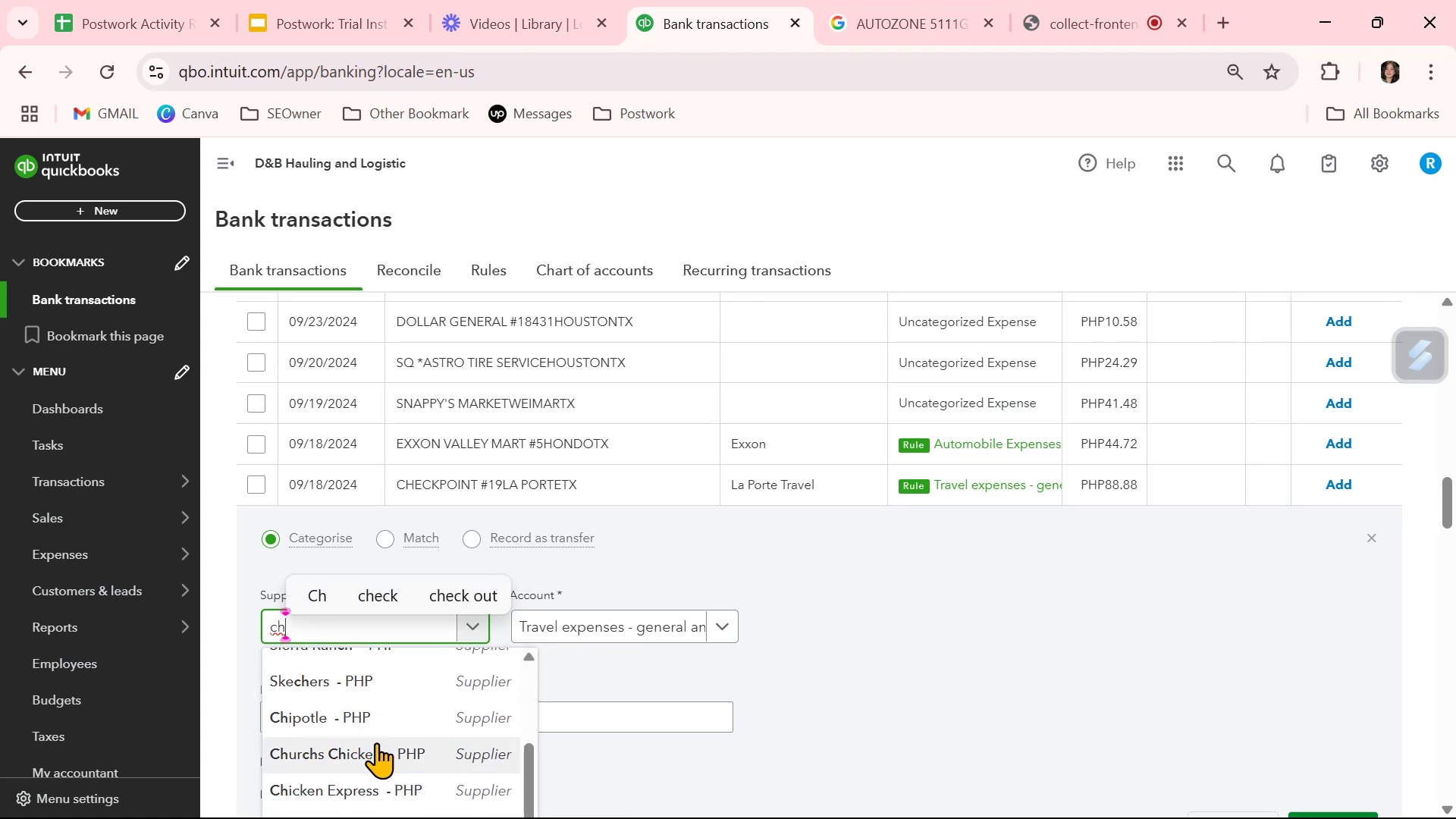 
scroll: coordinate [376, 742], scroll_direction: up, amount: 5.0
 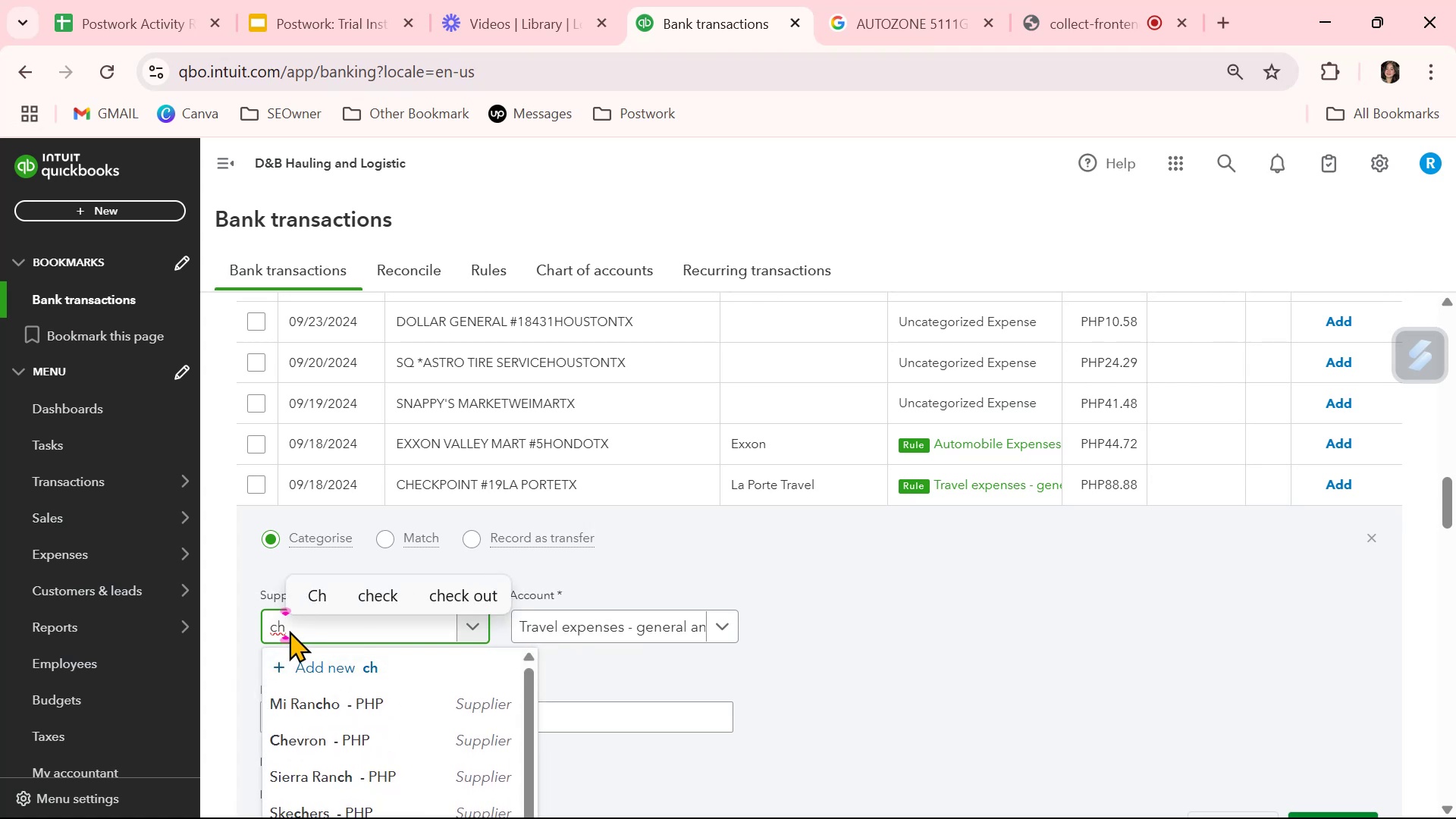 
left_click([290, 629])
 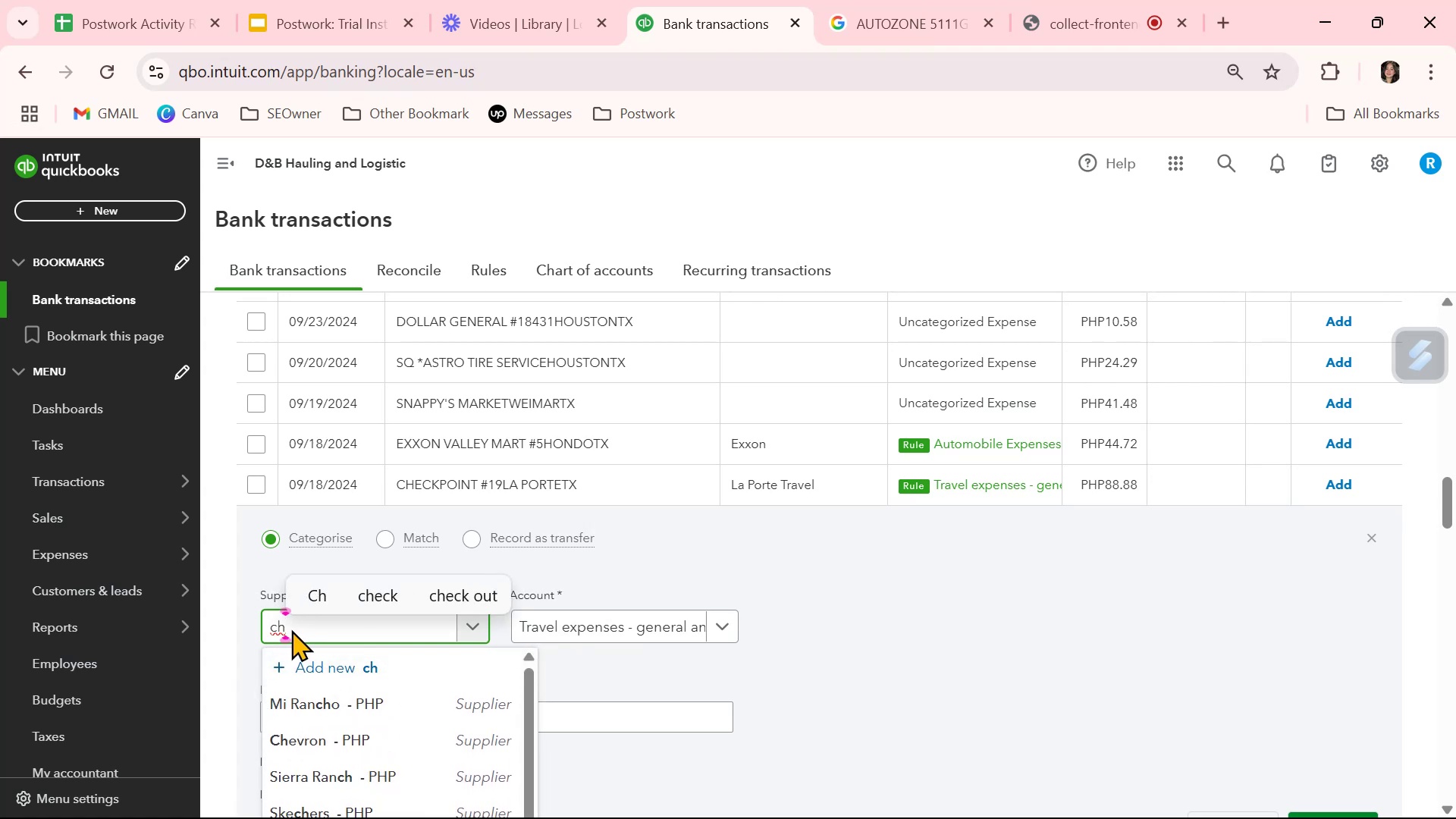 
type(ev)
key(Backspace)
type(ck)
 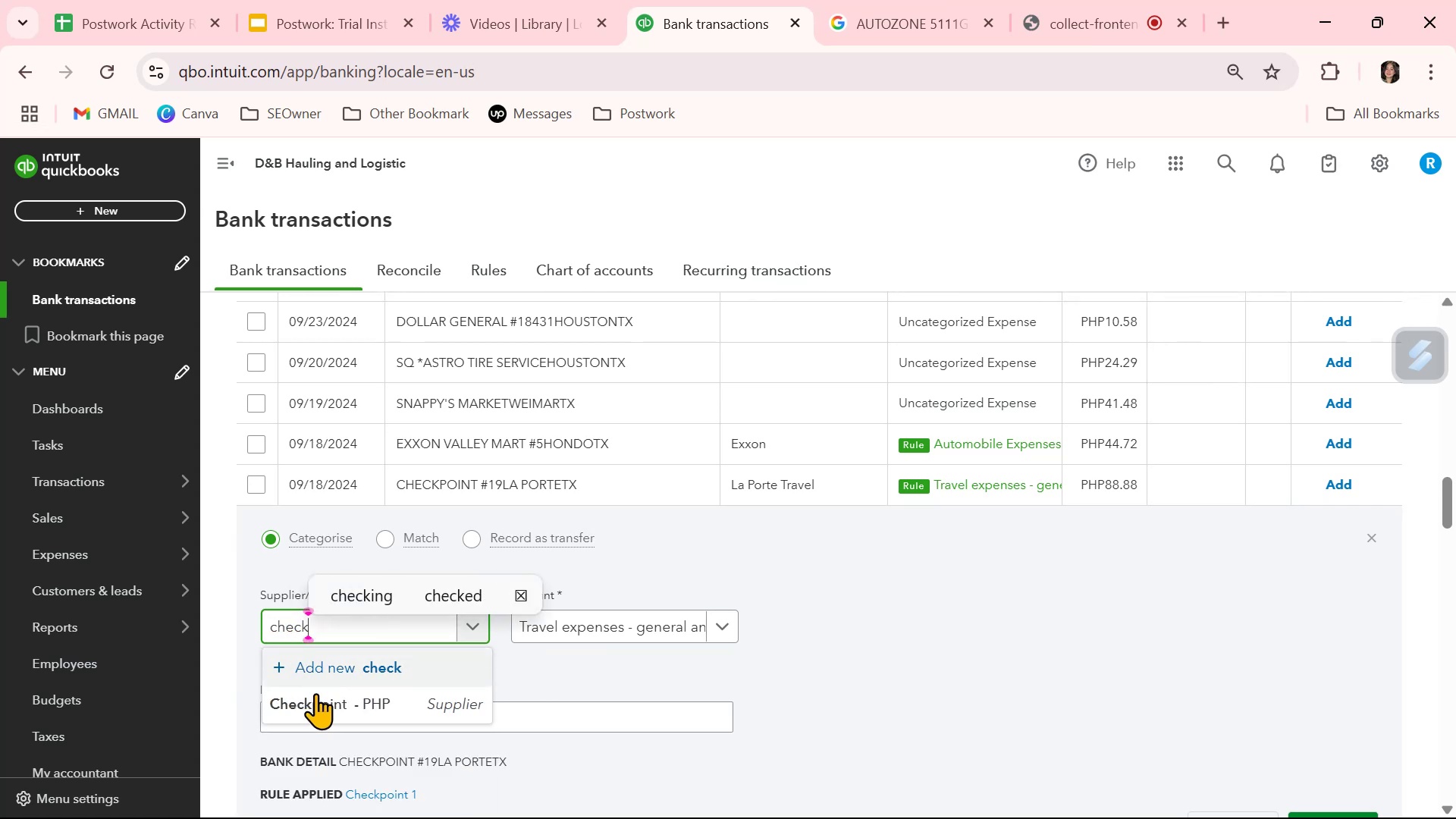 
left_click([324, 709])
 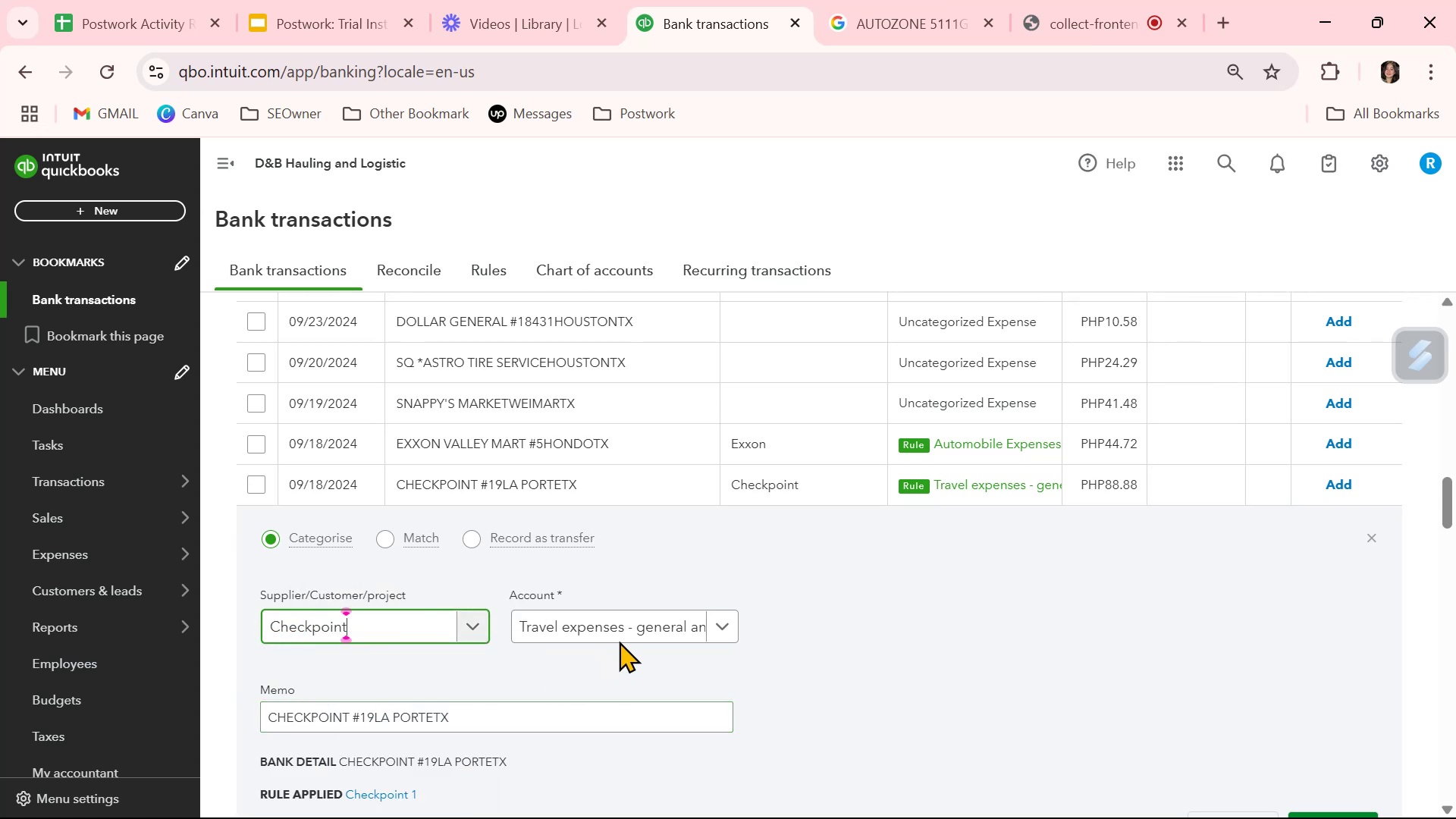 
left_click([626, 632])
 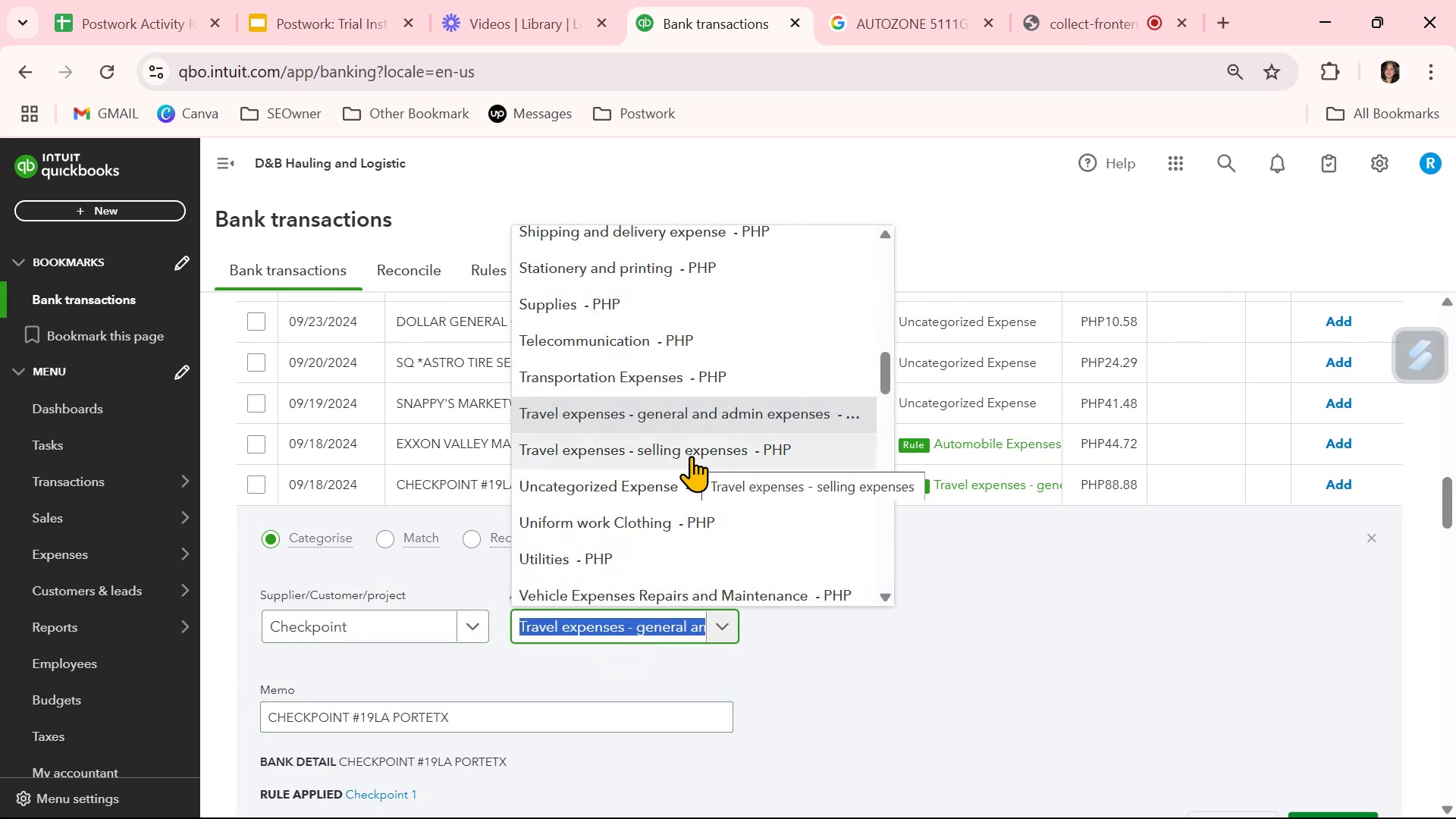 
type(fu)
 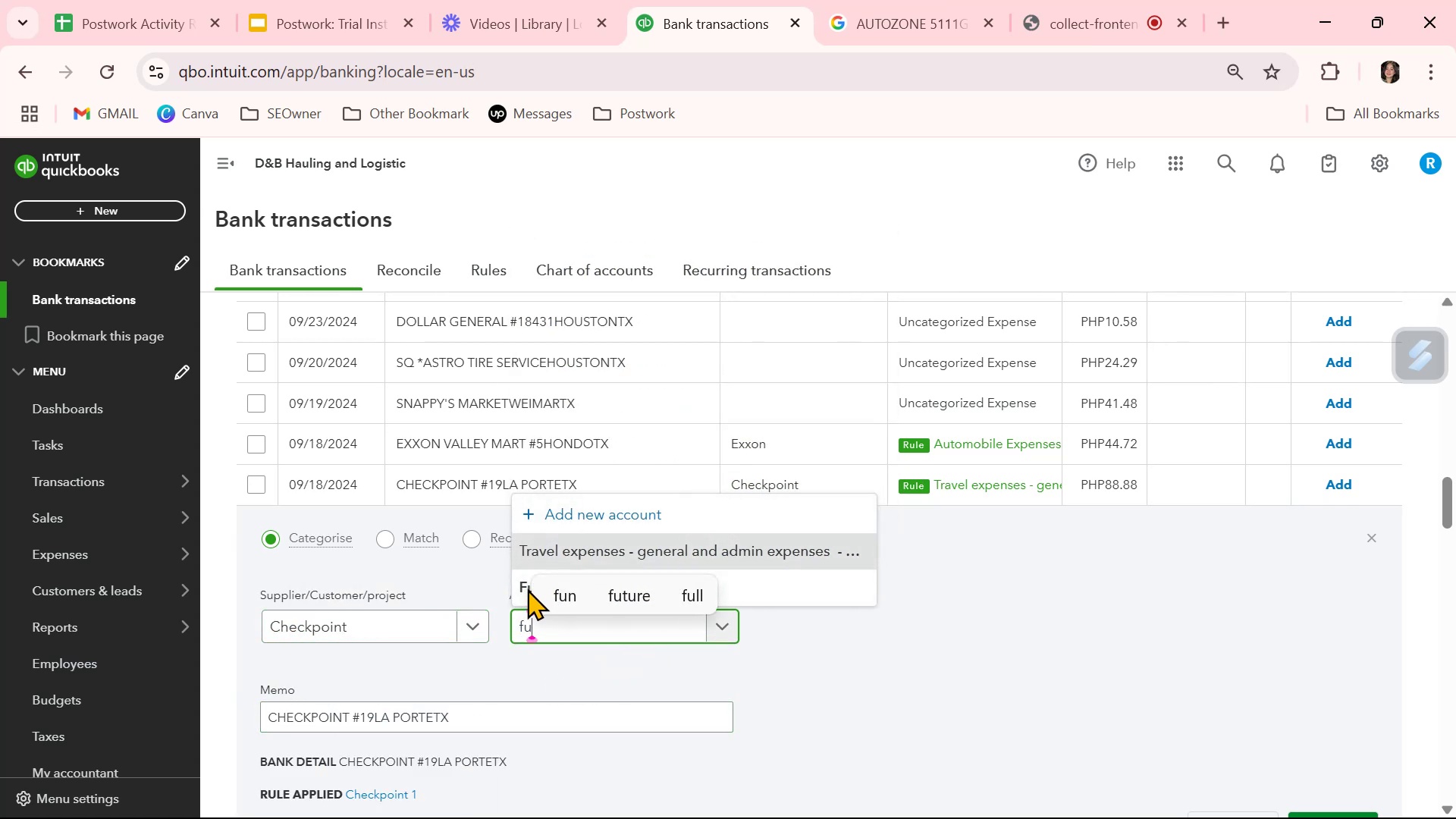 
left_click([516, 593])
 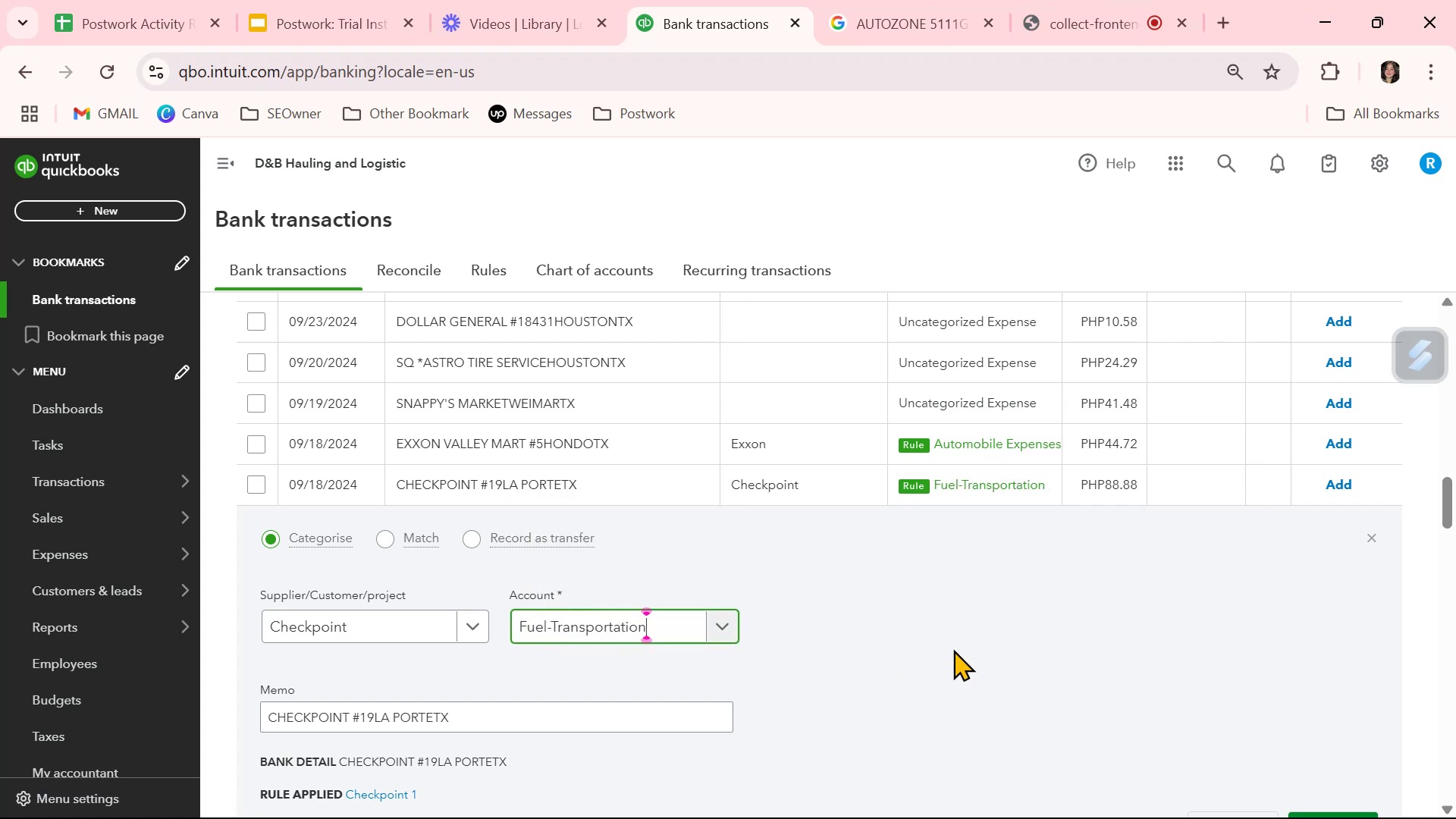 
scroll: coordinate [1050, 658], scroll_direction: down, amount: 1.0
 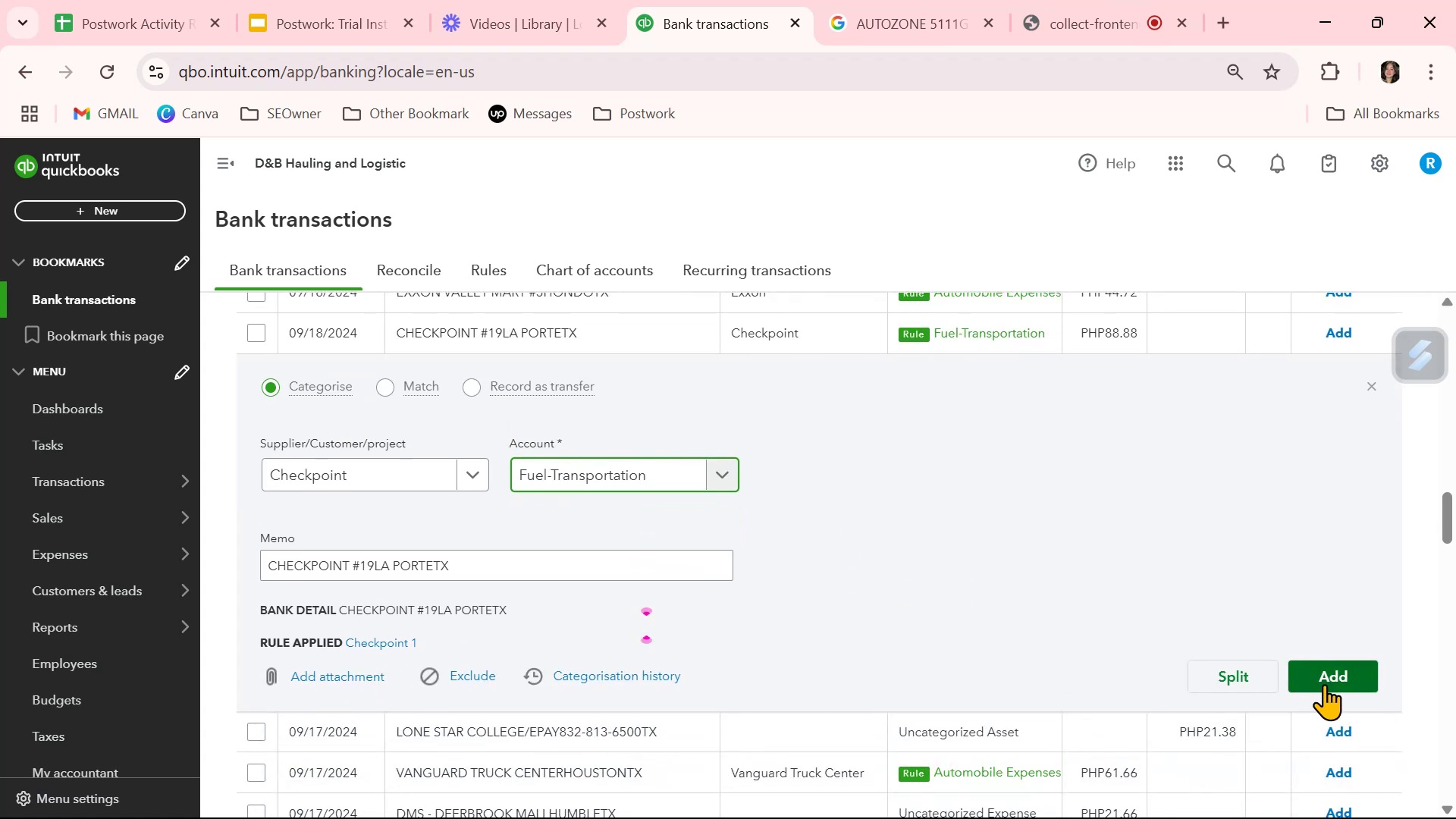 
left_click([1324, 684])
 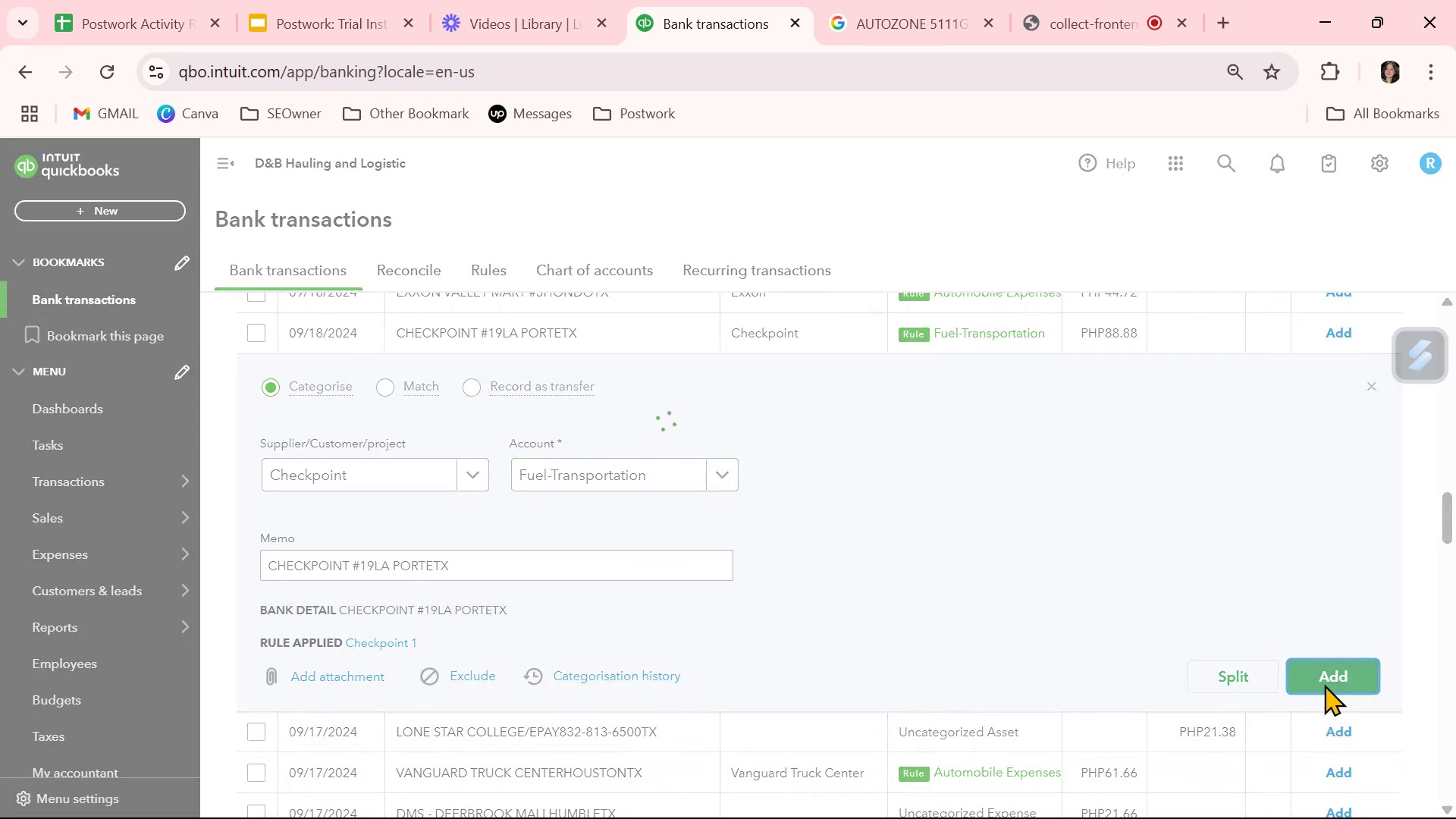 
mouse_move([983, 598])
 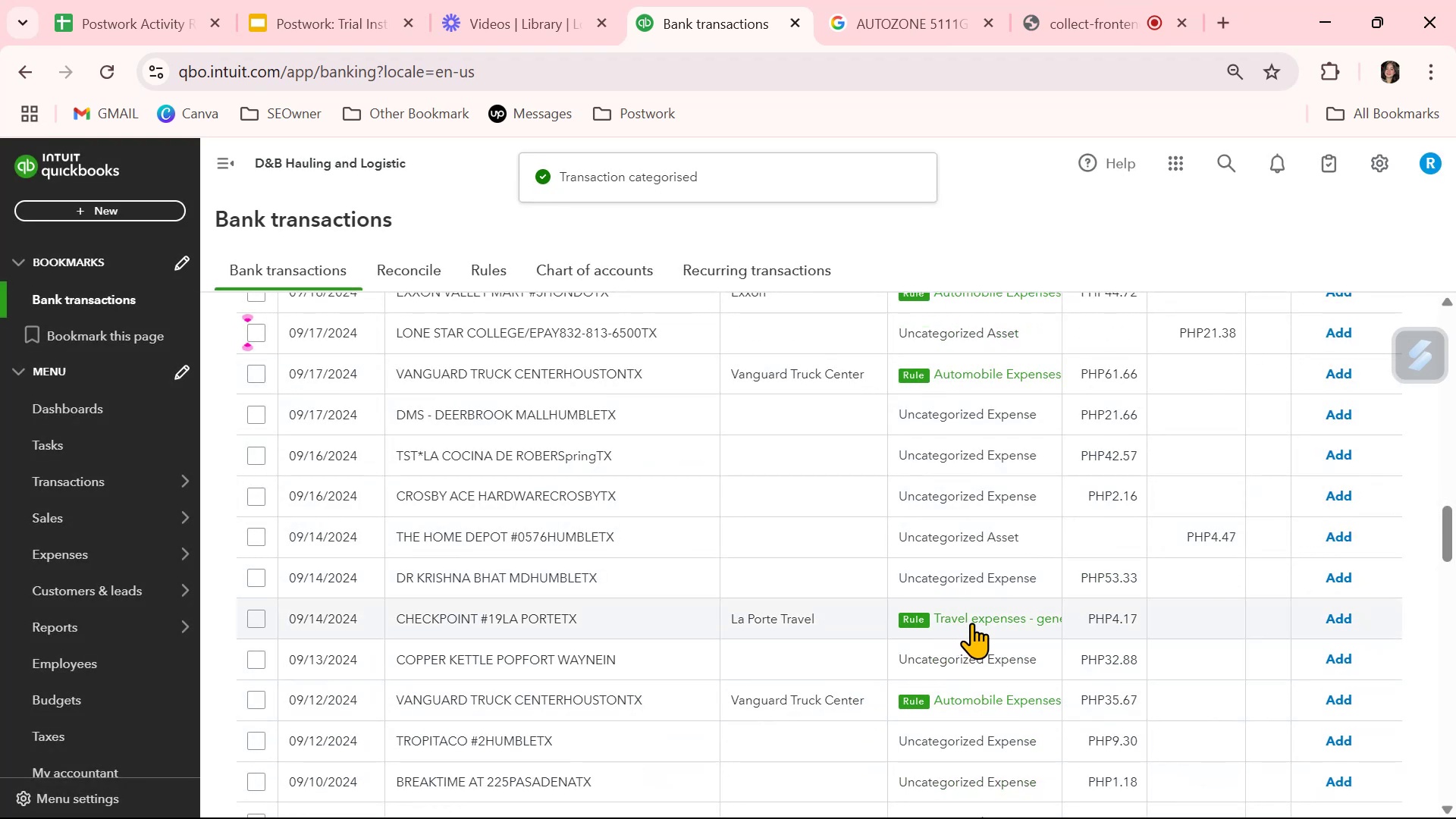 
left_click([972, 620])
 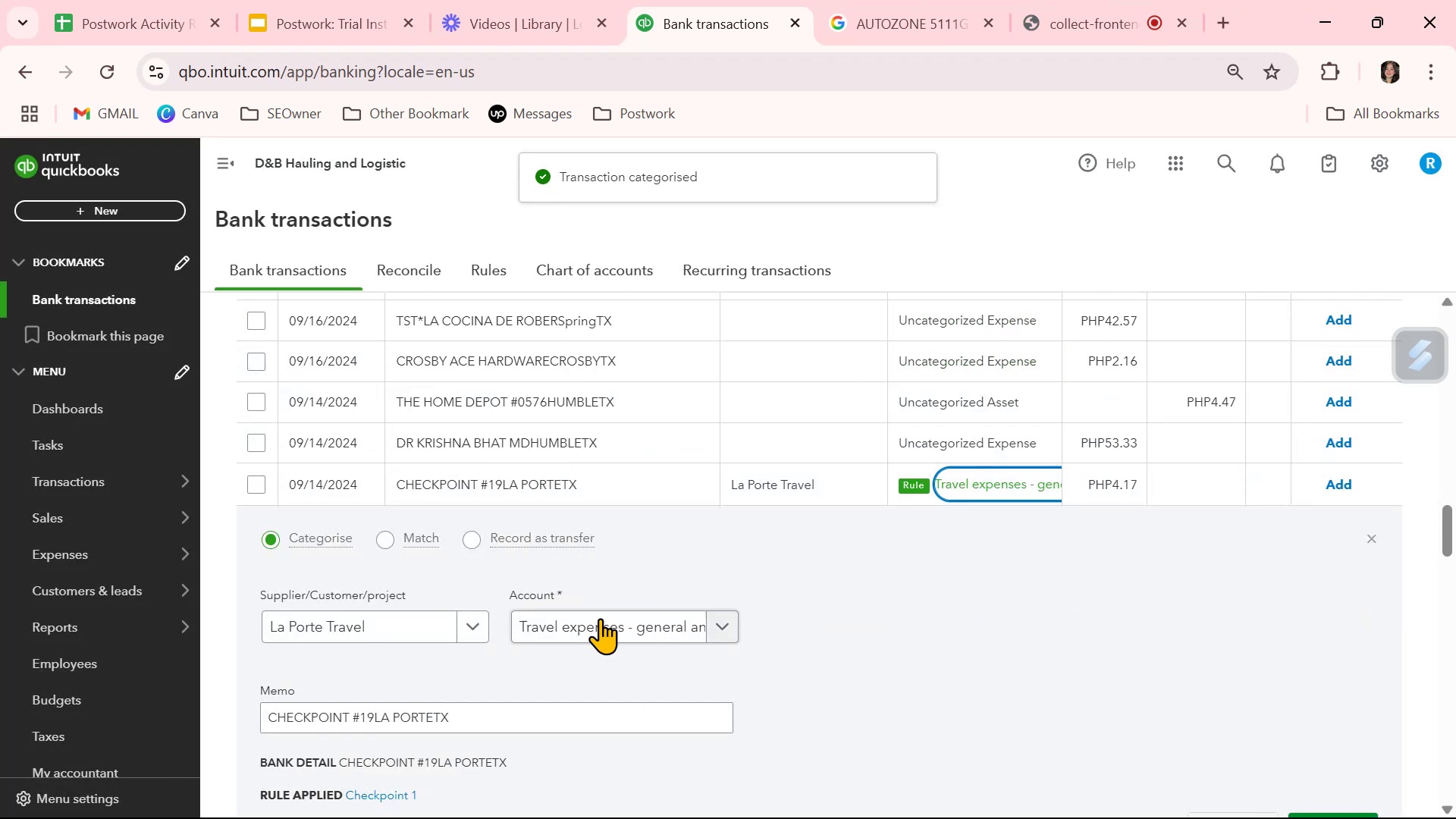 
left_click([583, 620])
 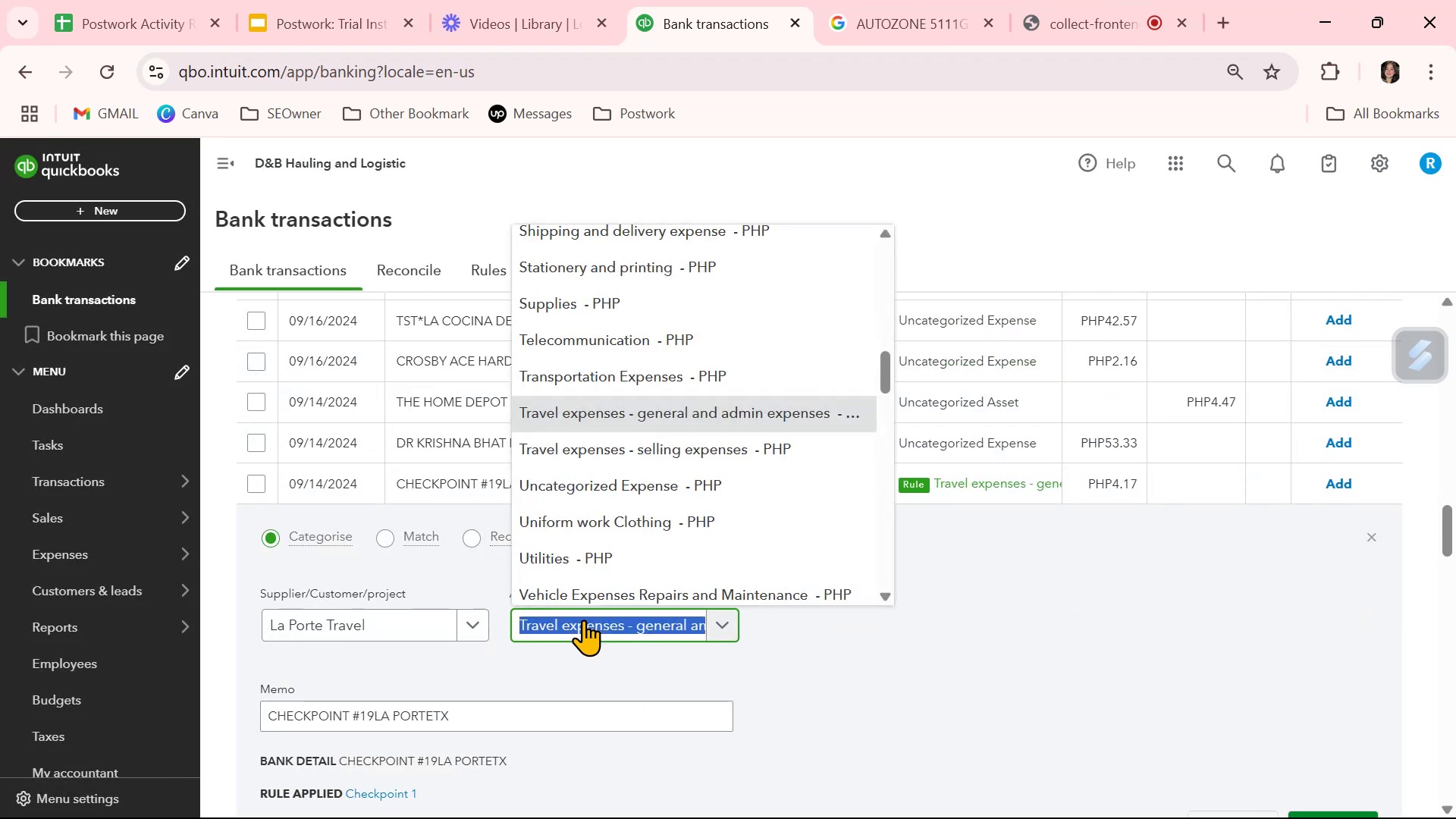 
type(fur)
key(Backspace)
type(el)
 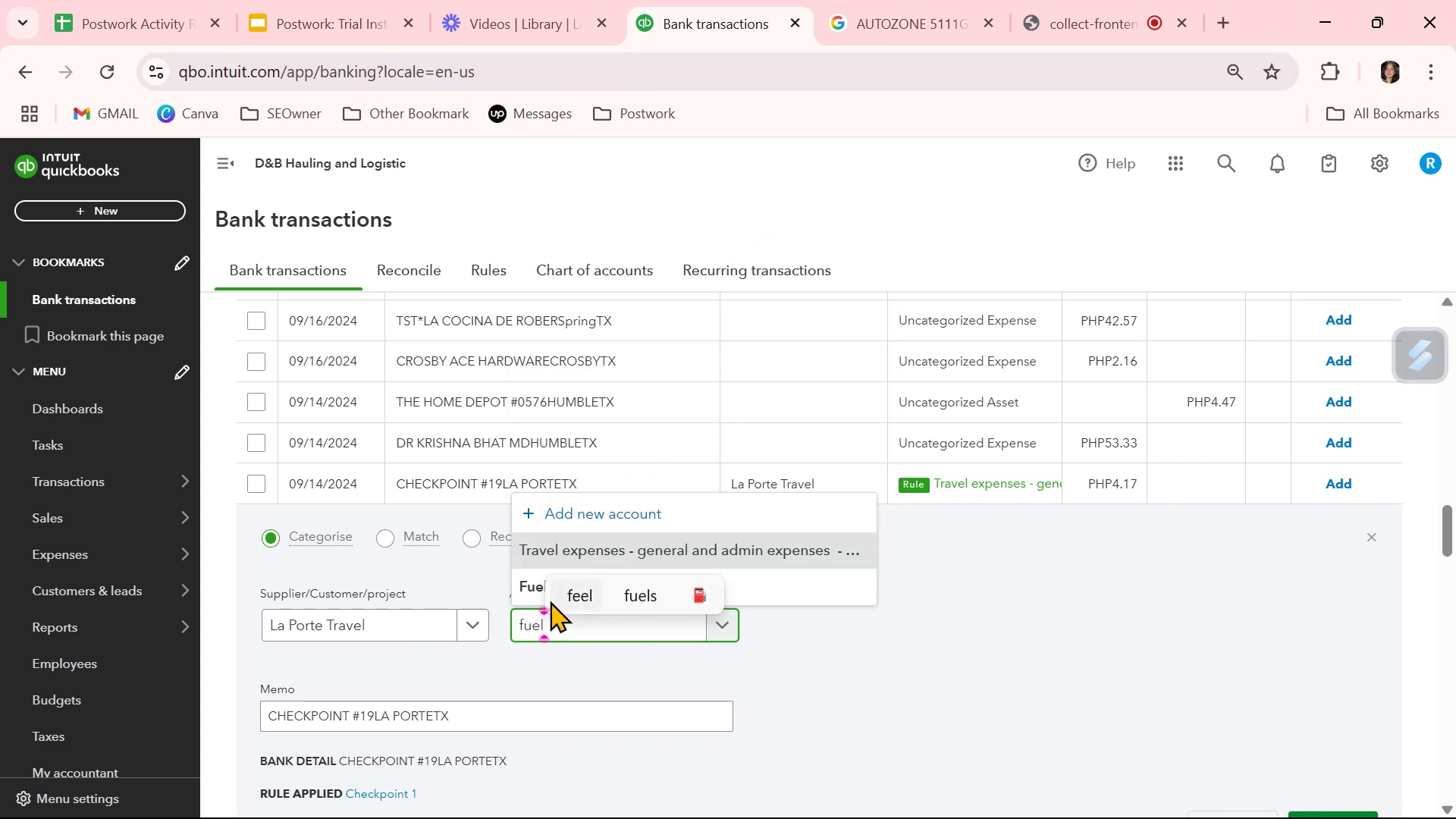 
left_click([520, 590])
 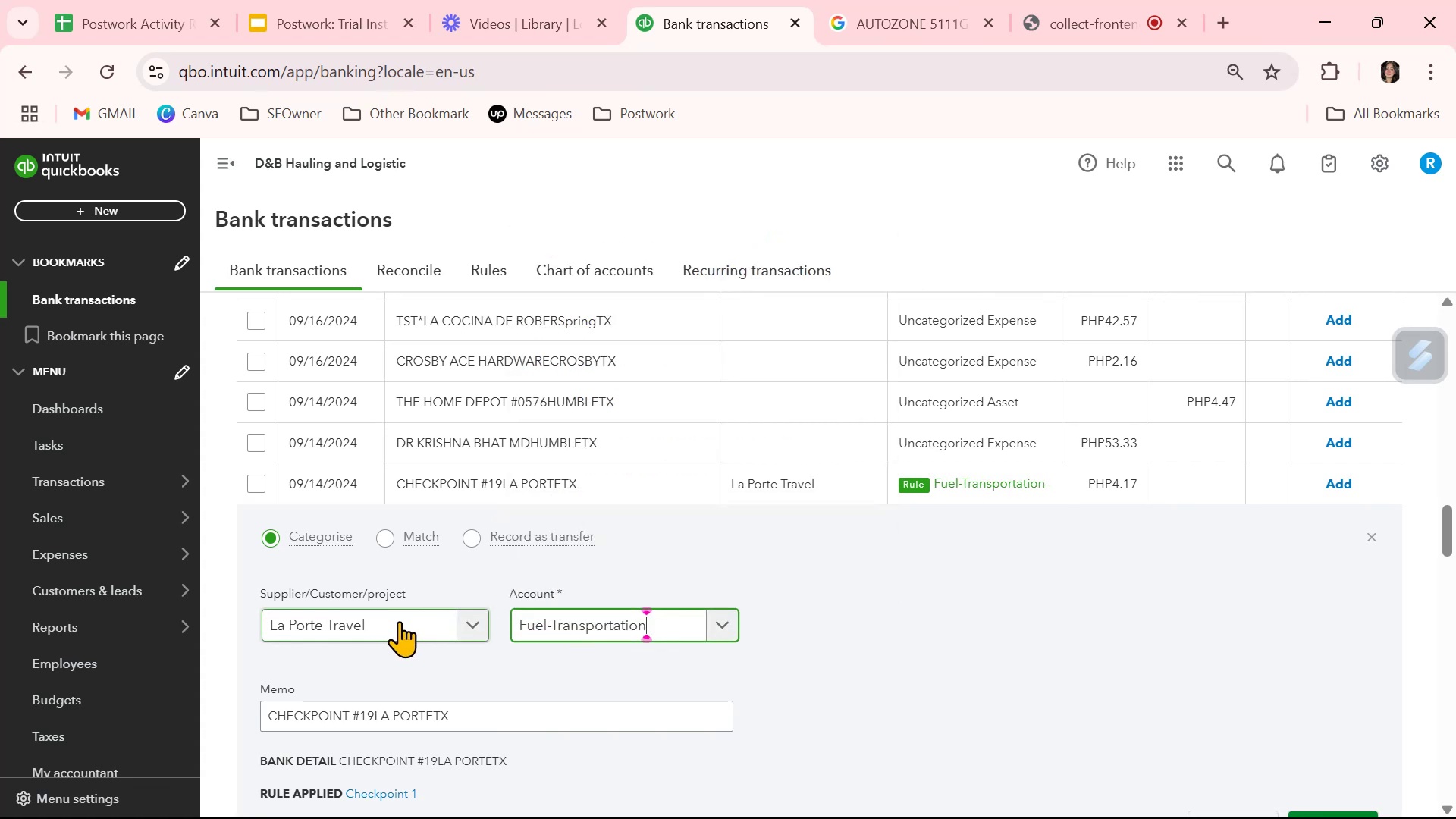 
left_click([399, 622])
 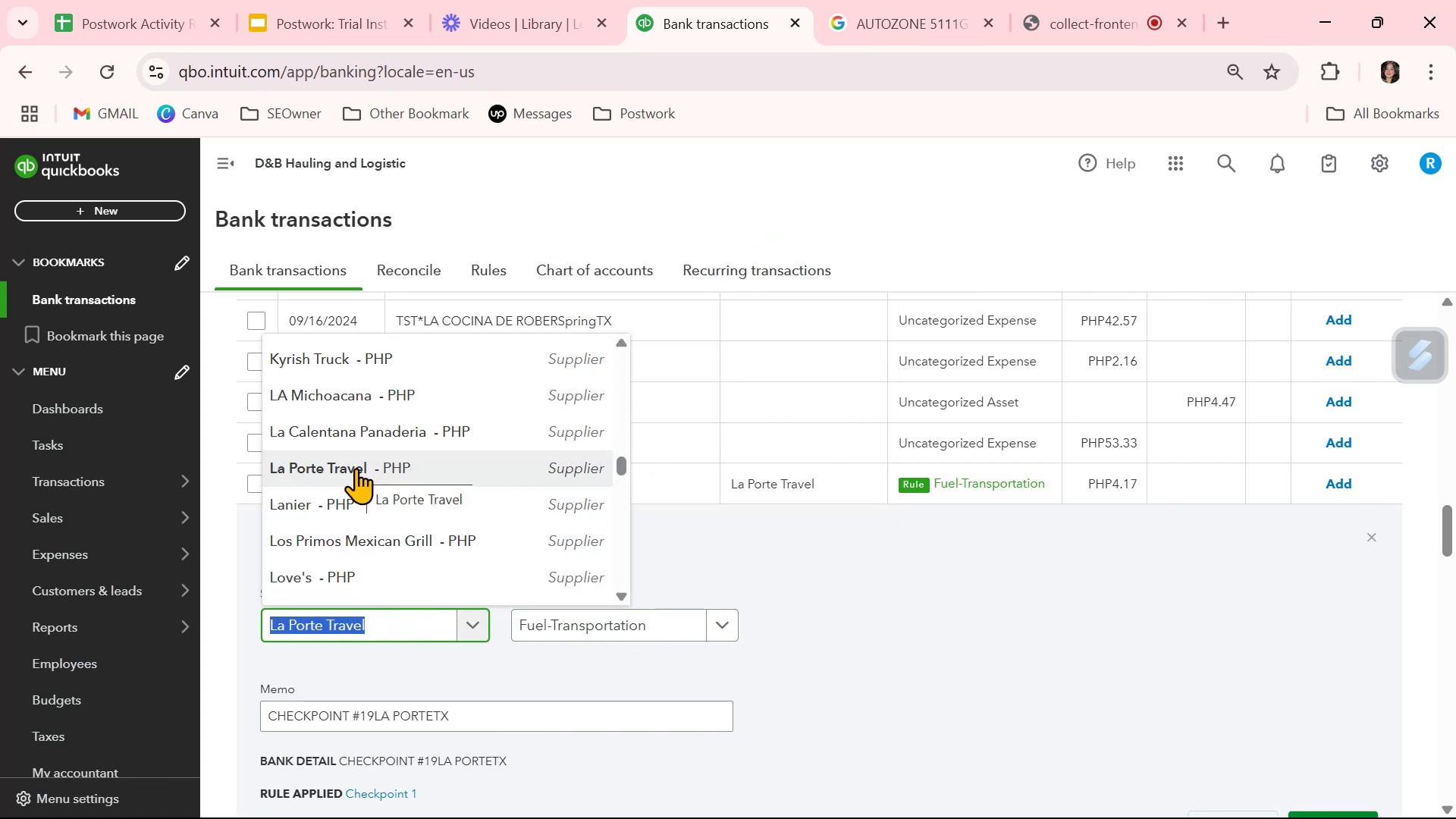 
type(ch)
 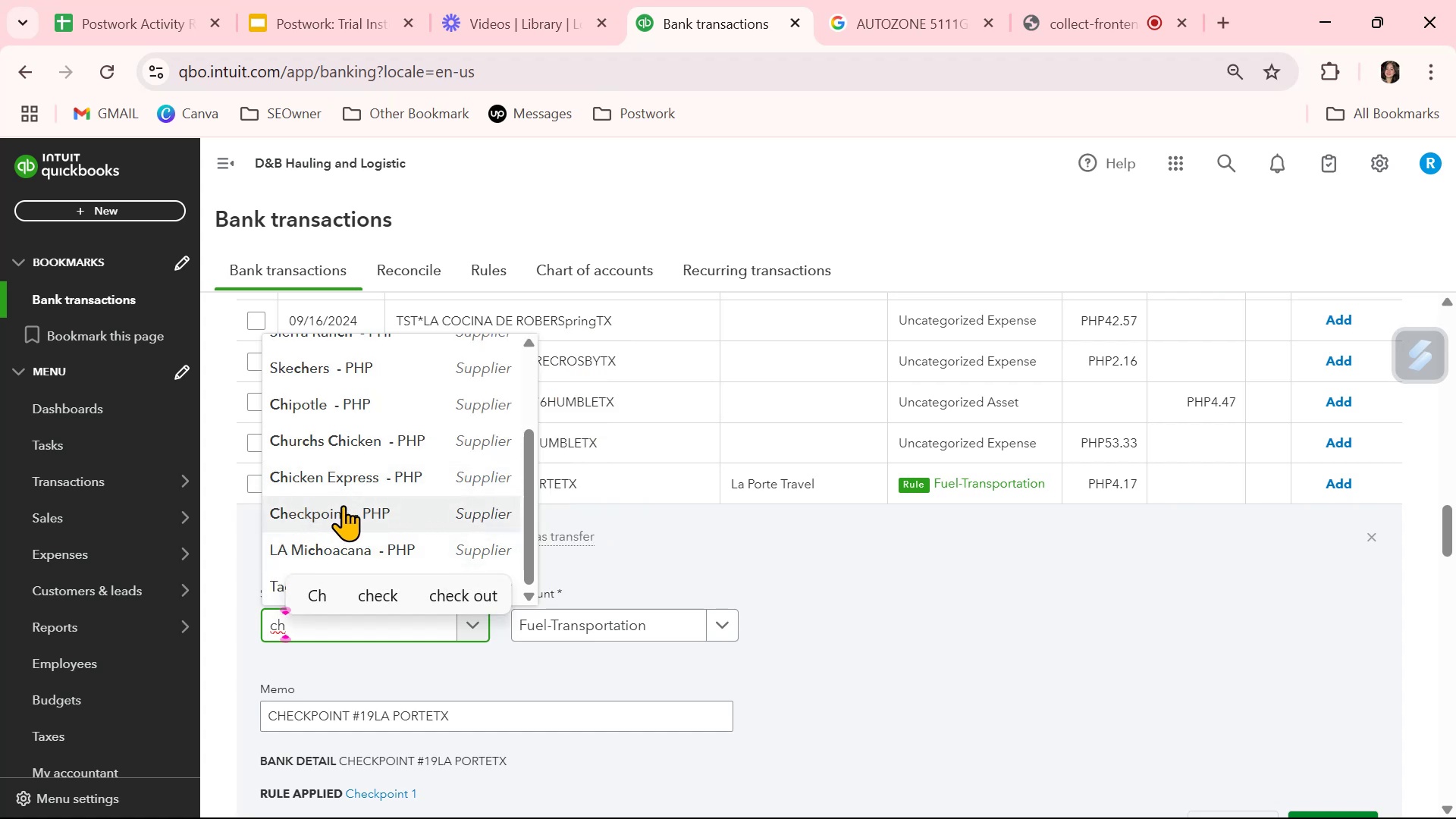 
left_click([345, 518])
 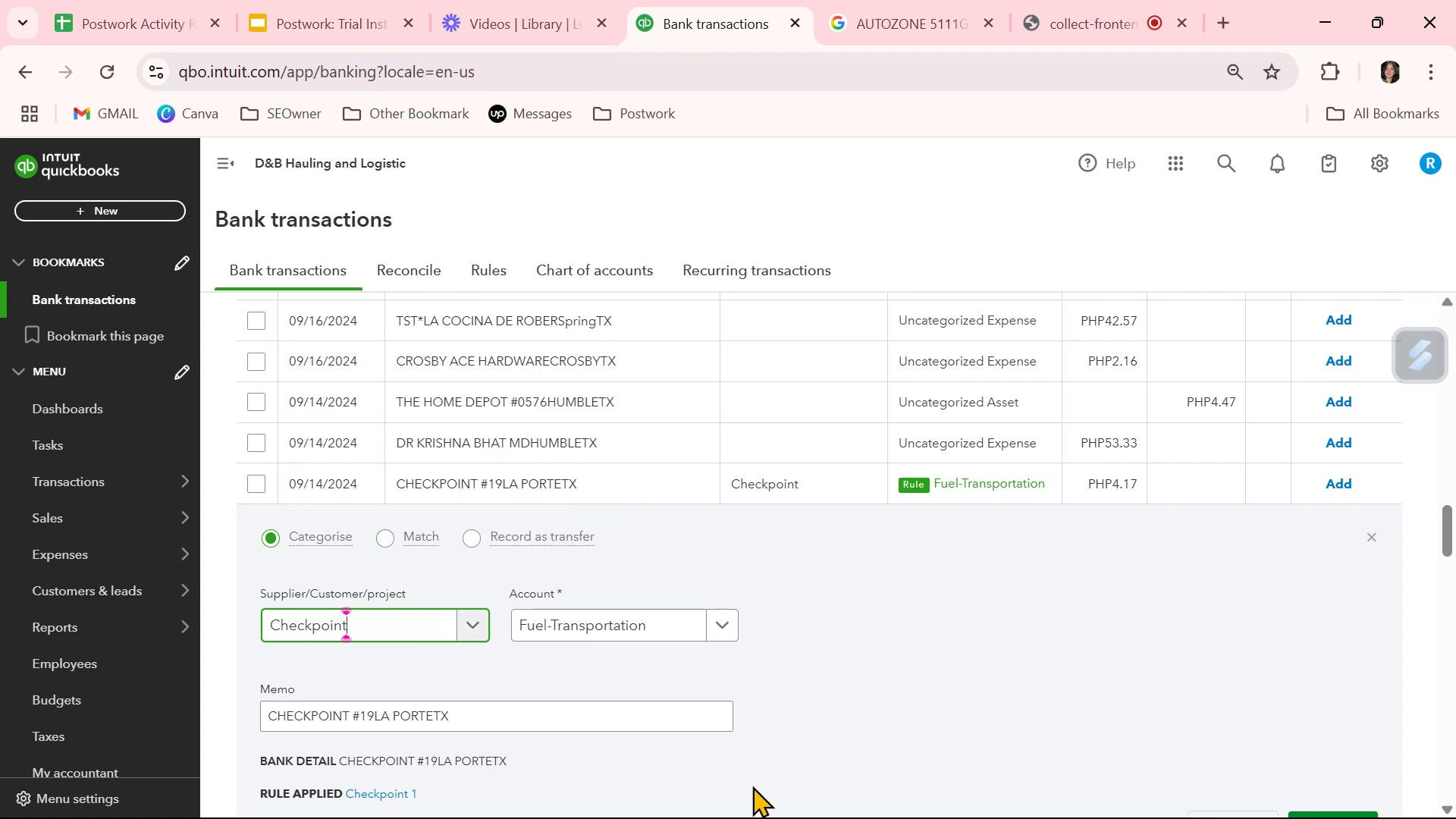 
scroll: coordinate [891, 679], scroll_direction: down, amount: 2.0
 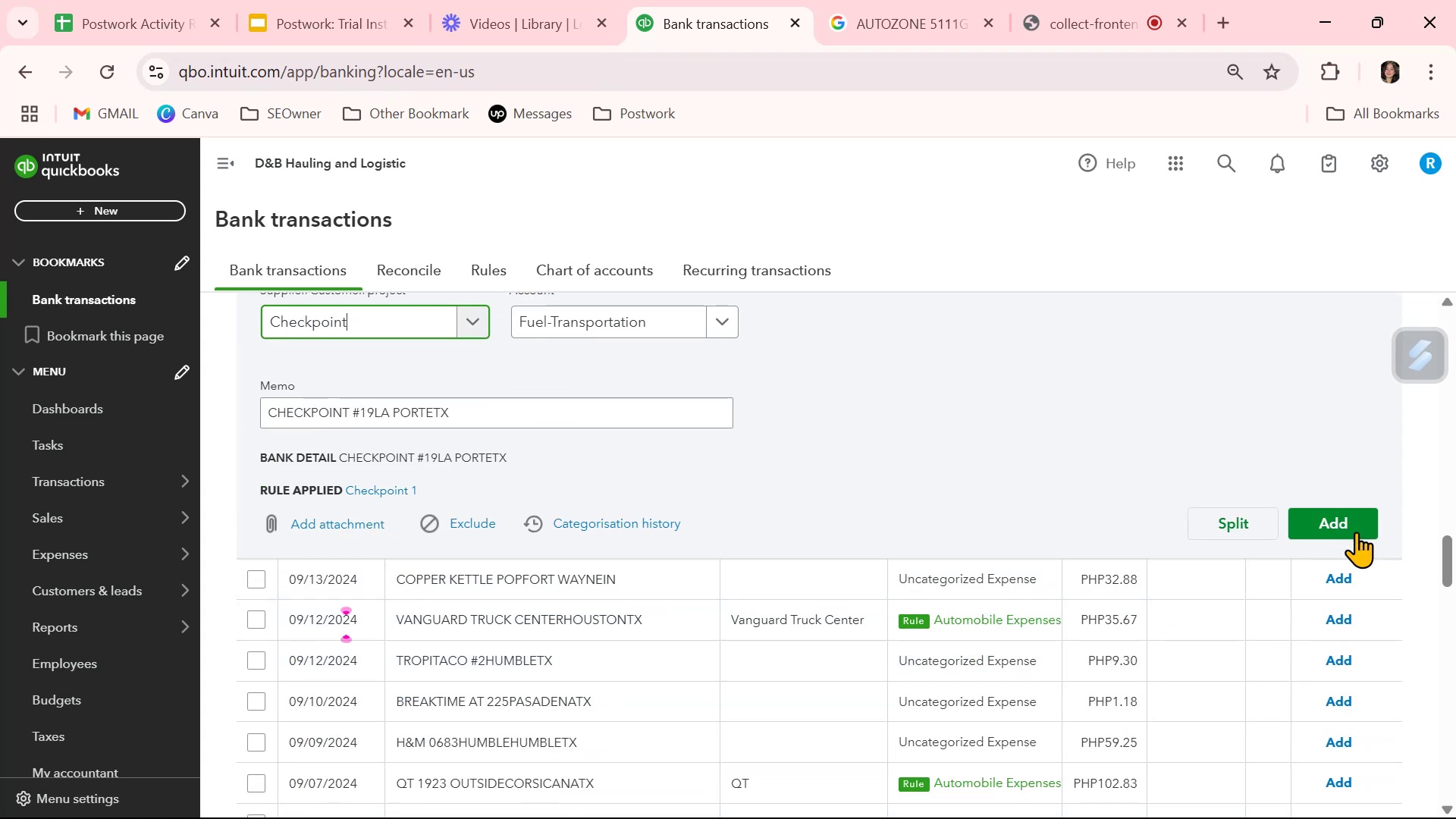 
left_click([1352, 519])
 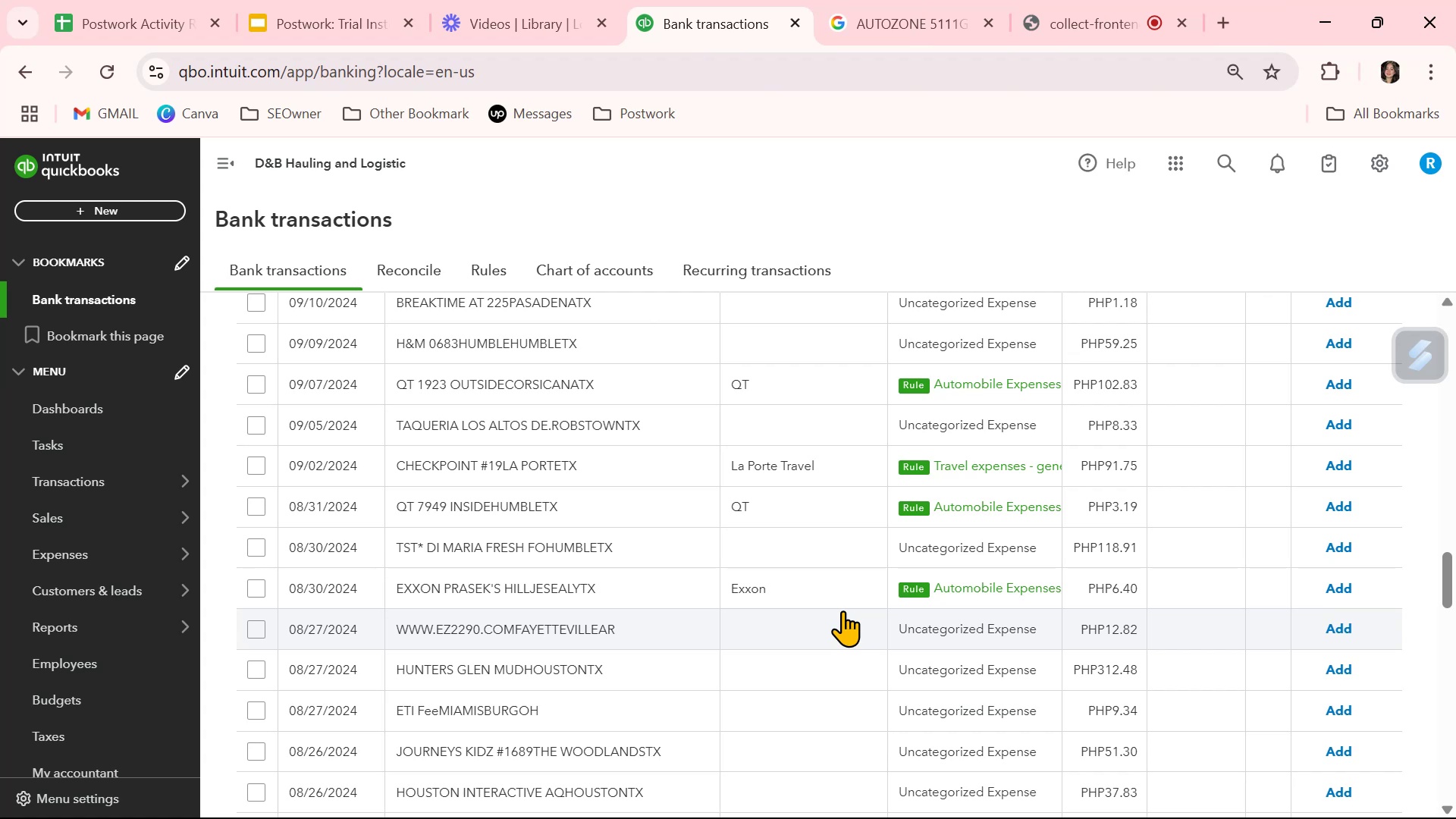 
wait(12.05)
 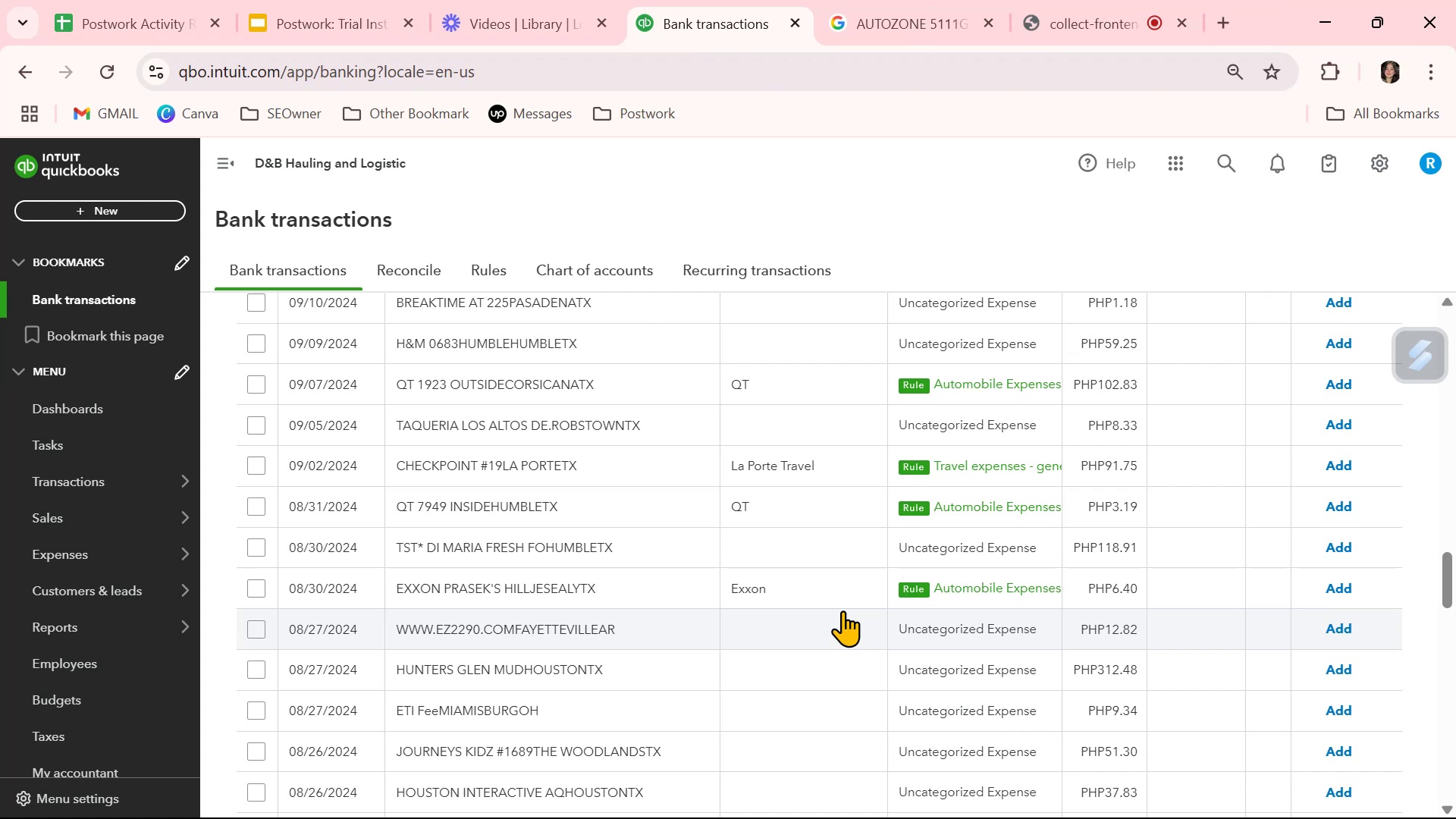 
scroll: coordinate [849, 606], scroll_direction: up, amount: 11.0
 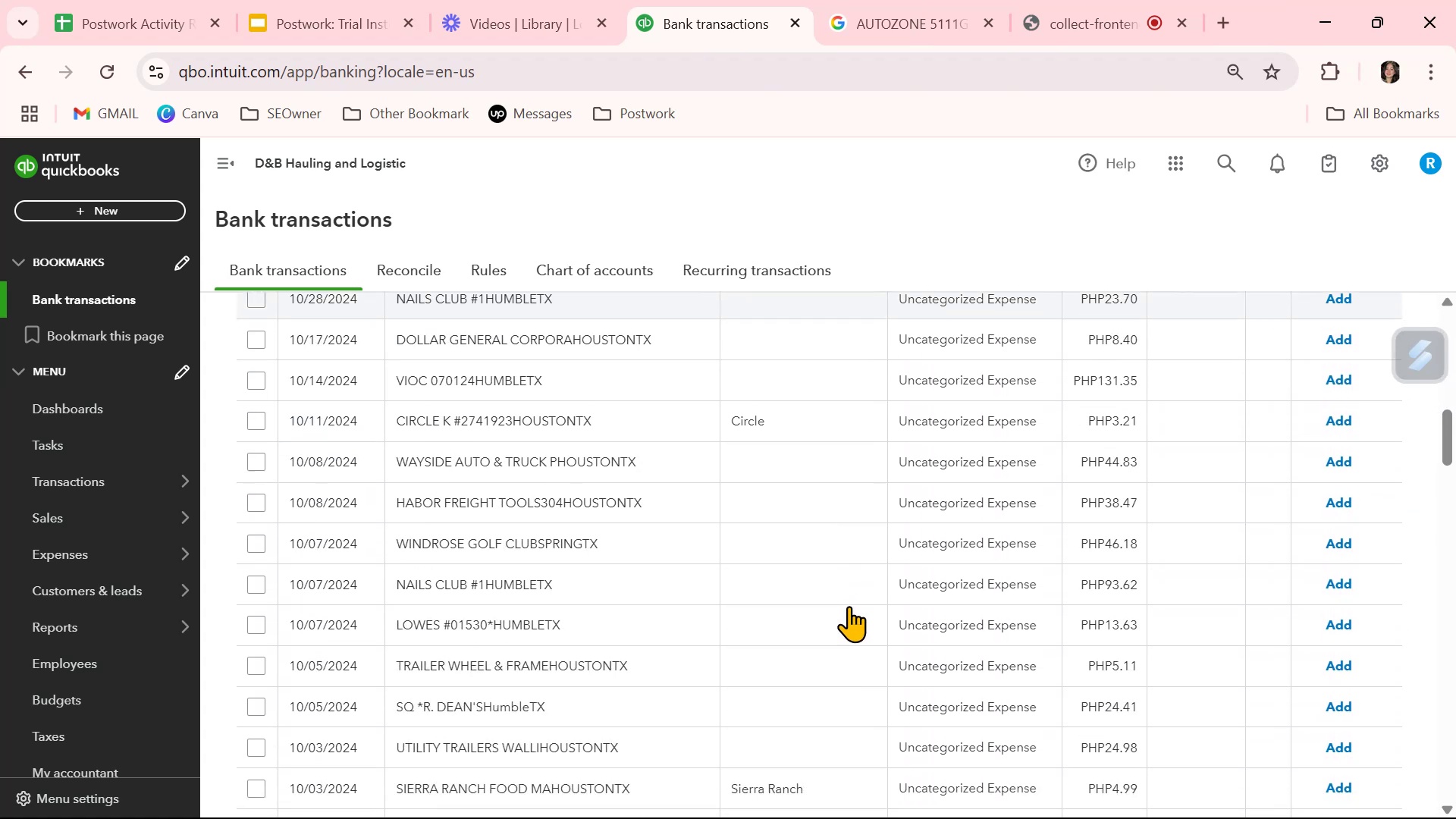 
scroll: coordinate [849, 606], scroll_direction: down, amount: 2.0
 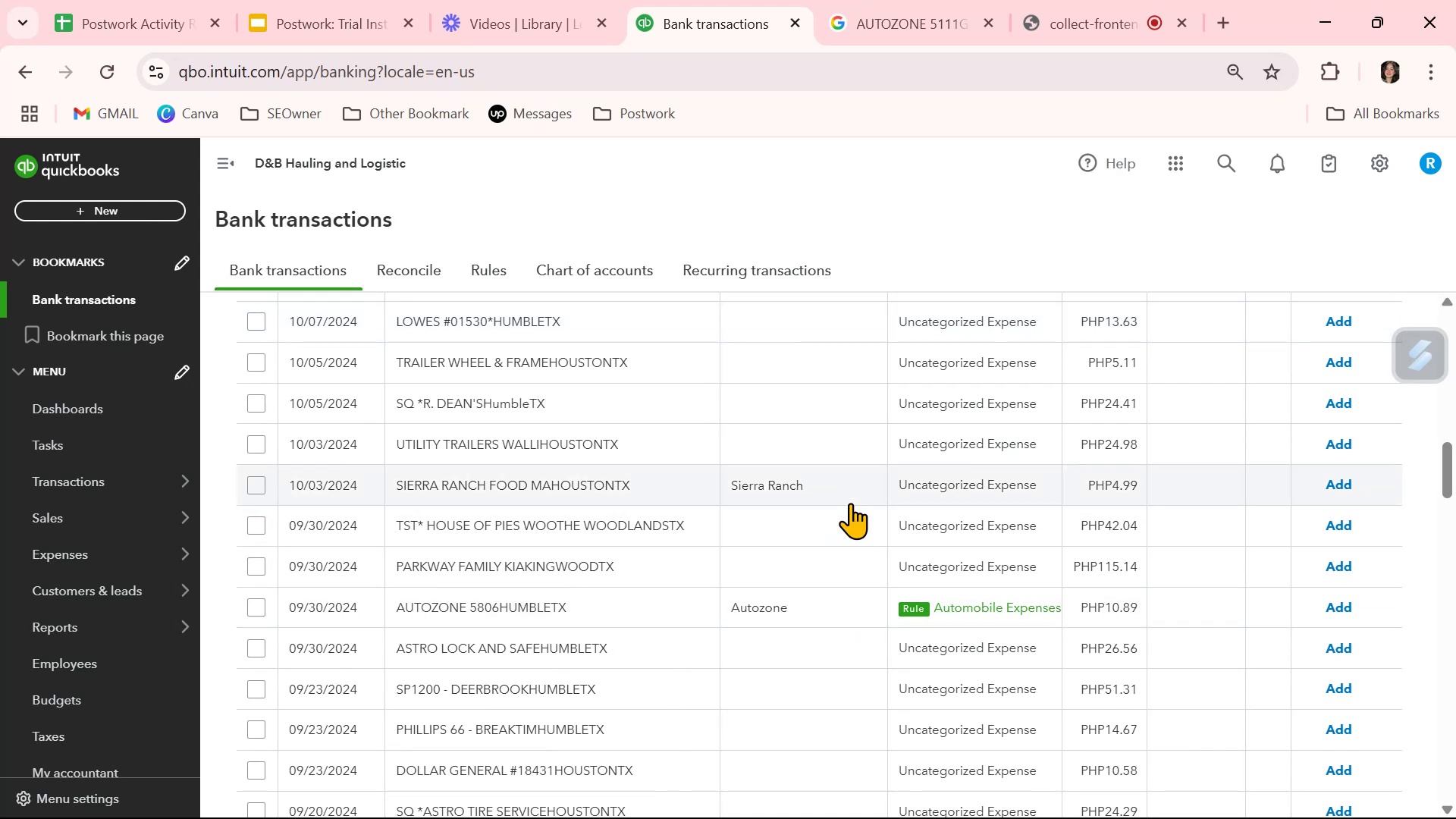 
left_click([985, 495])
 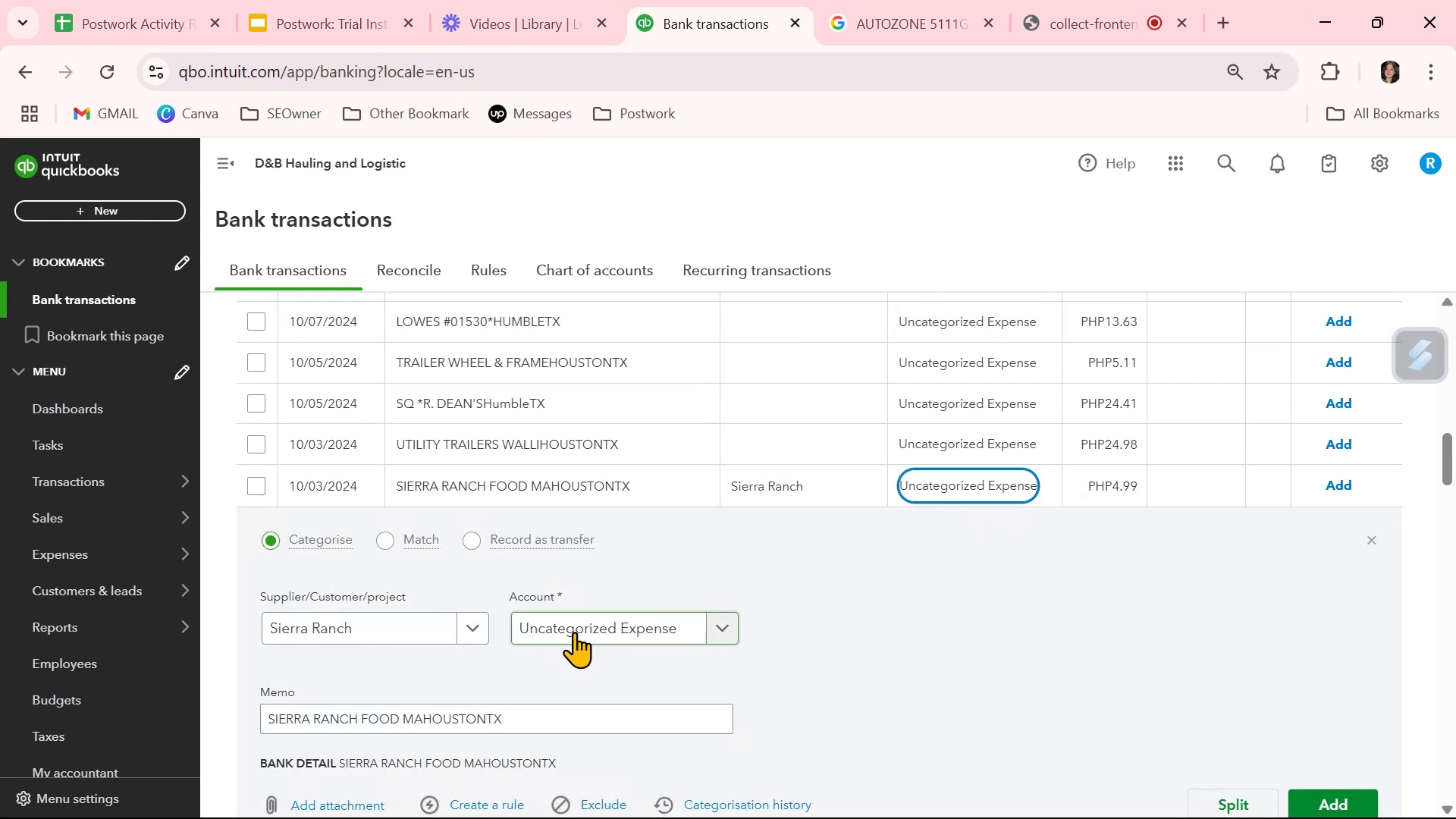 
scroll: coordinate [736, 707], scroll_direction: down, amount: 1.0
 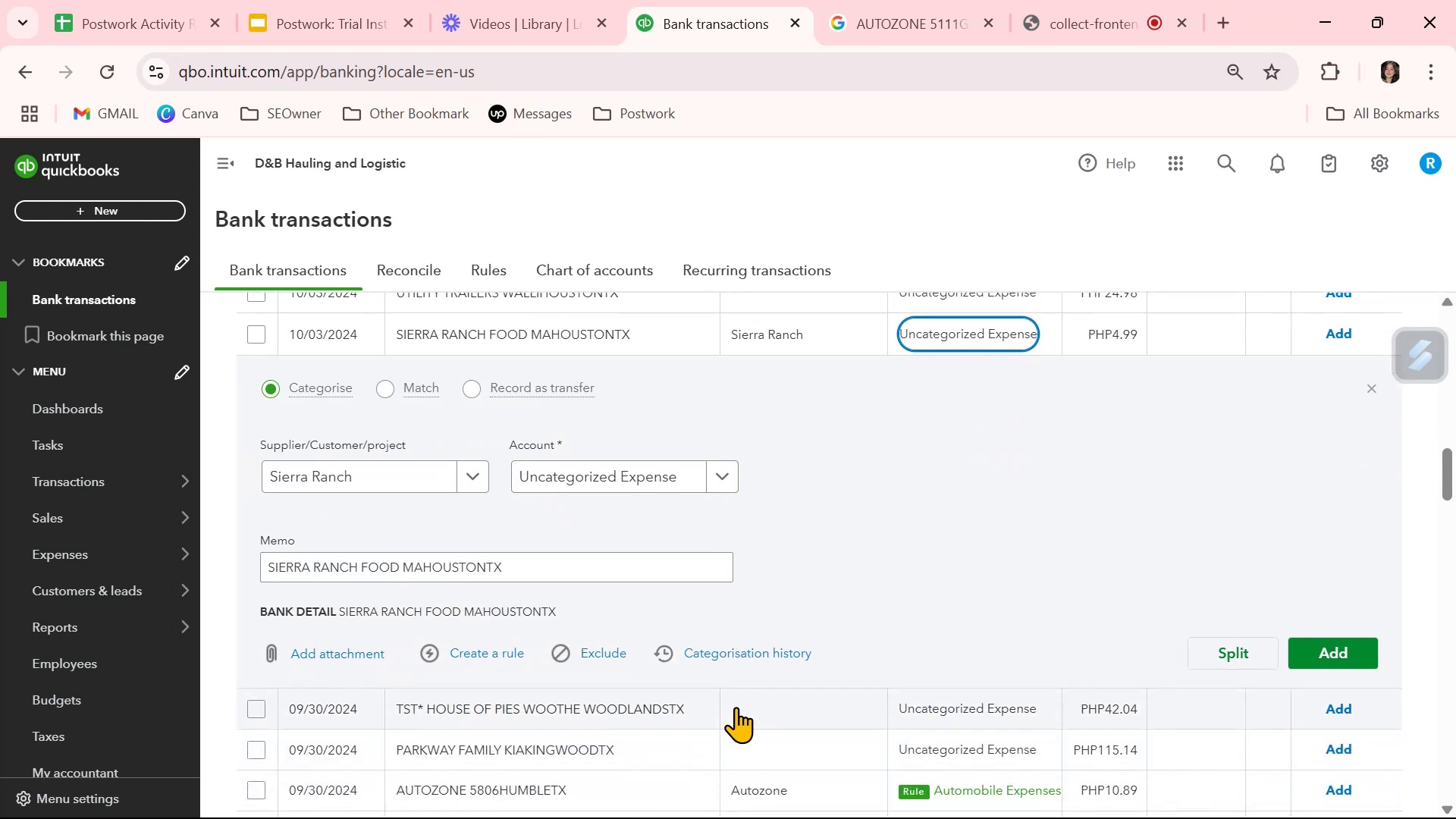 
scroll: coordinate [736, 707], scroll_direction: up, amount: 1.0
 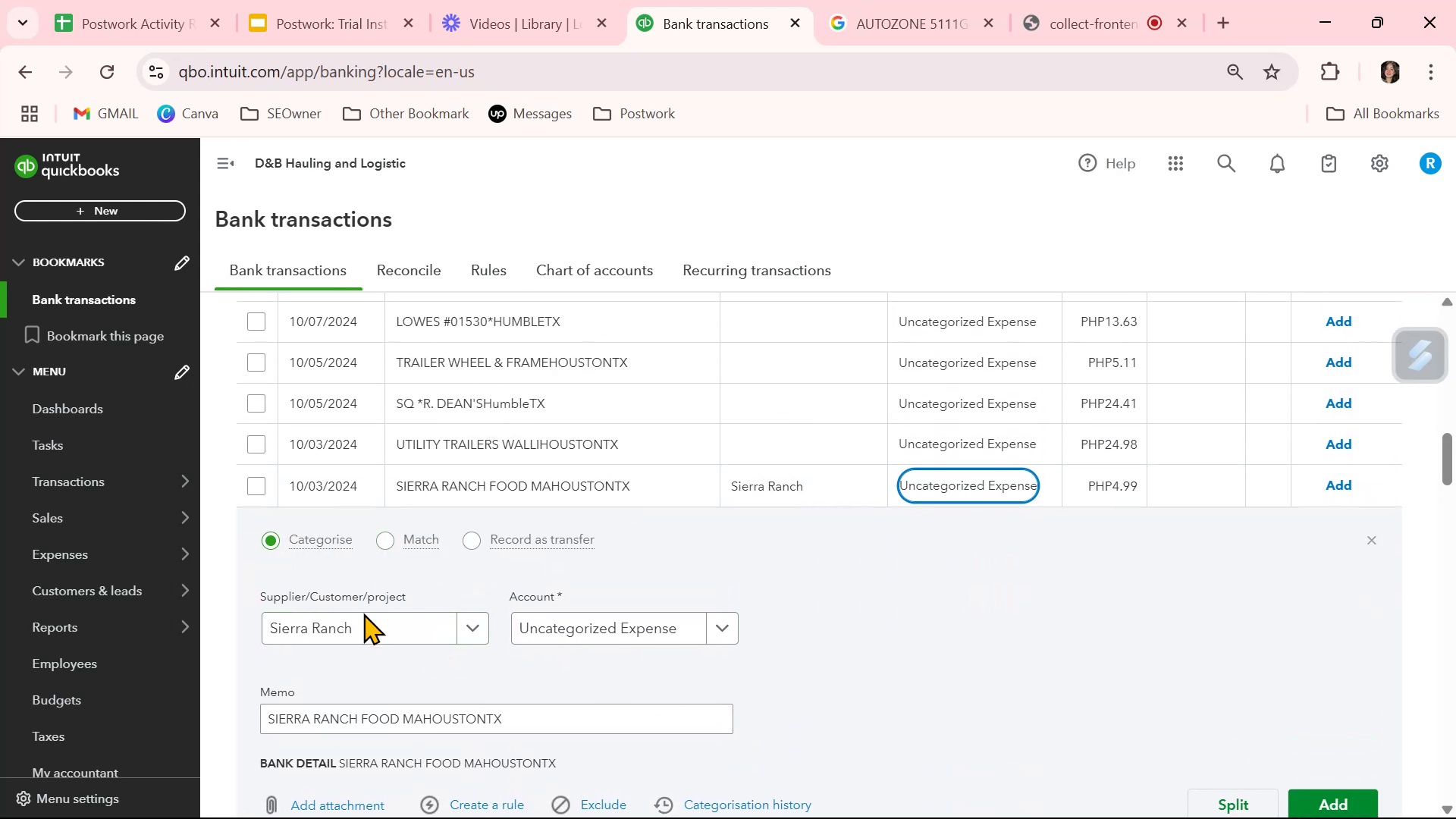 
double_click([364, 629])
 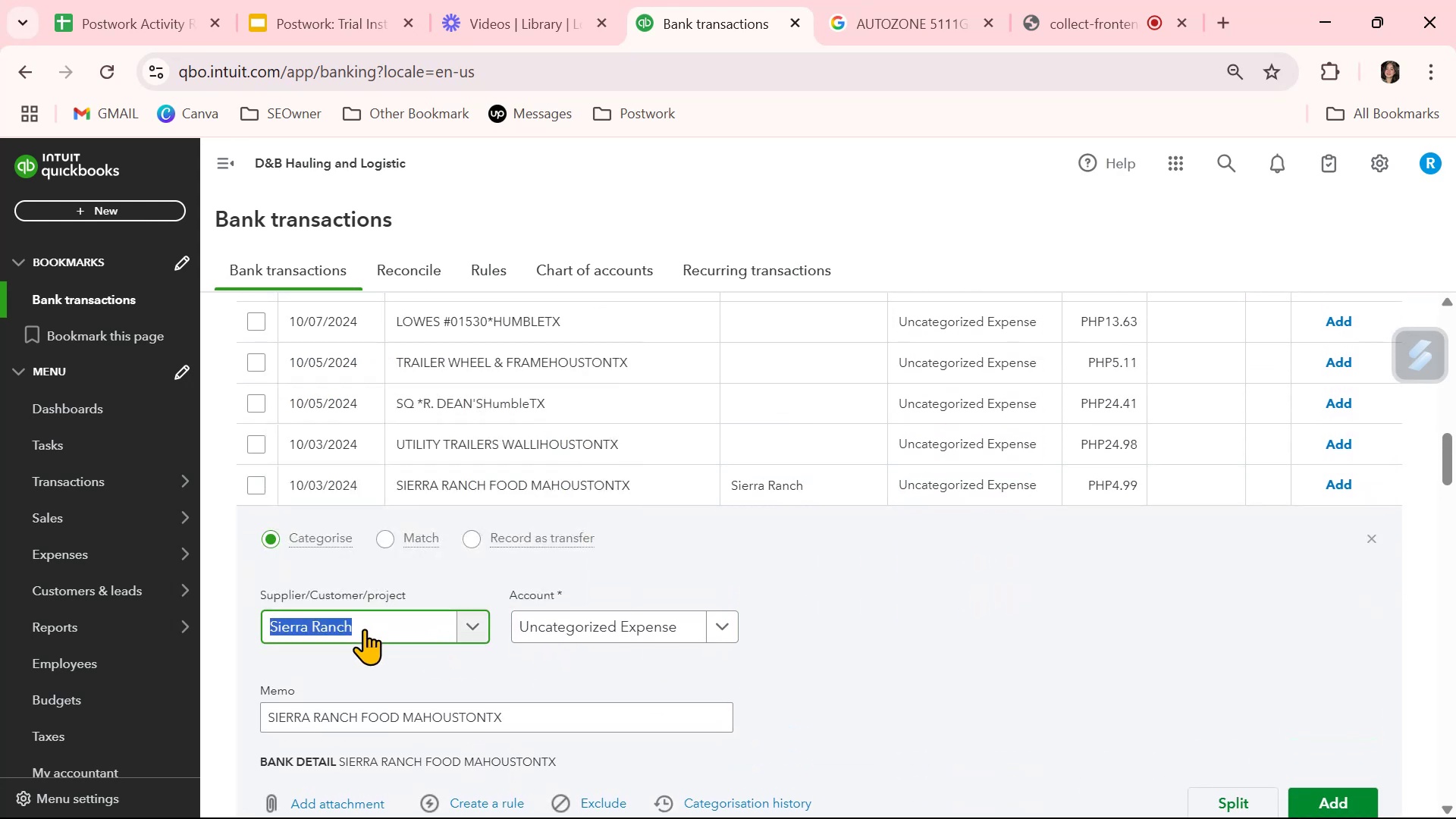 
triple_click([364, 629])
 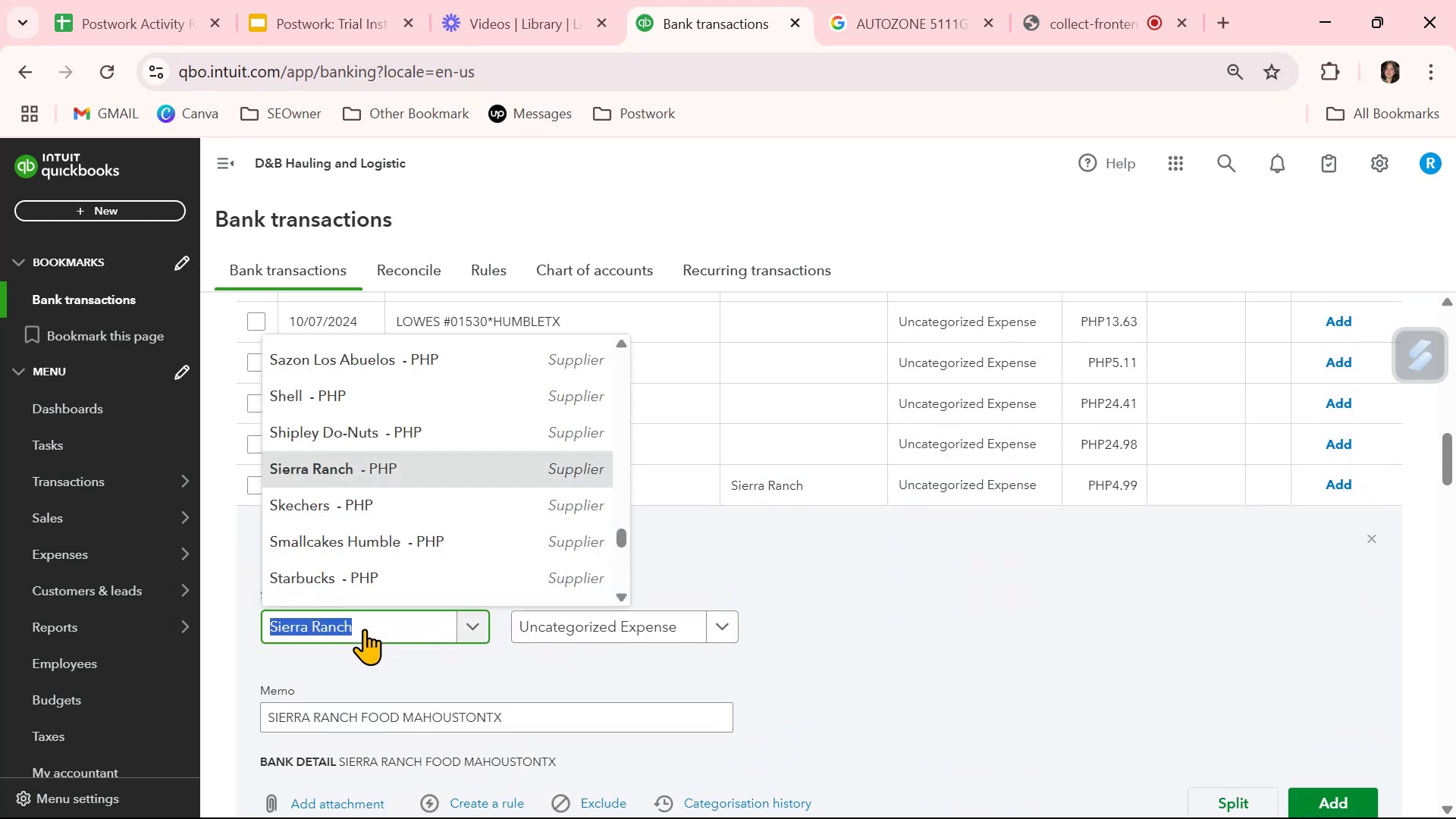 
key(Control+ControlLeft)
 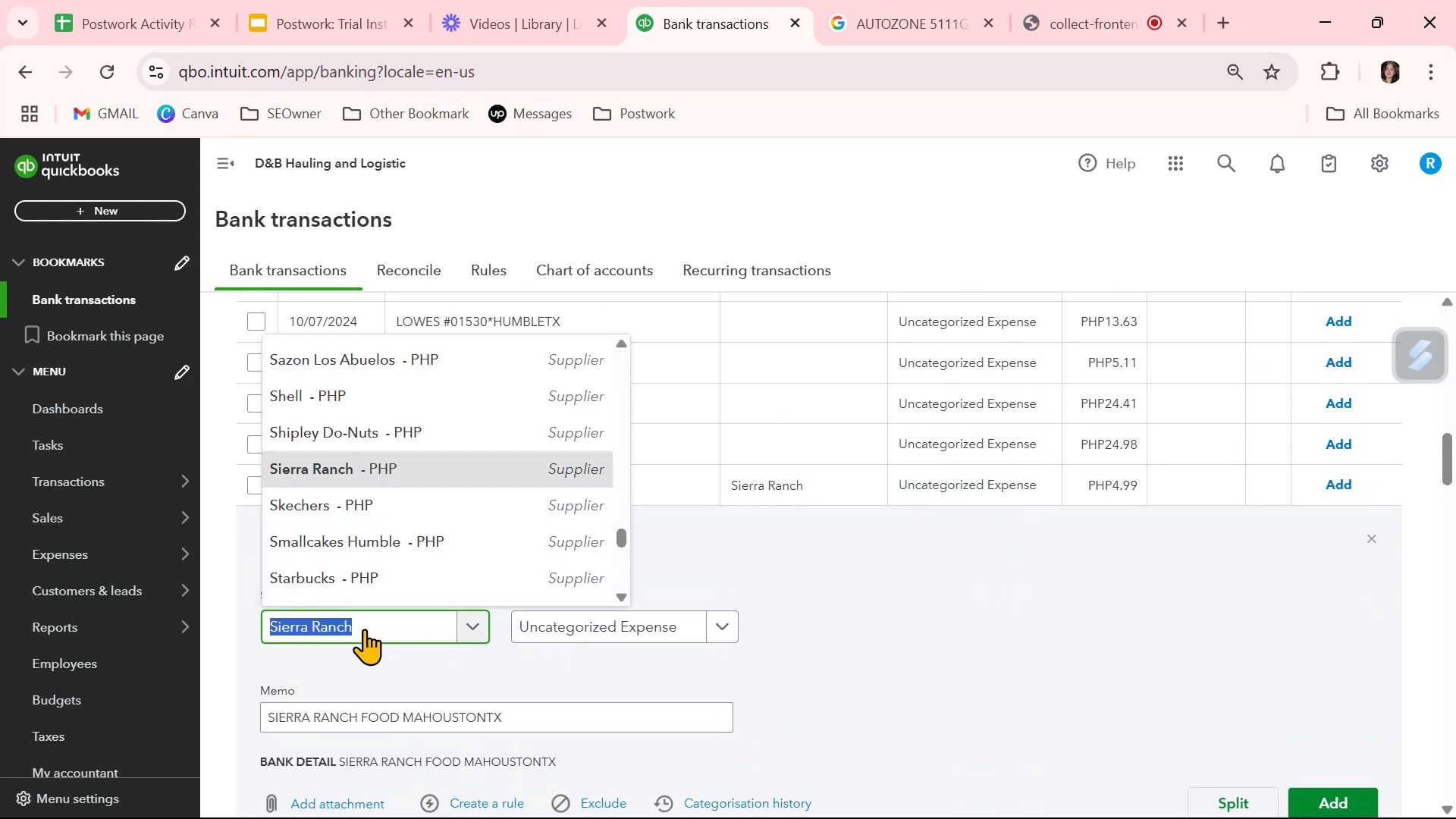 
key(Control+C)
 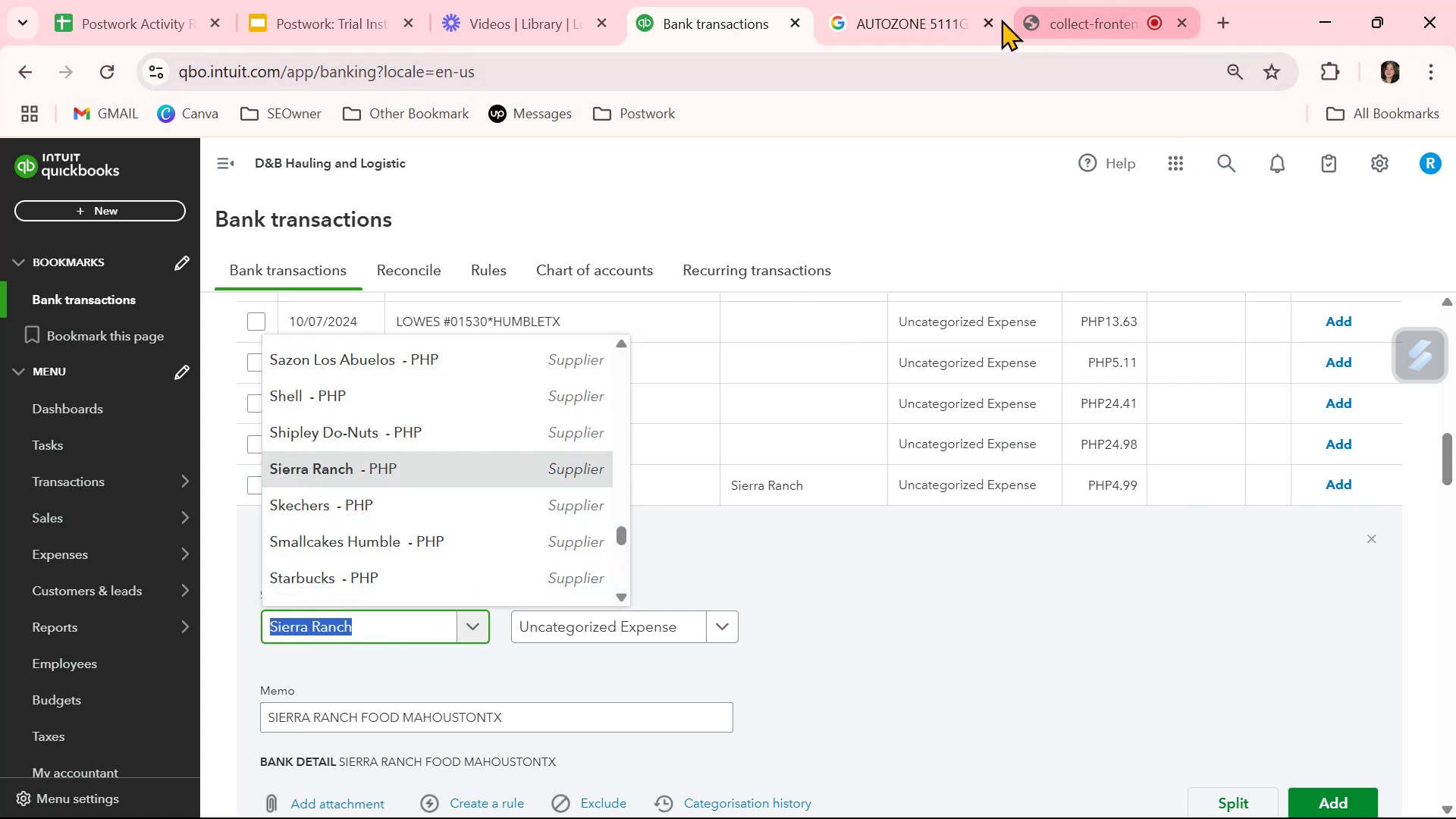 
left_click([916, 20])
 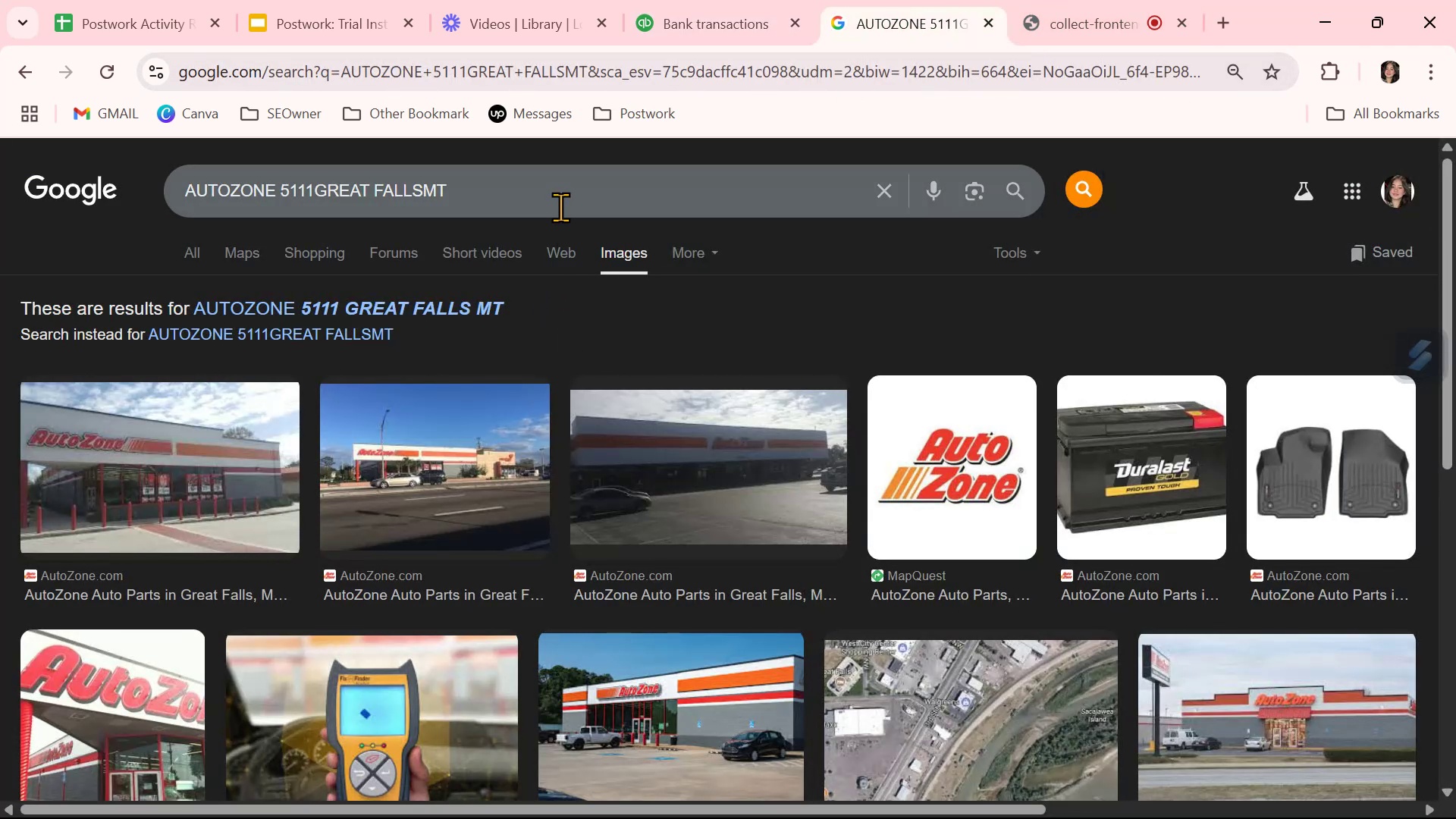 
double_click([563, 195])
 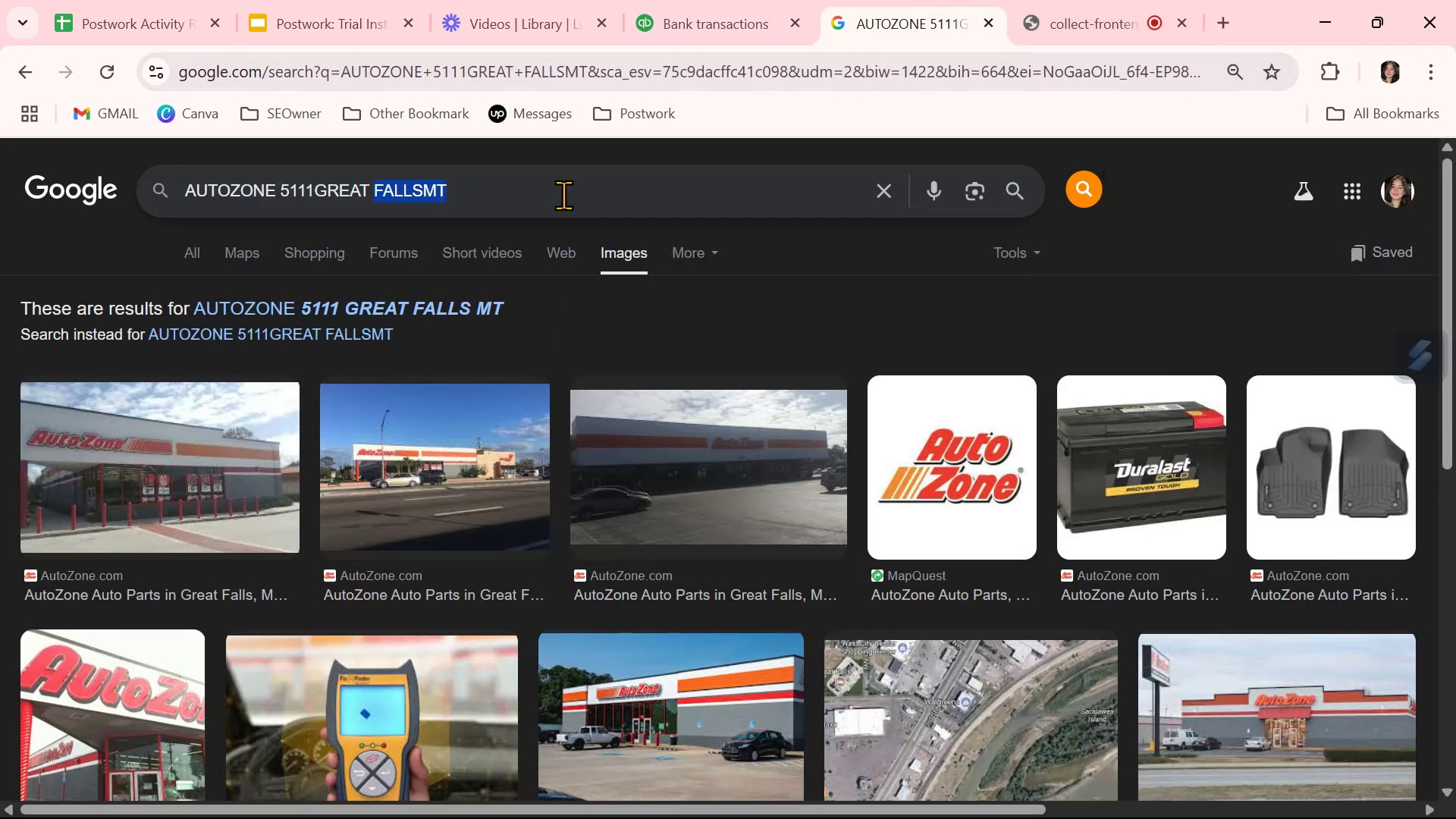 
triple_click([563, 195])
 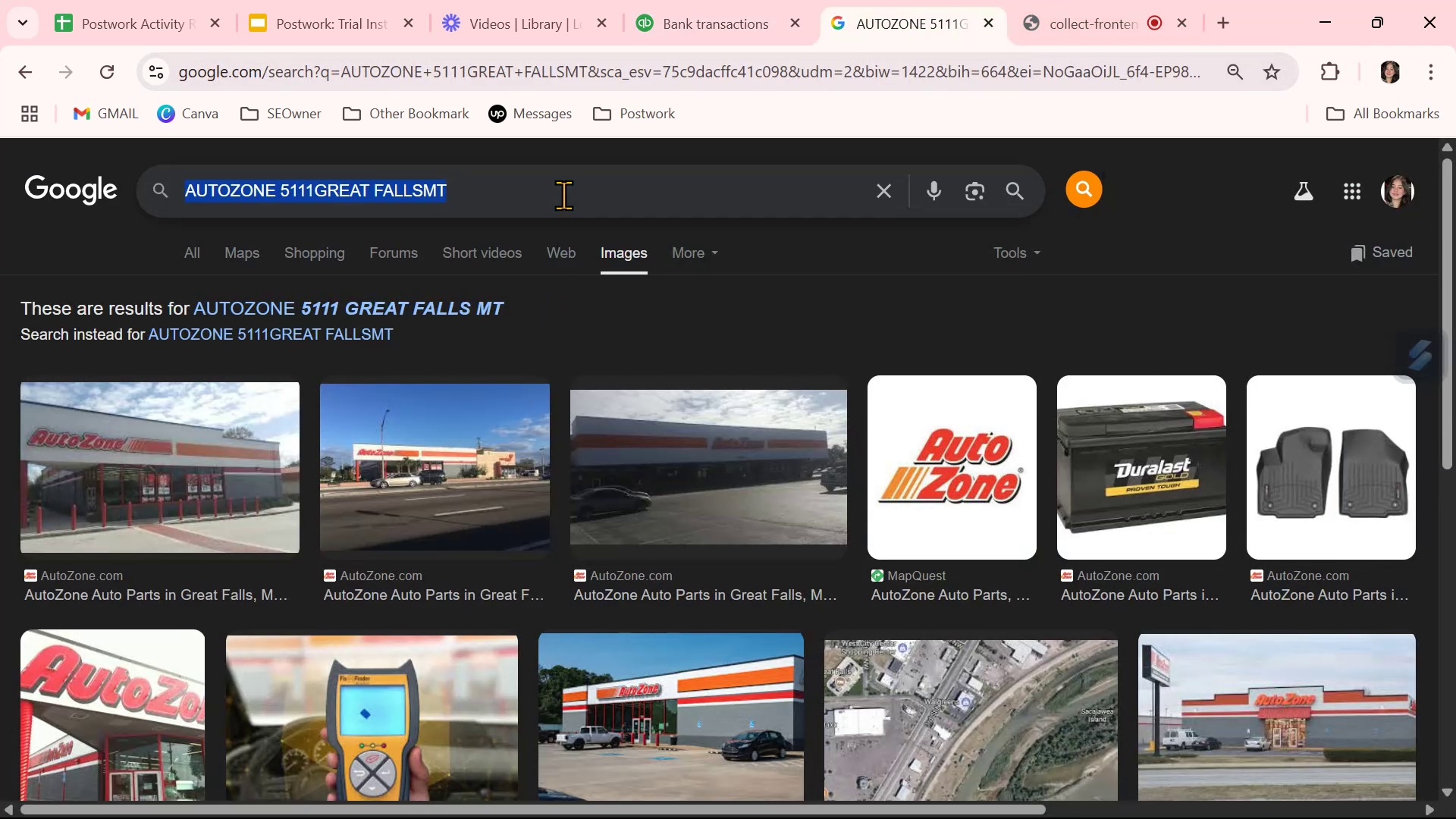 
key(Control+ControlLeft)
 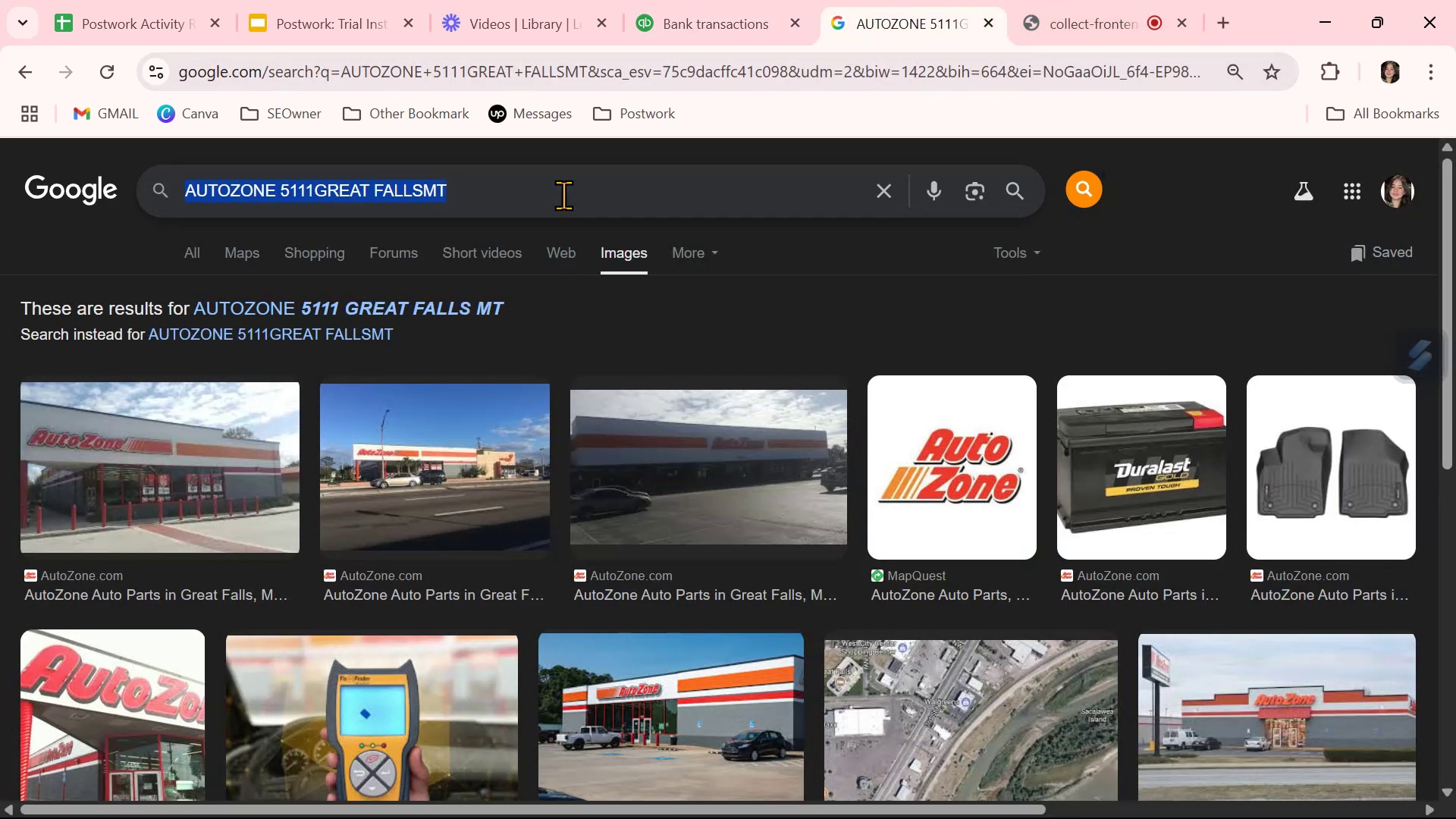 
key(Control+V)
 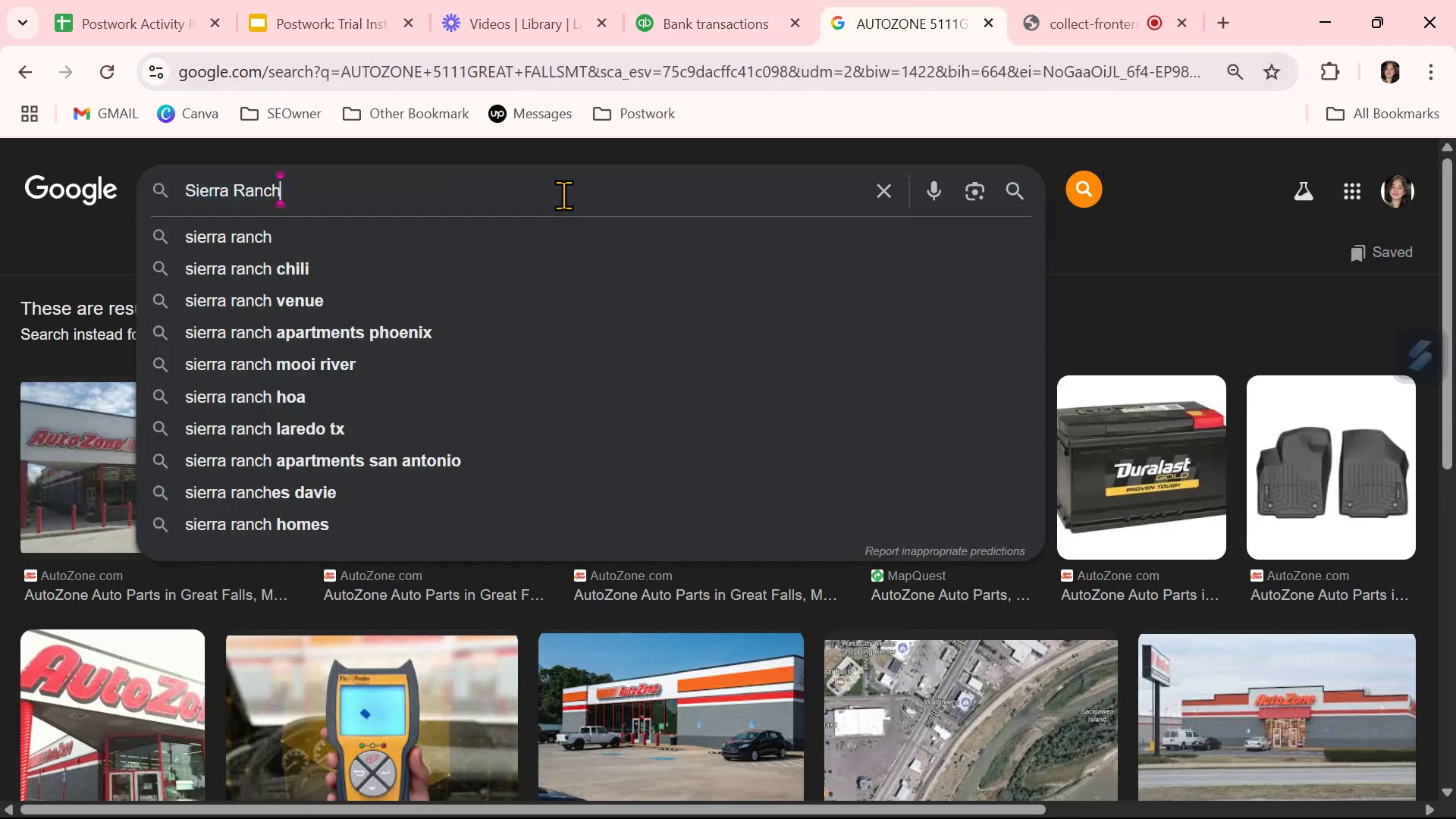 
key(NumpadEnter)
 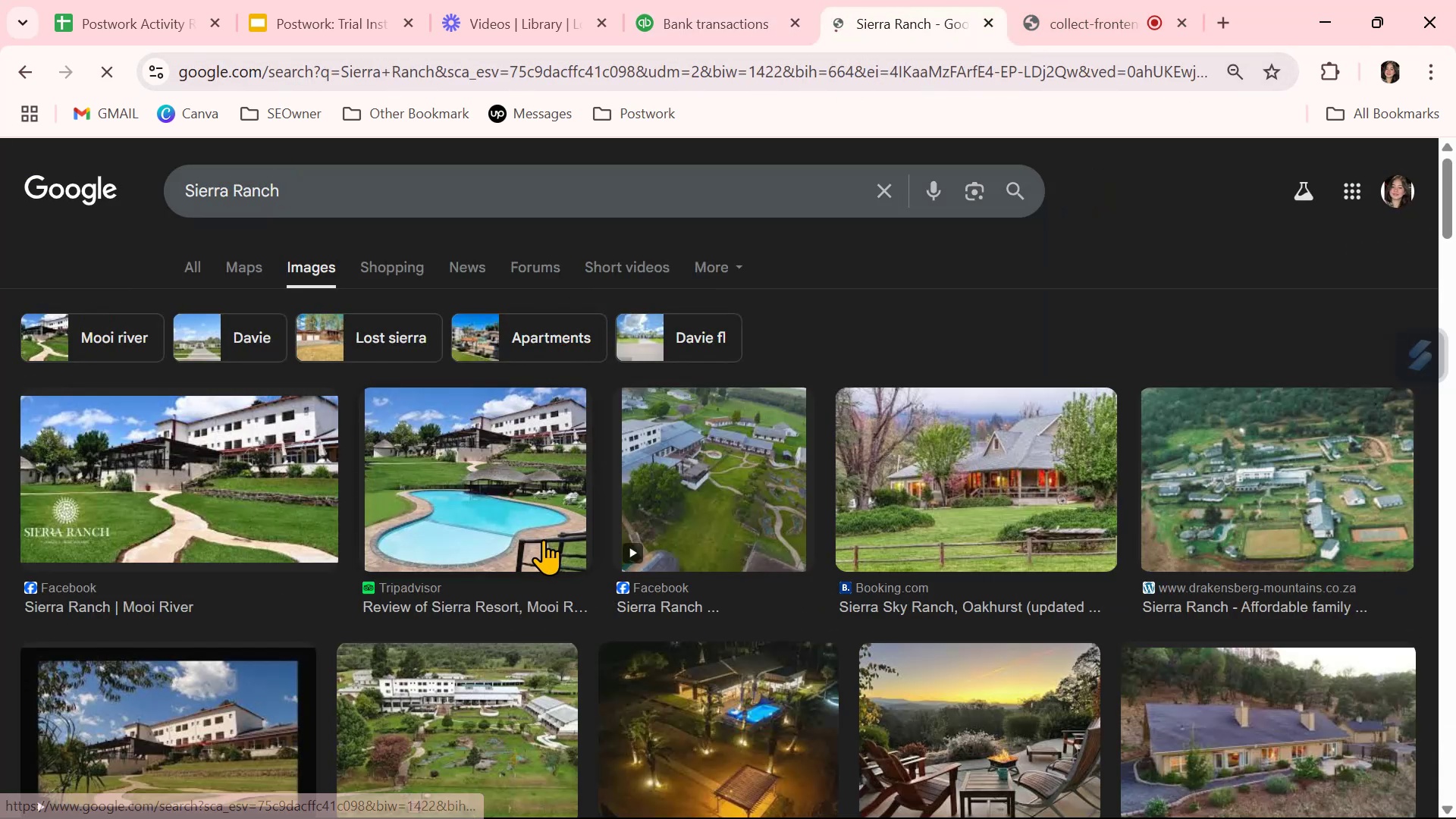 
scroll: coordinate [544, 539], scroll_direction: down, amount: 7.0
 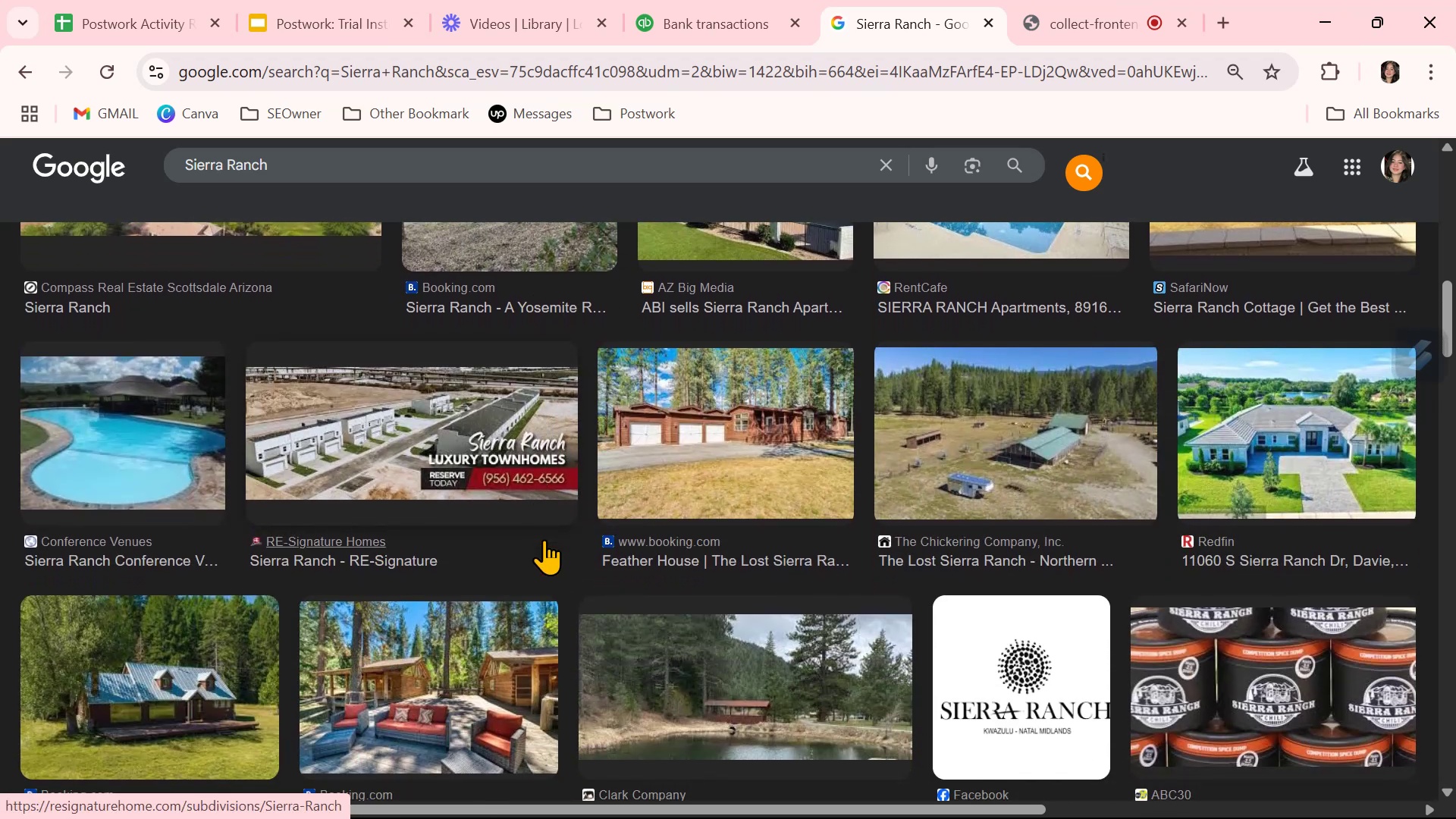 
scroll: coordinate [564, 520], scroll_direction: up, amount: 17.0
 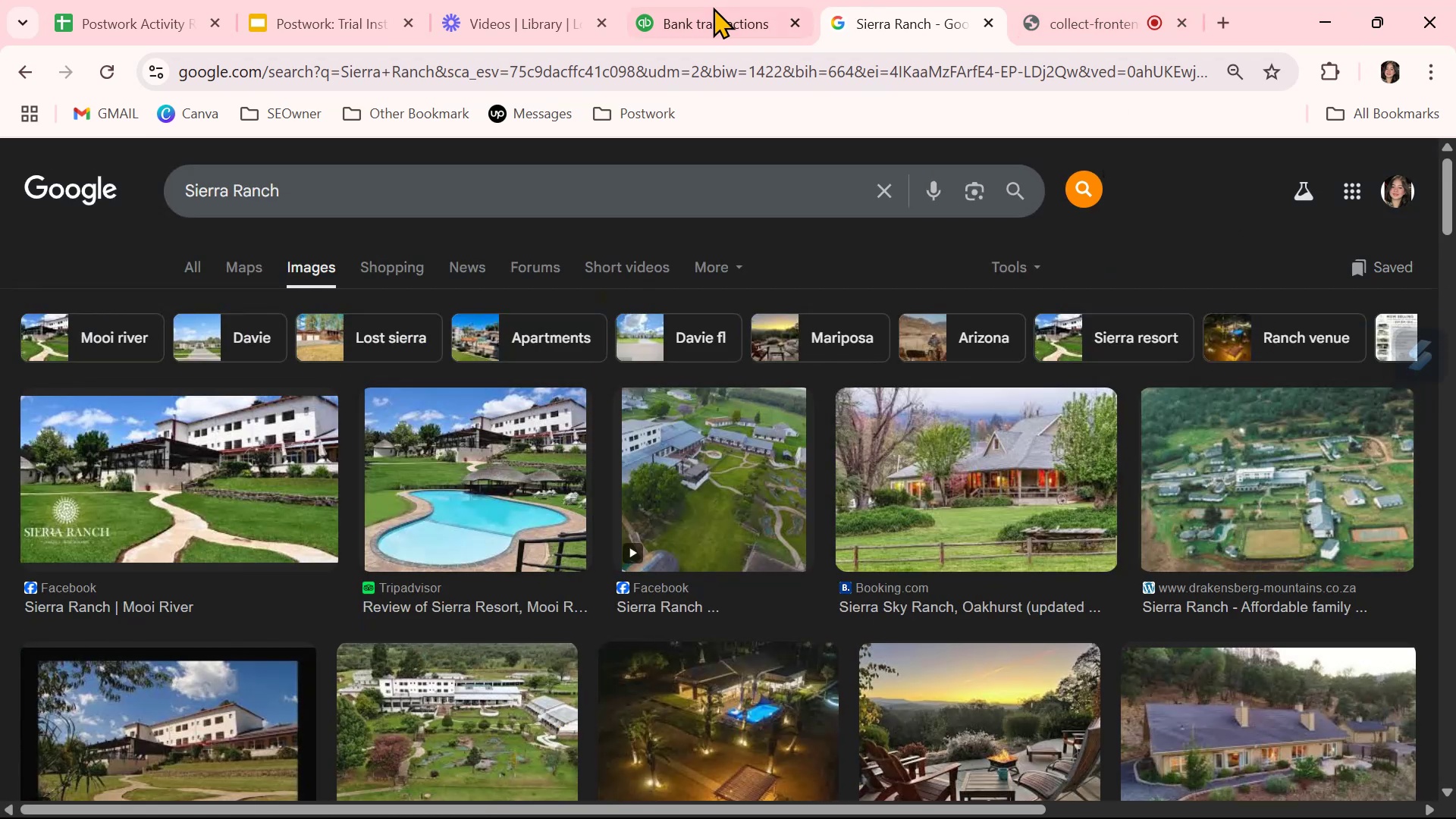 
left_click([689, 16])
 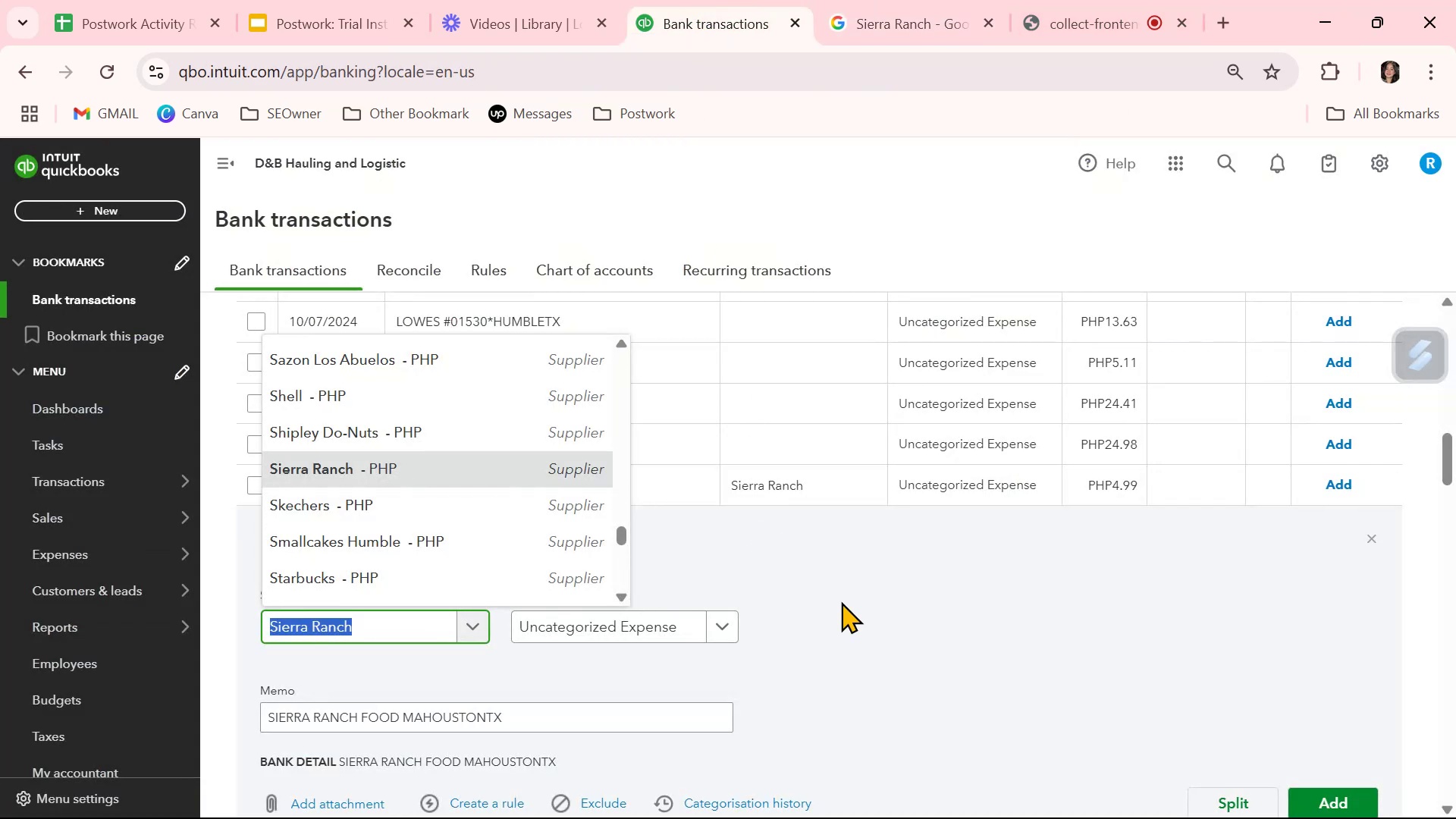 
left_click([917, 560])
 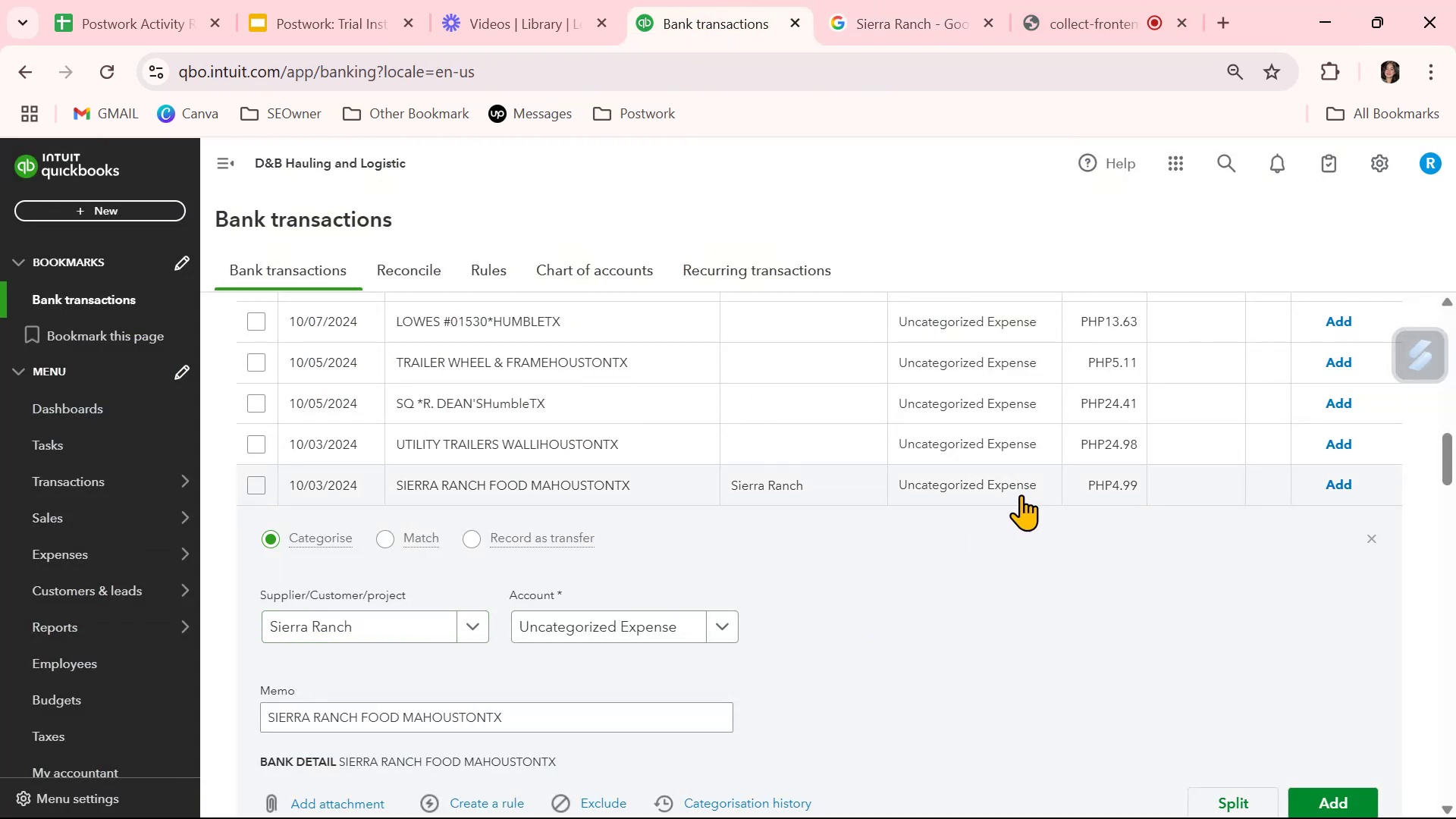 
left_click([1016, 490])
 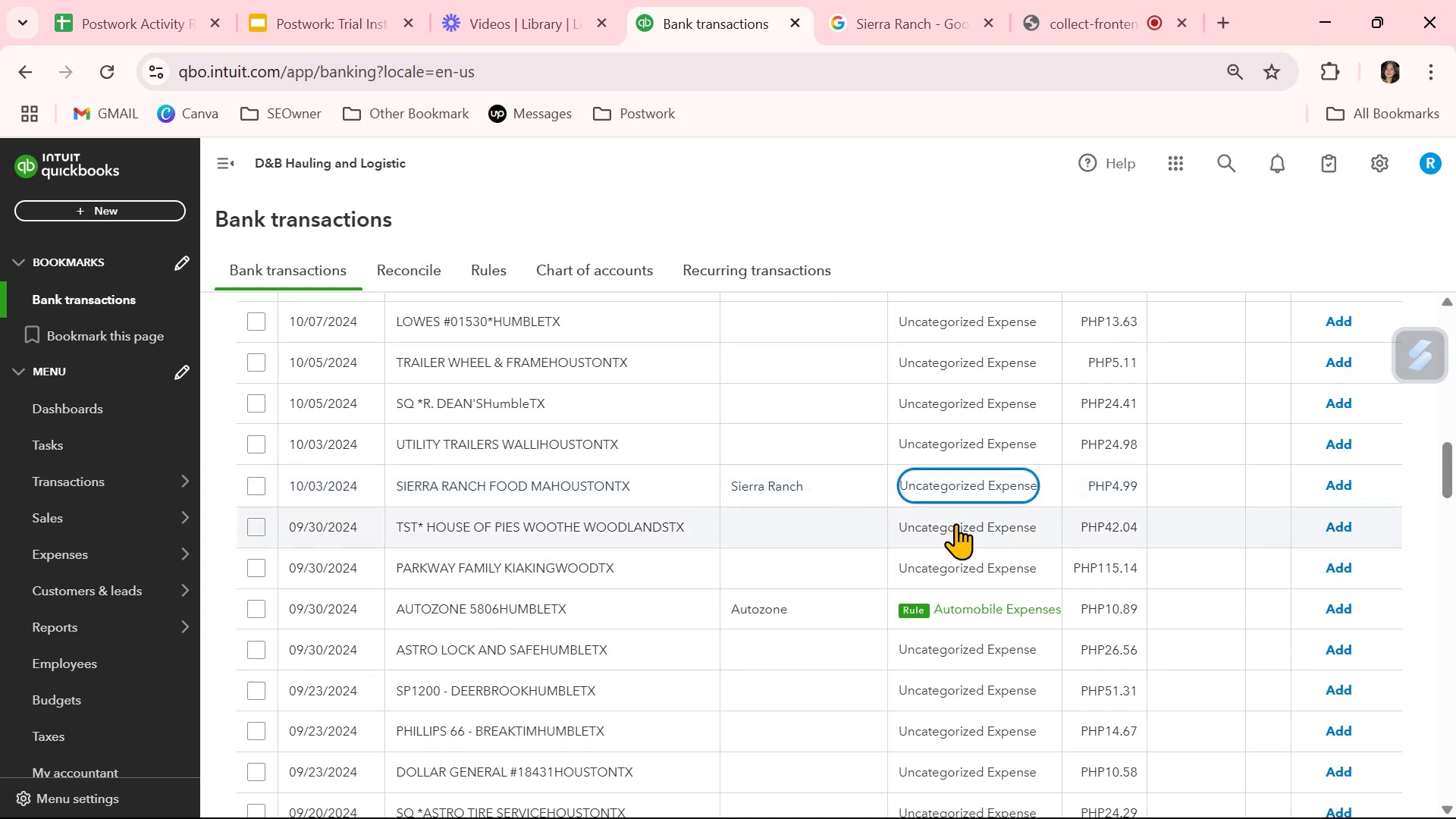 
left_click([964, 494])
 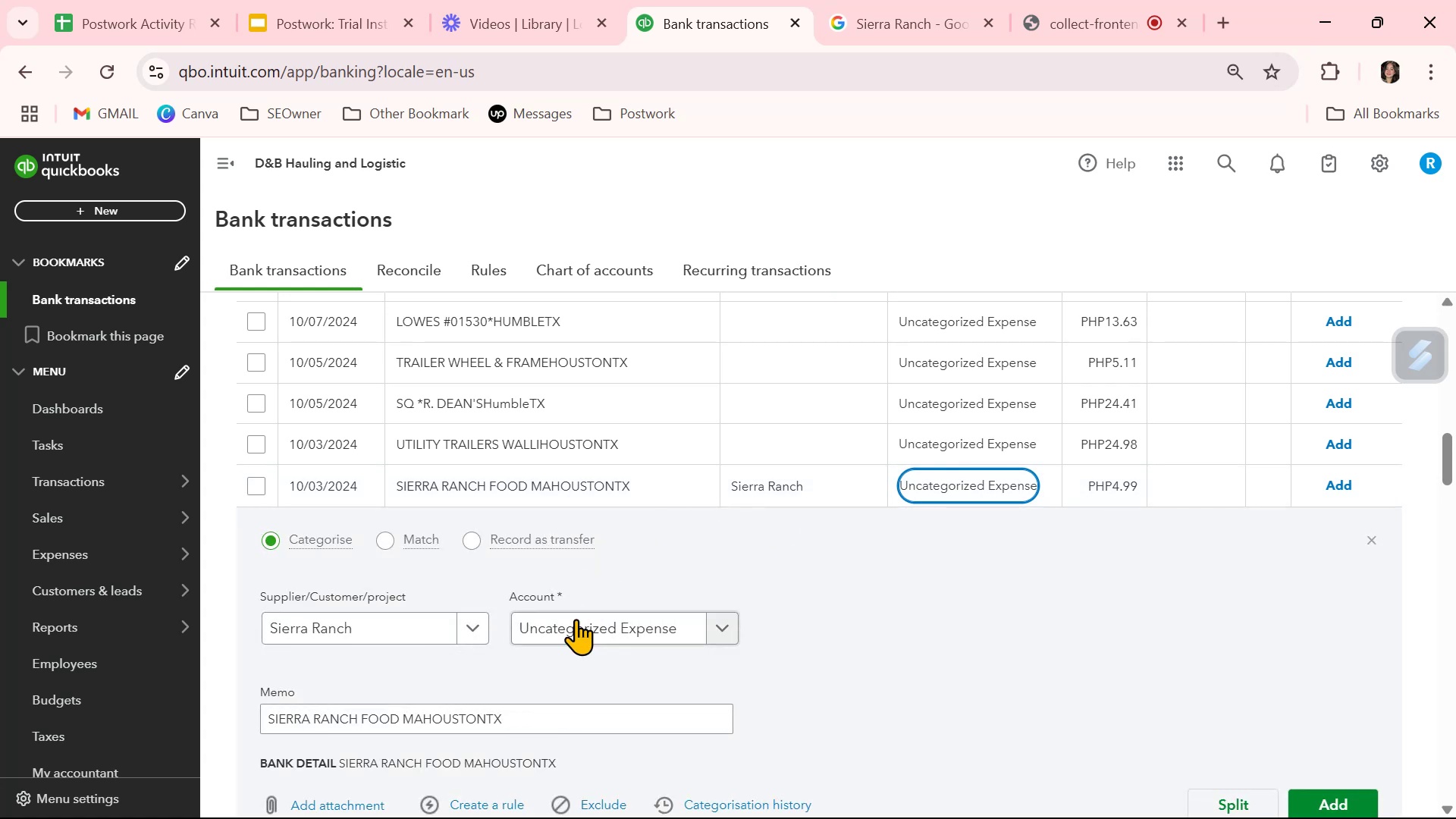 
left_click([587, 627])
 